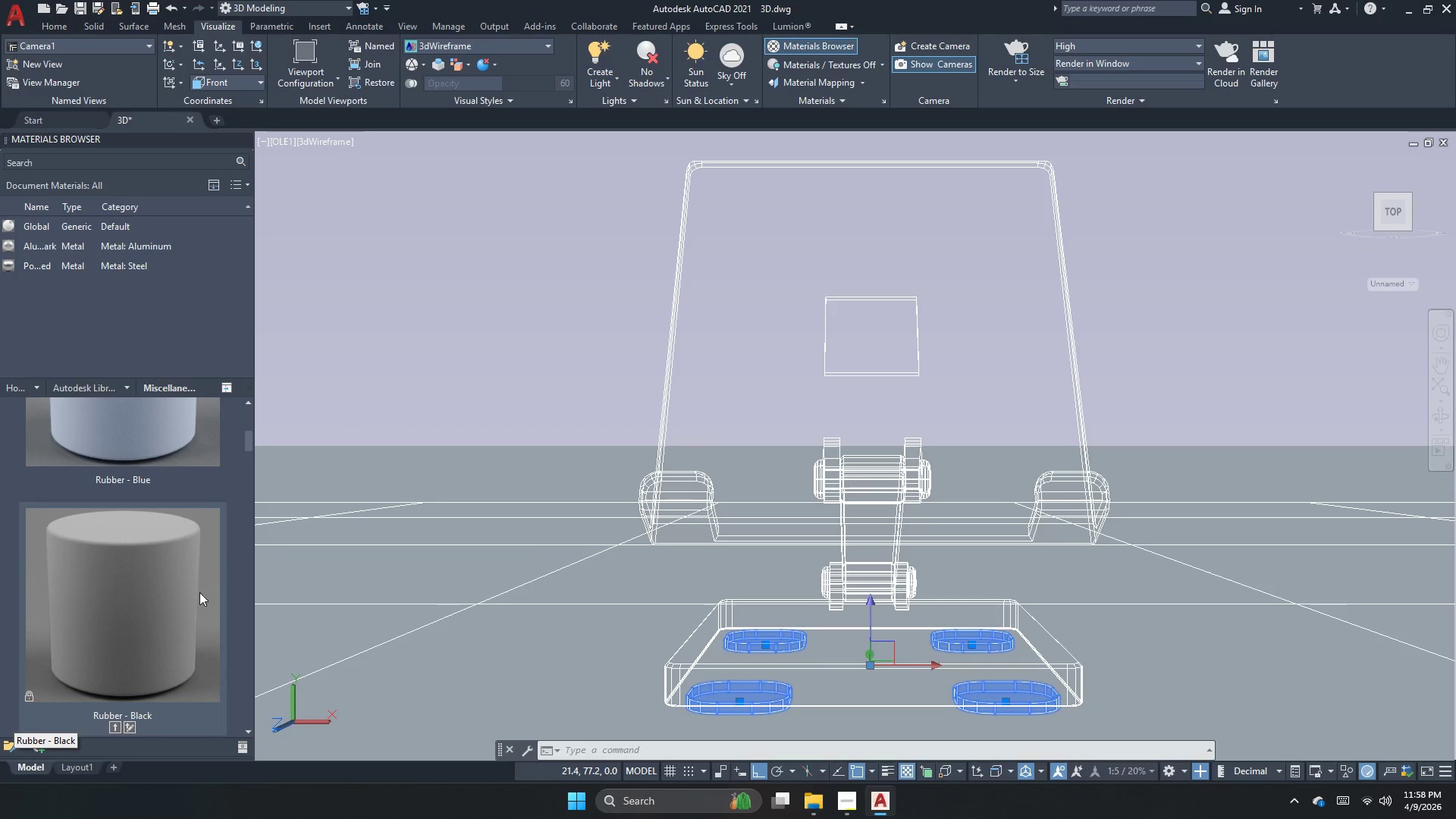 
right_click([184, 576])
 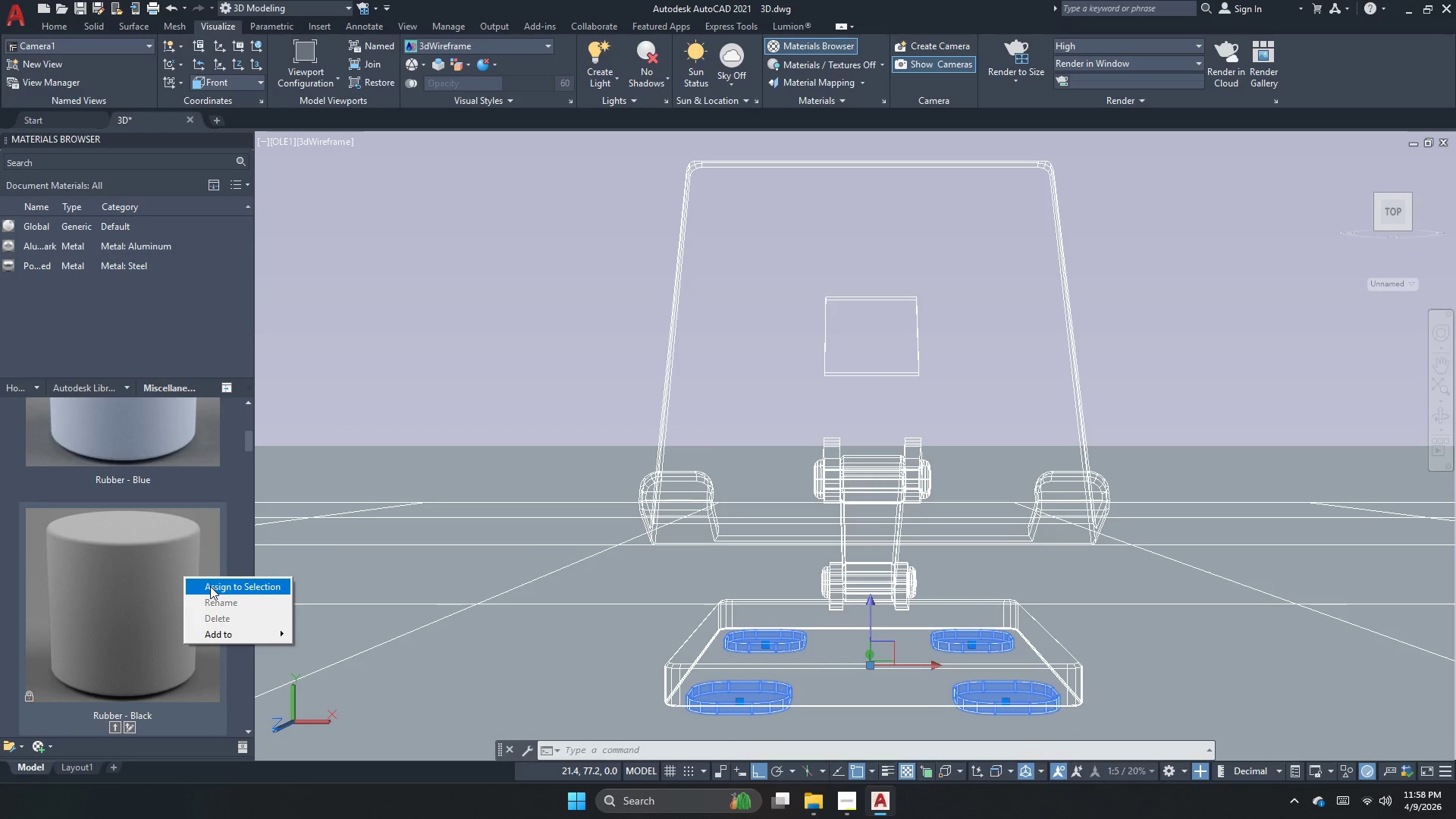 
left_click([210, 586])
 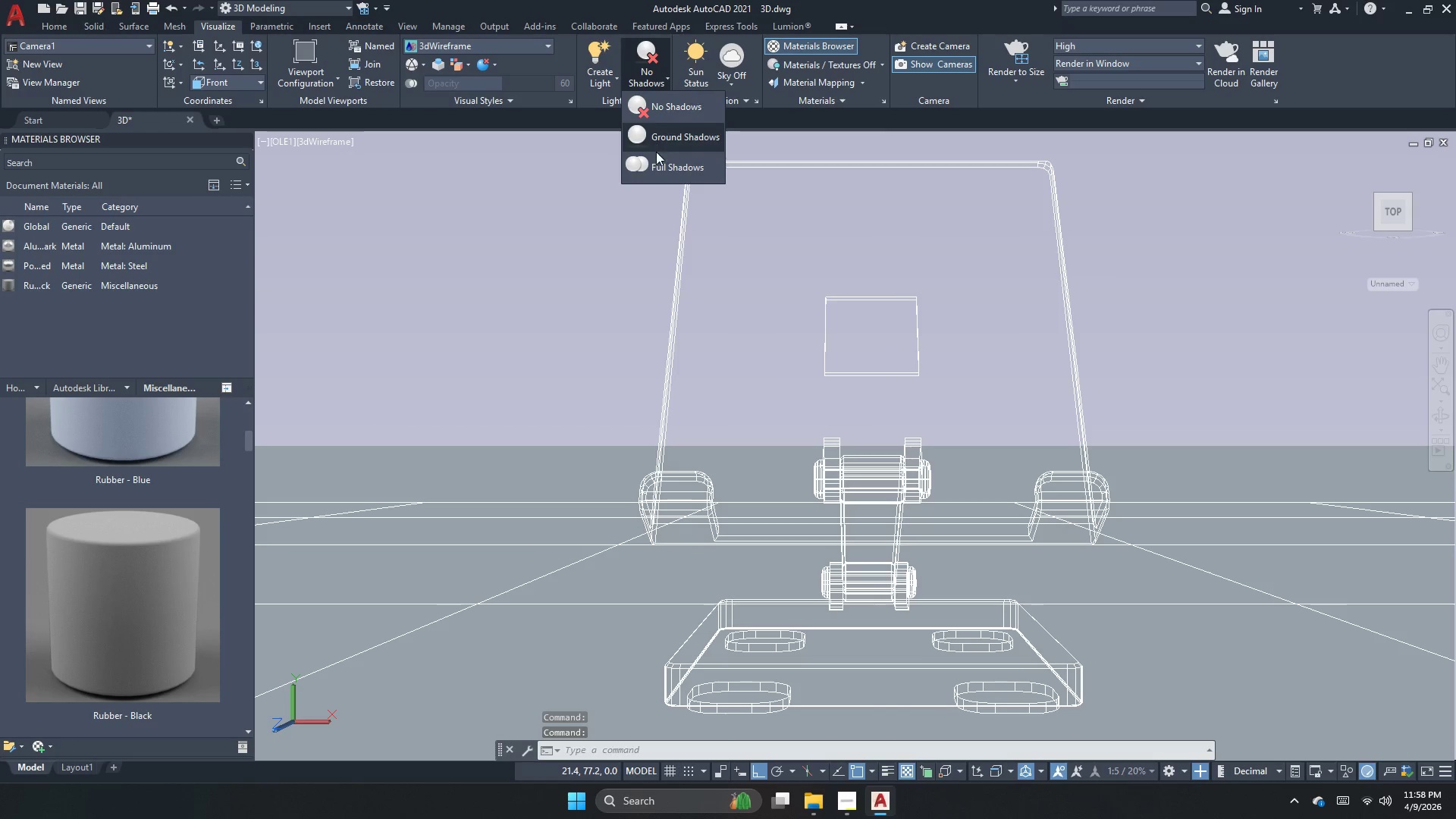 
left_click([1102, 100])
 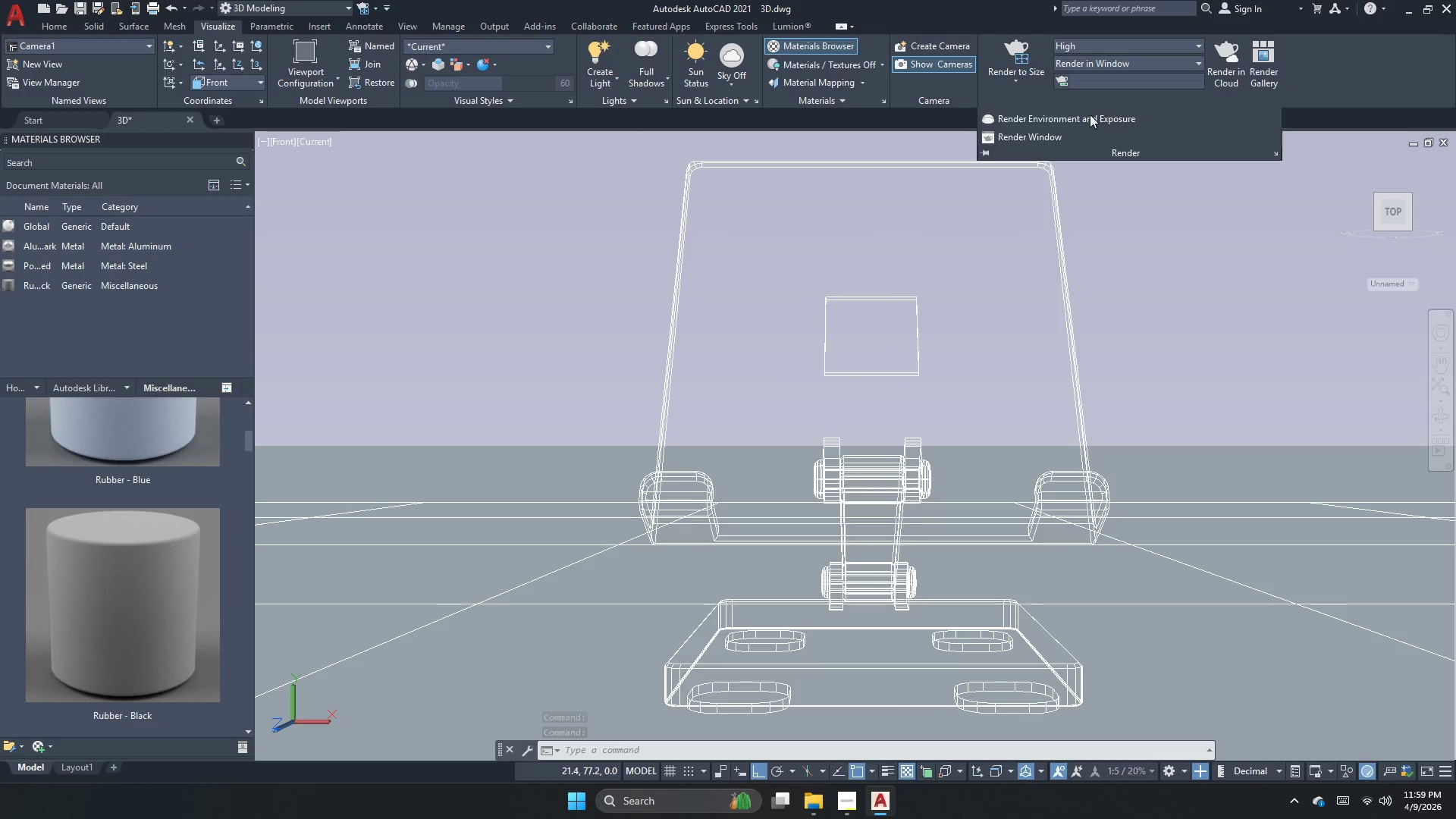 
left_click([1085, 120])
 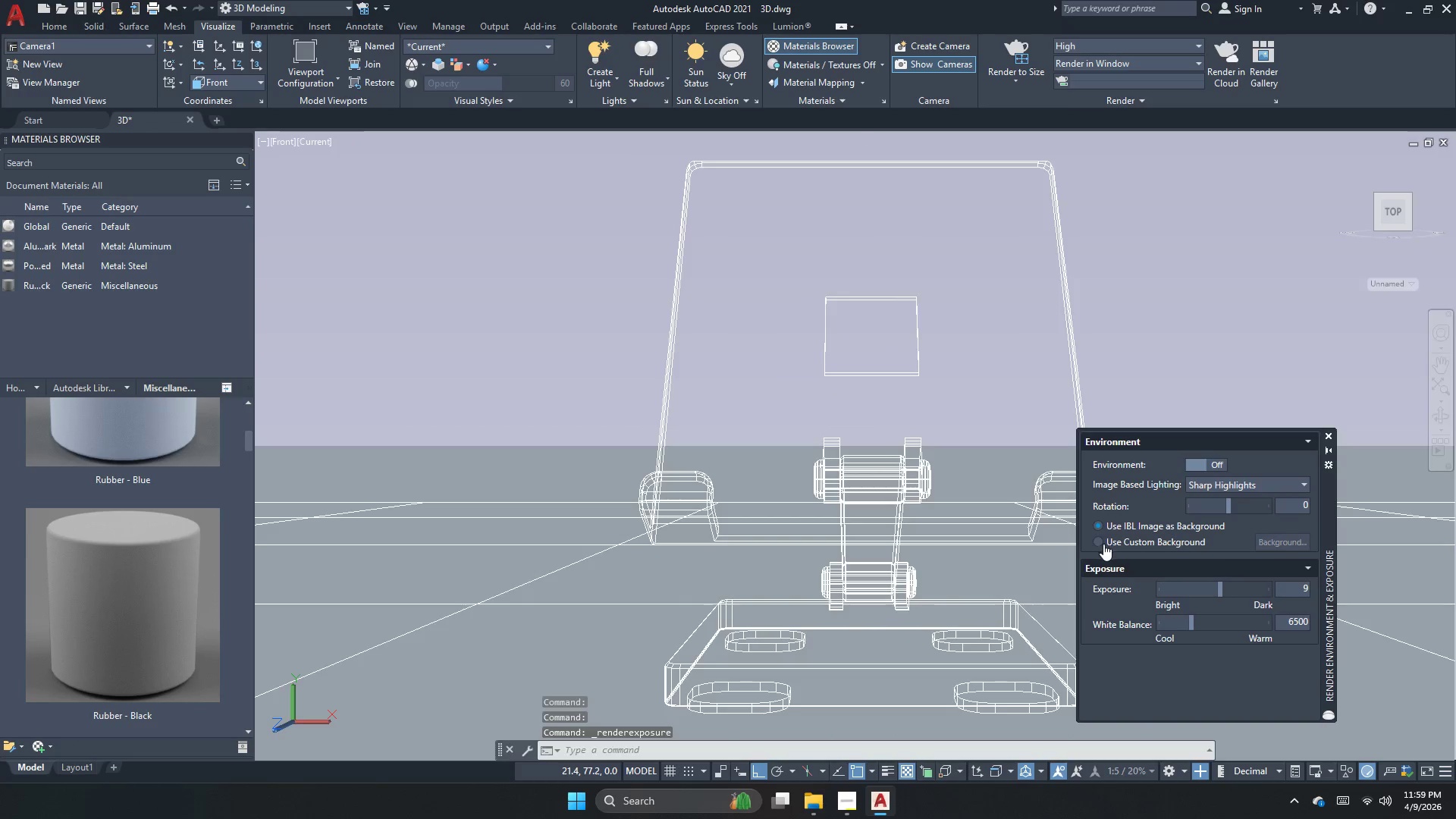 
left_click([1104, 543])
 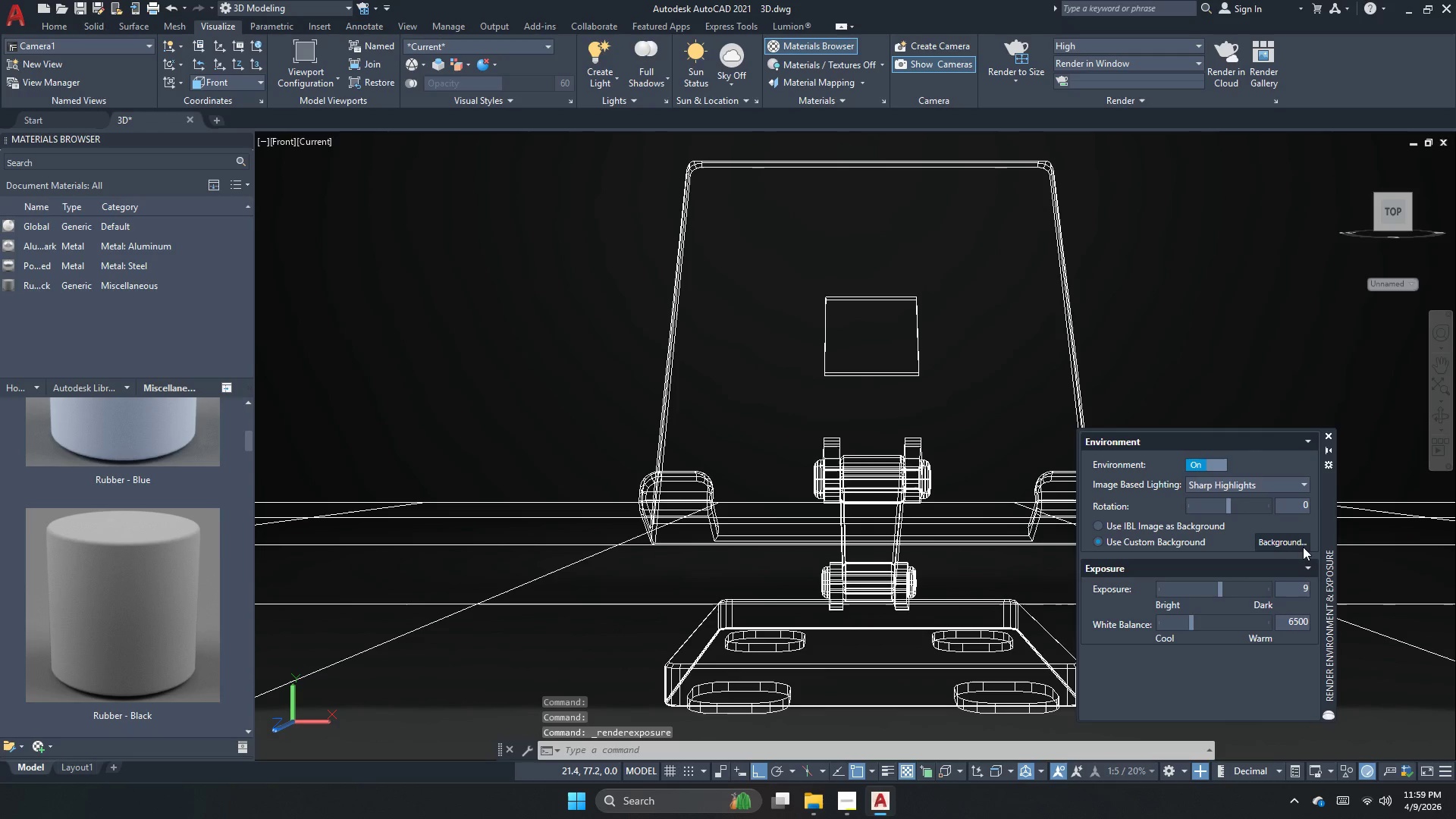 
left_click([1307, 547])
 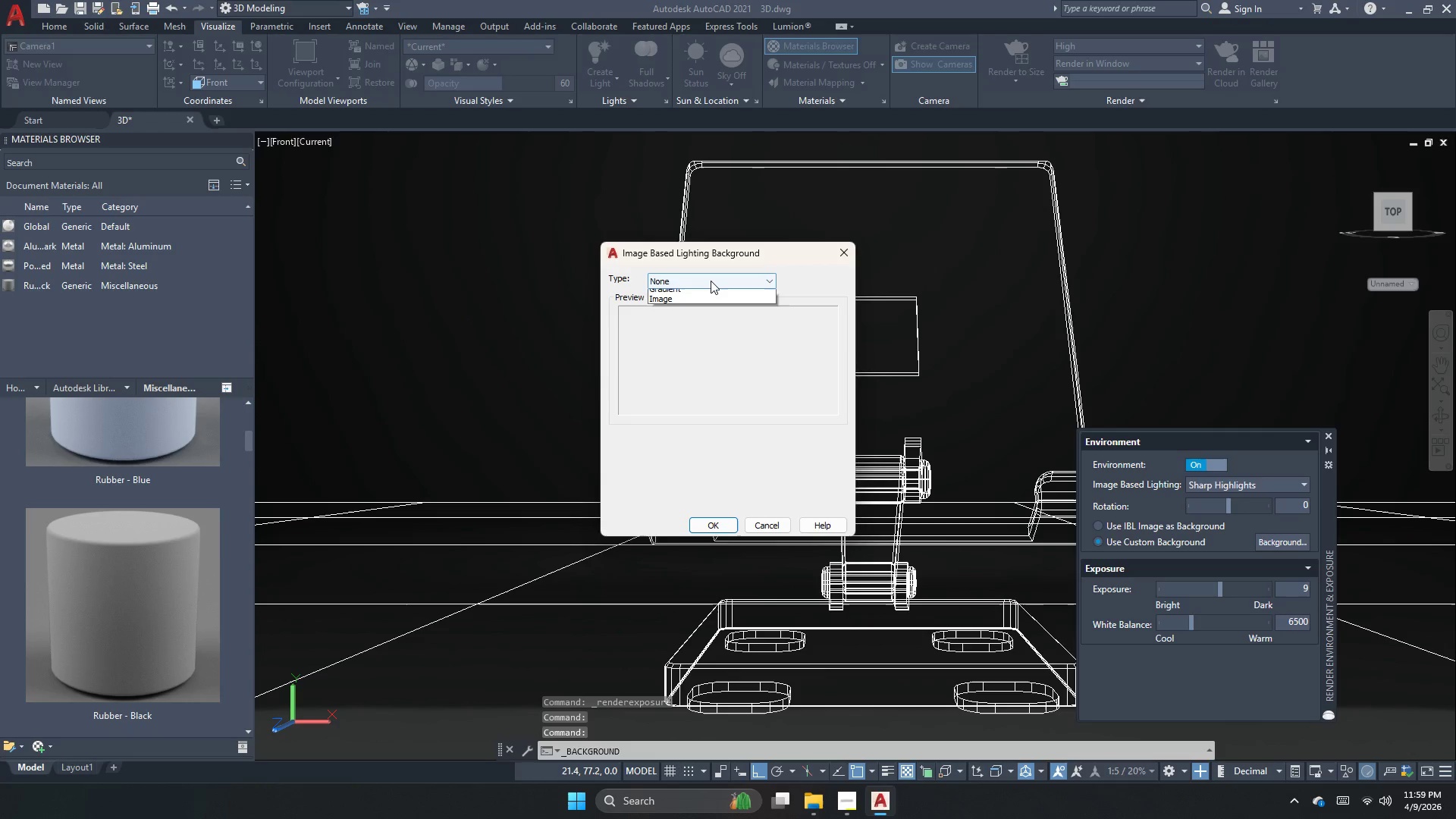 
left_click_drag(start_coordinate=[689, 312], to_coordinate=[692, 304])
 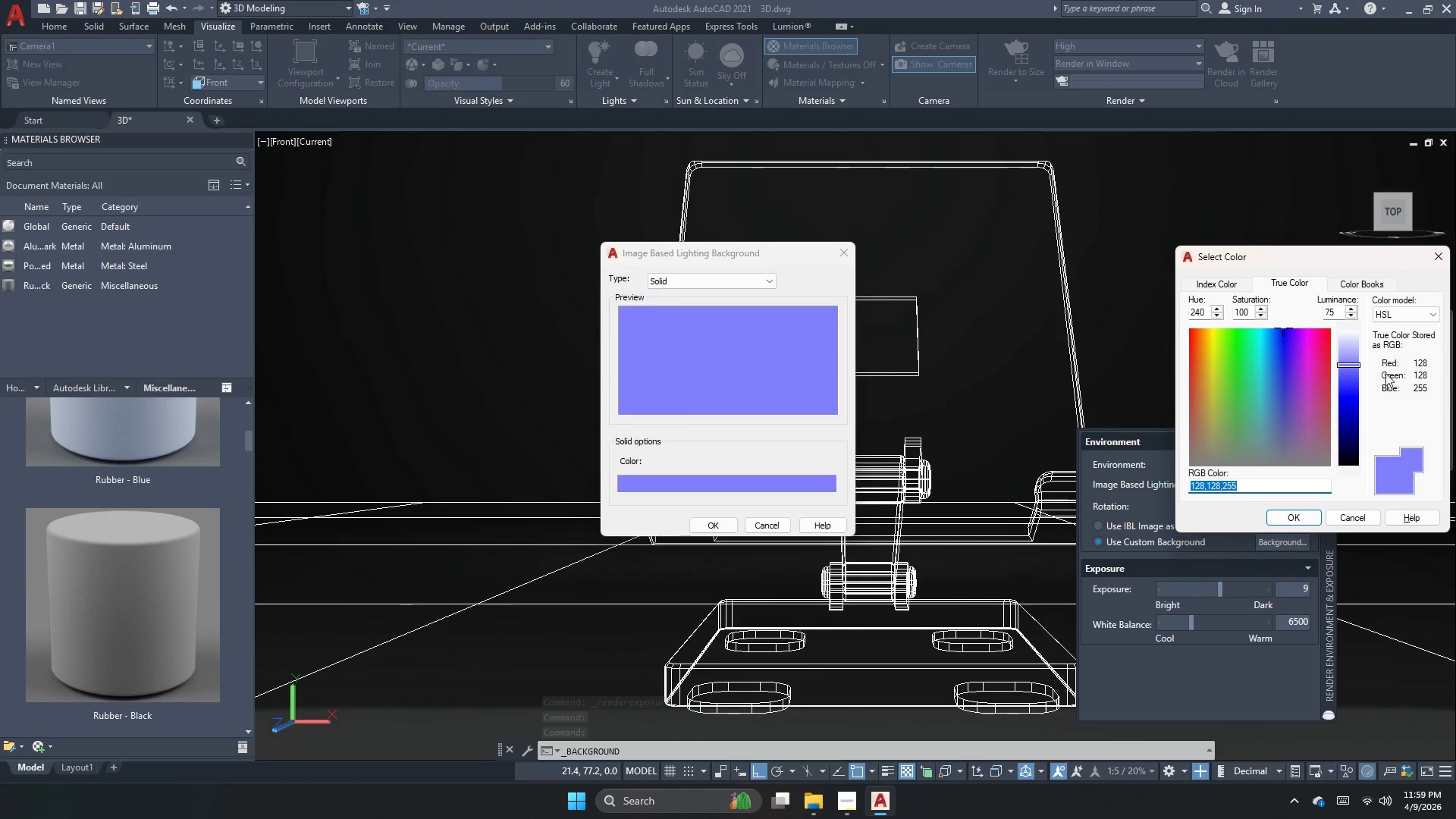 
left_click_drag(start_coordinate=[1350, 363], to_coordinate=[1355, 314])
 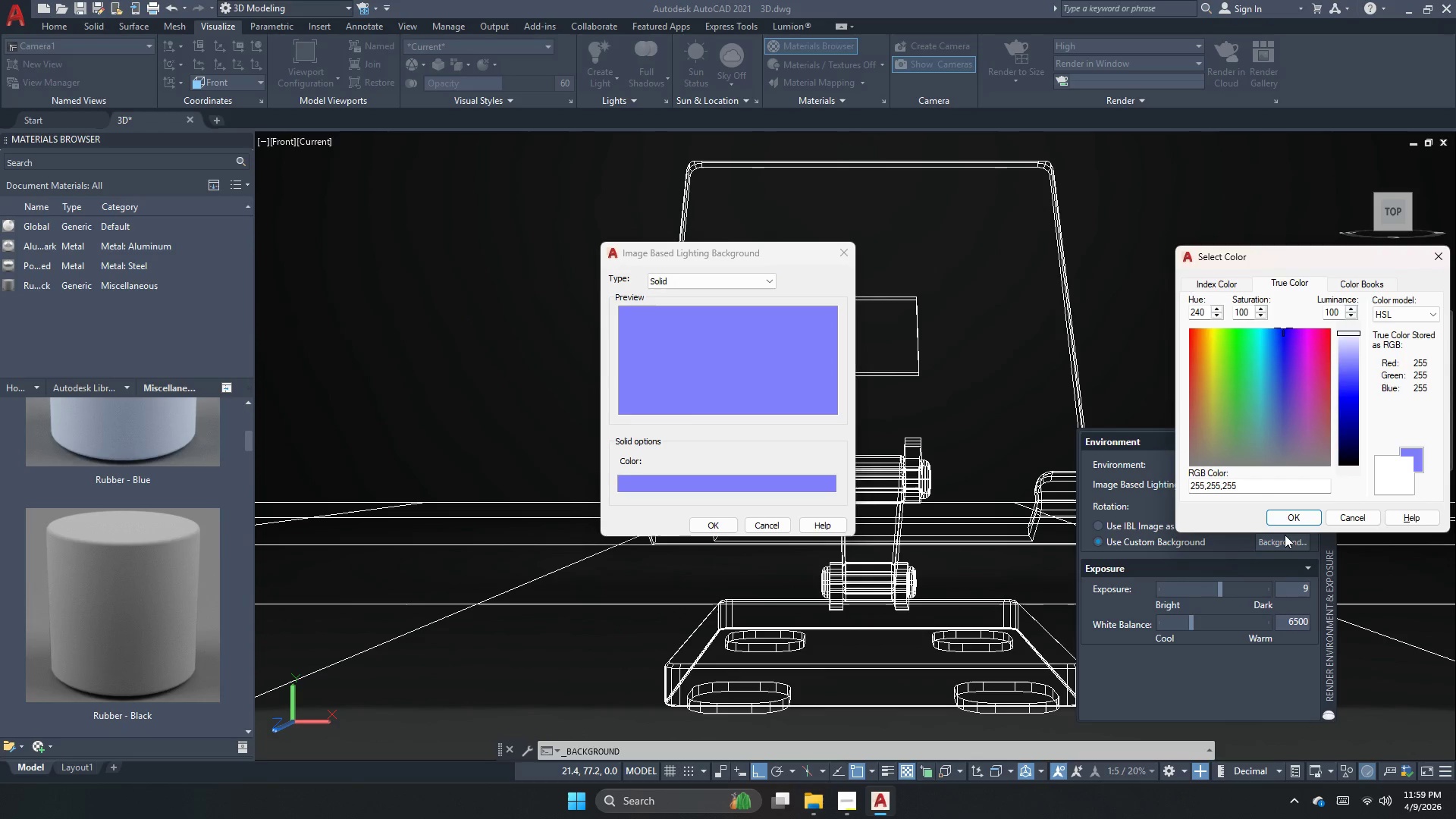 
left_click([1293, 516])
 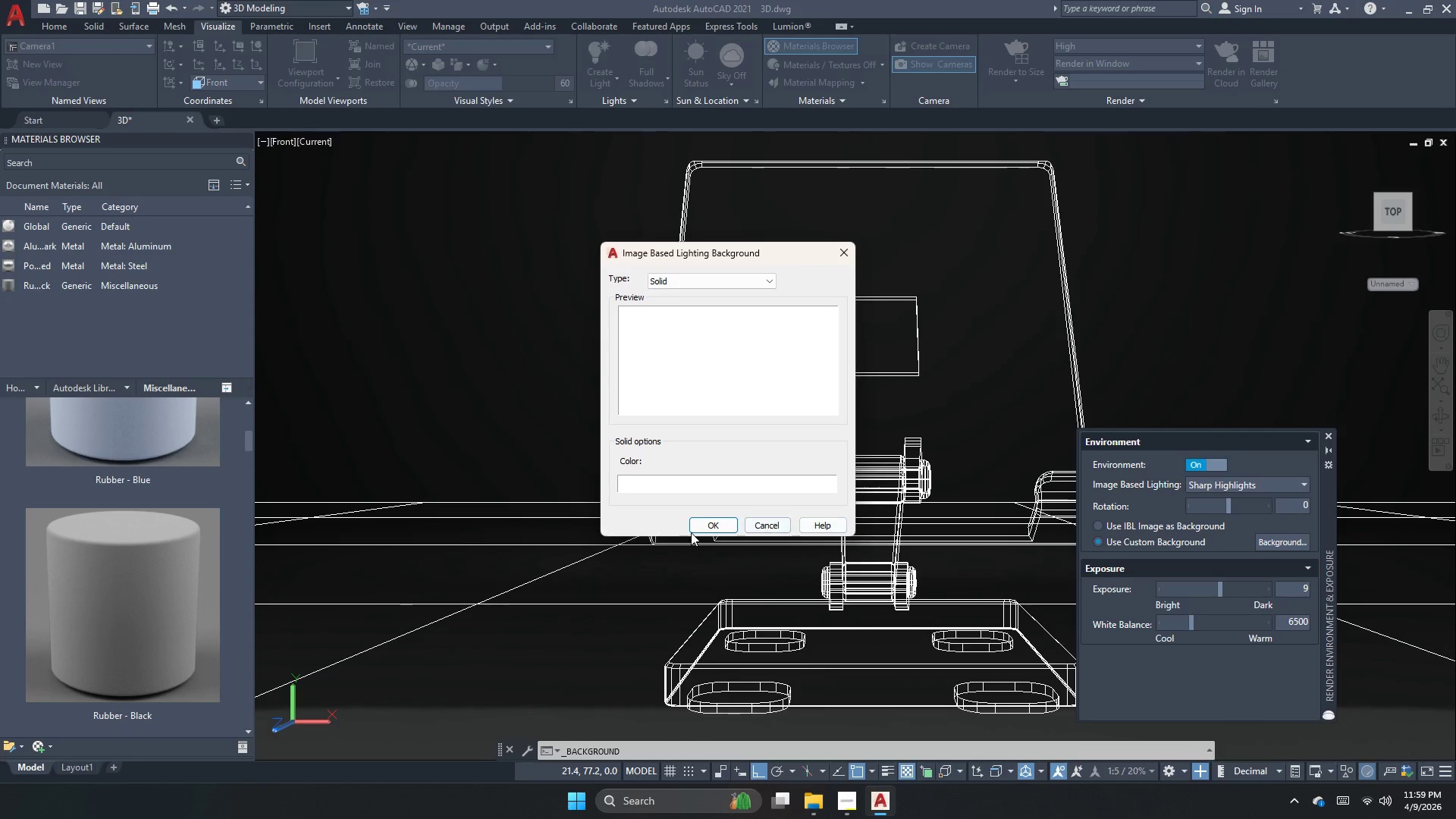 
left_click([711, 526])
 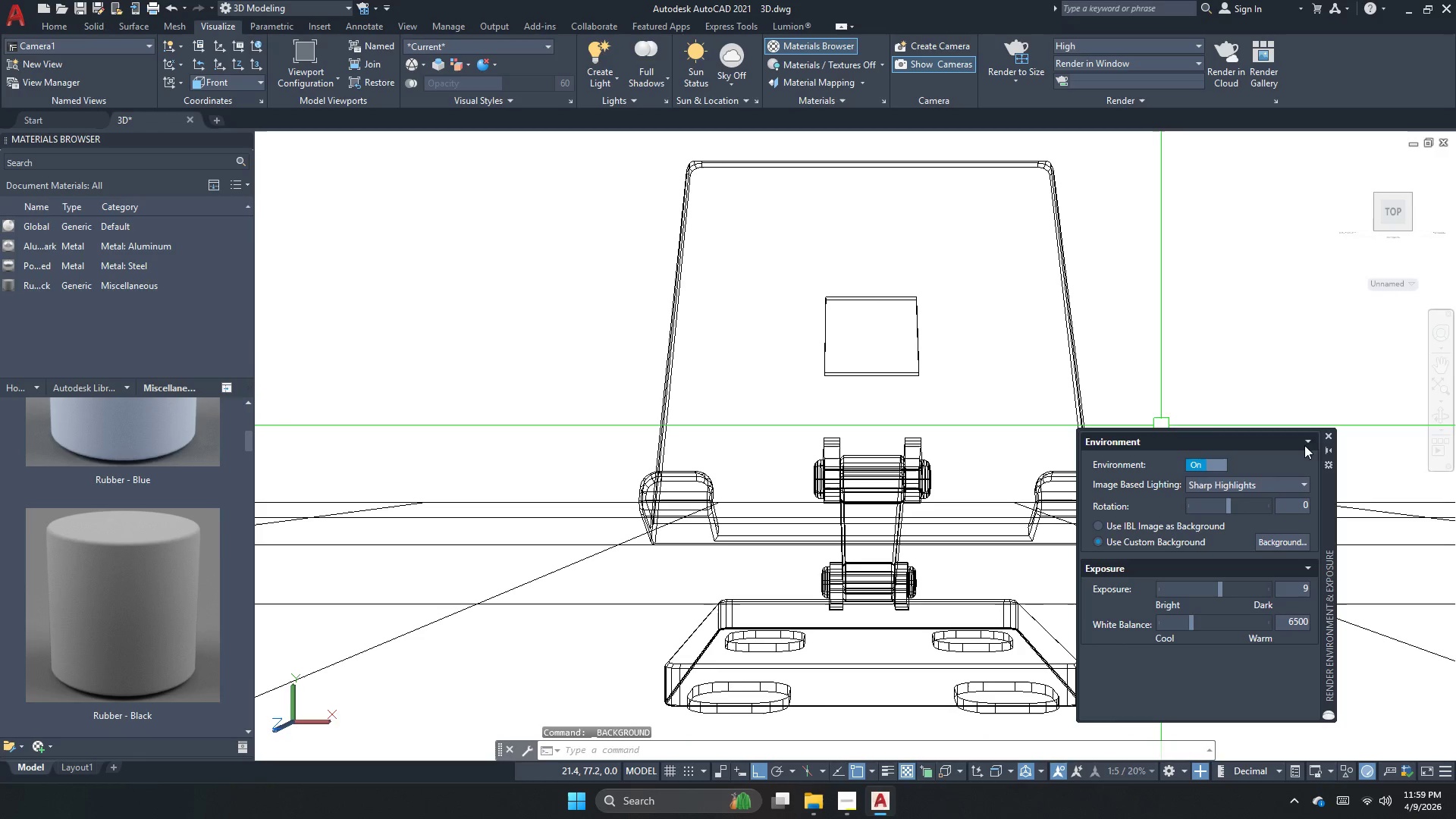 
left_click([1329, 437])
 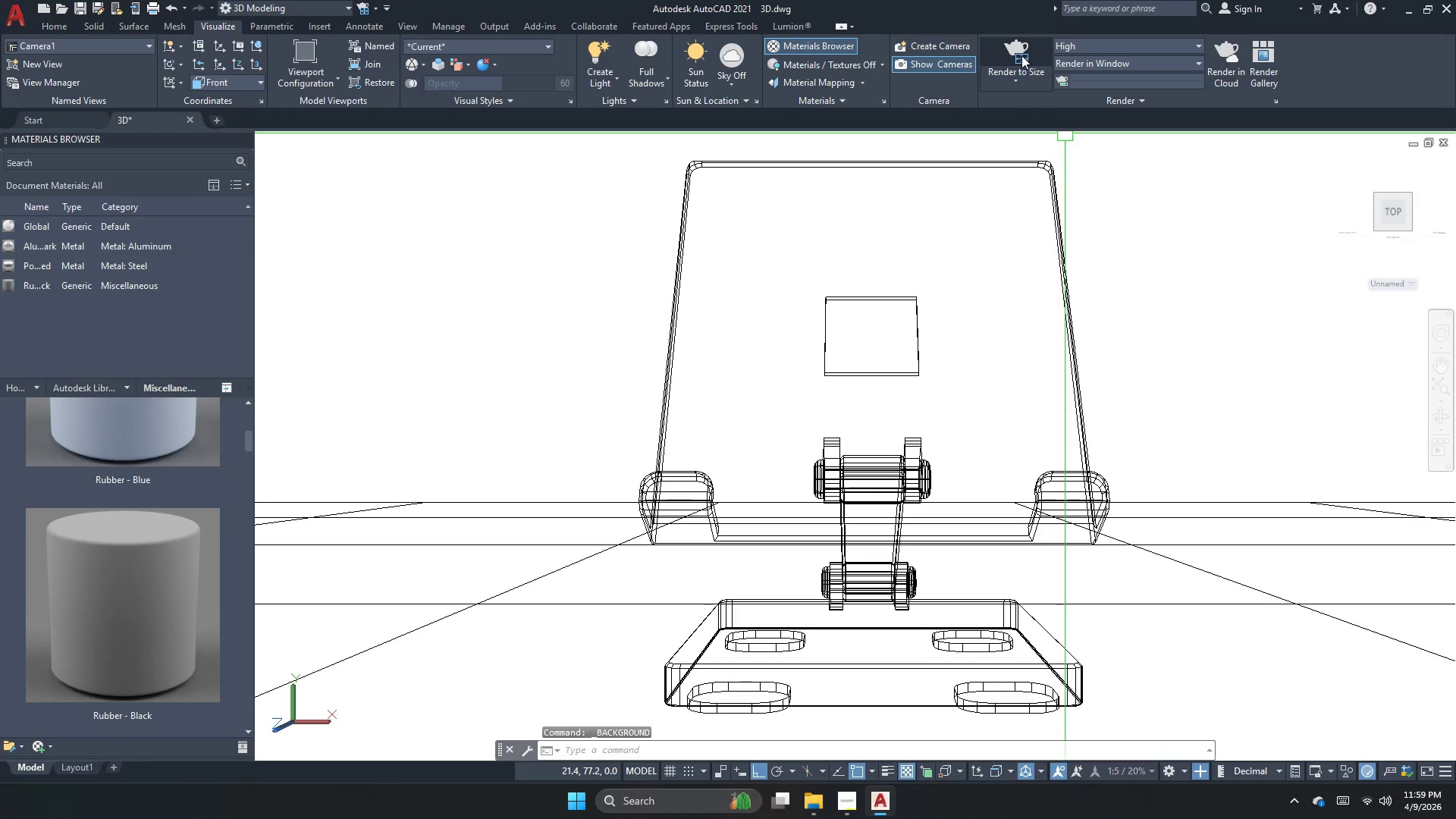 
left_click([1009, 86])
 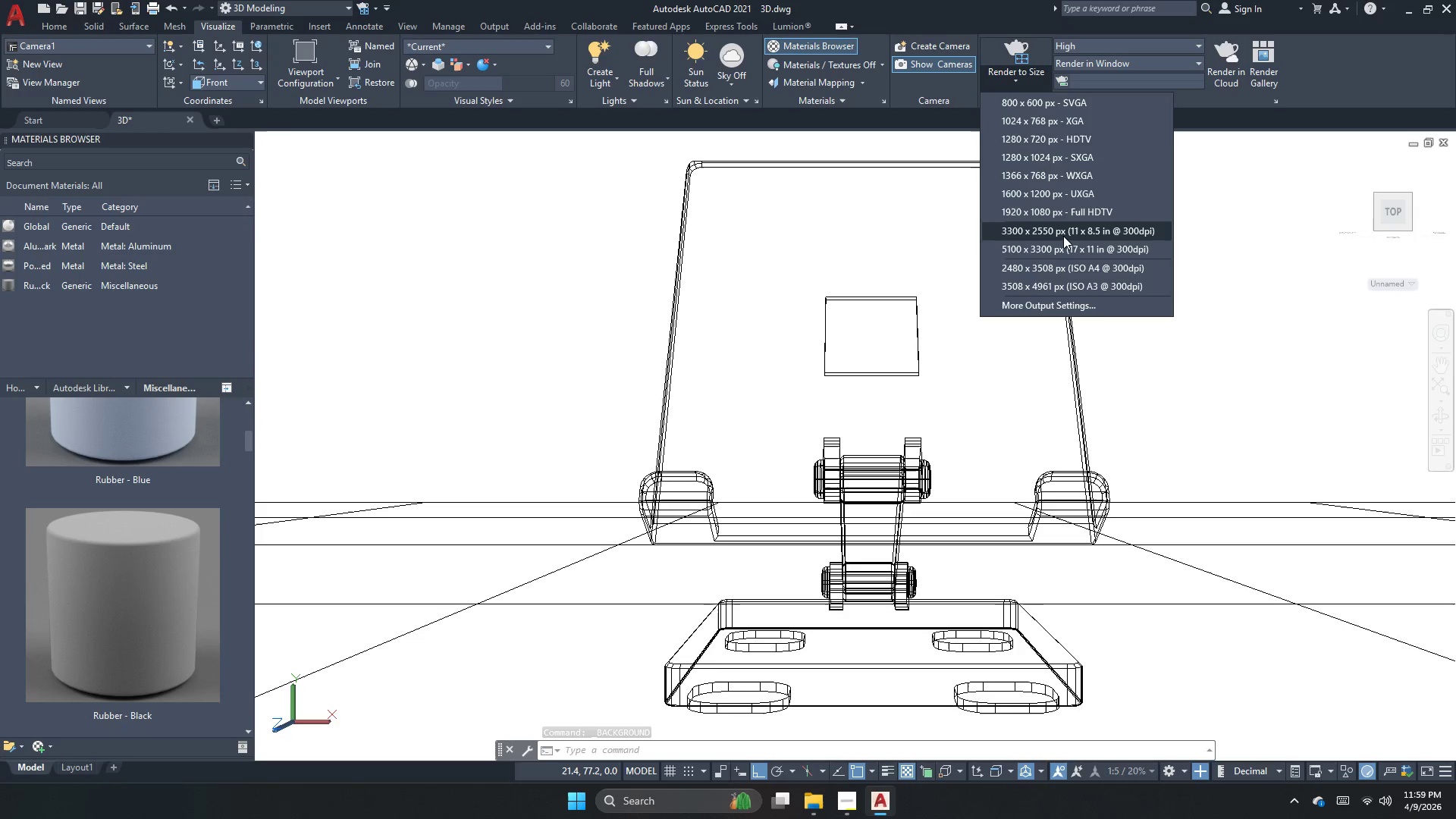 
left_click([1063, 236])
 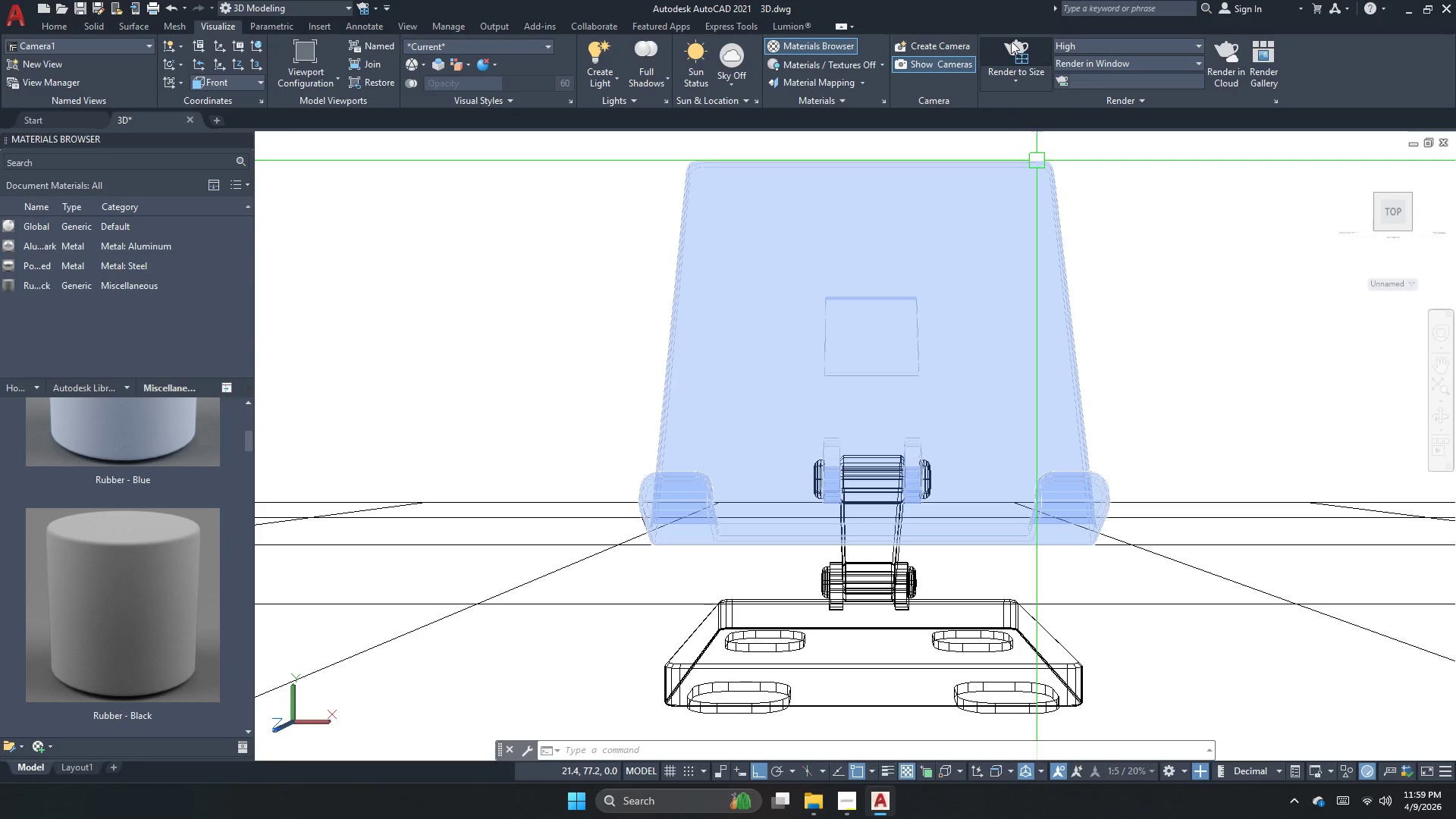 
left_click([1011, 41])
 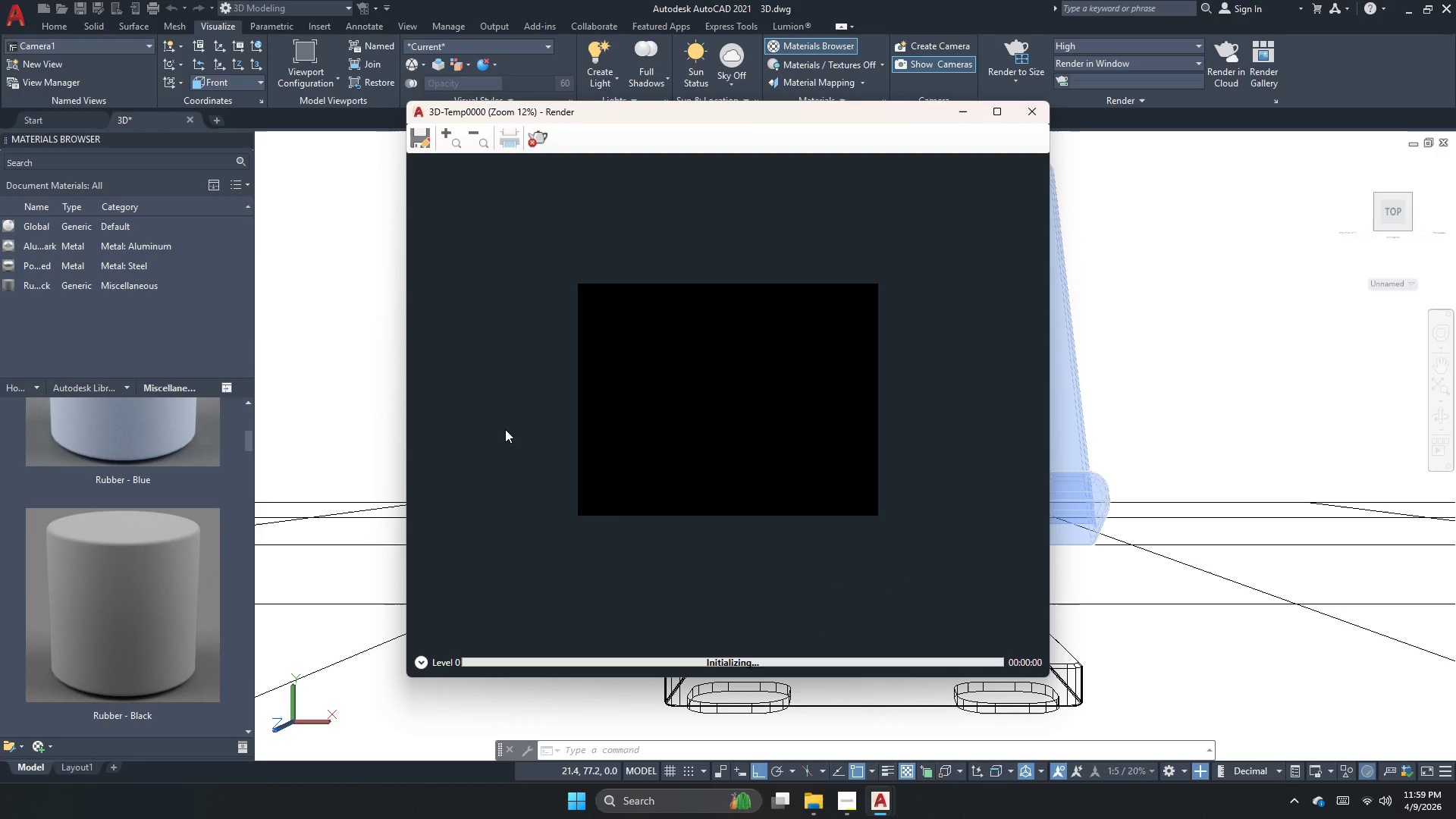 
wait(6.62)
 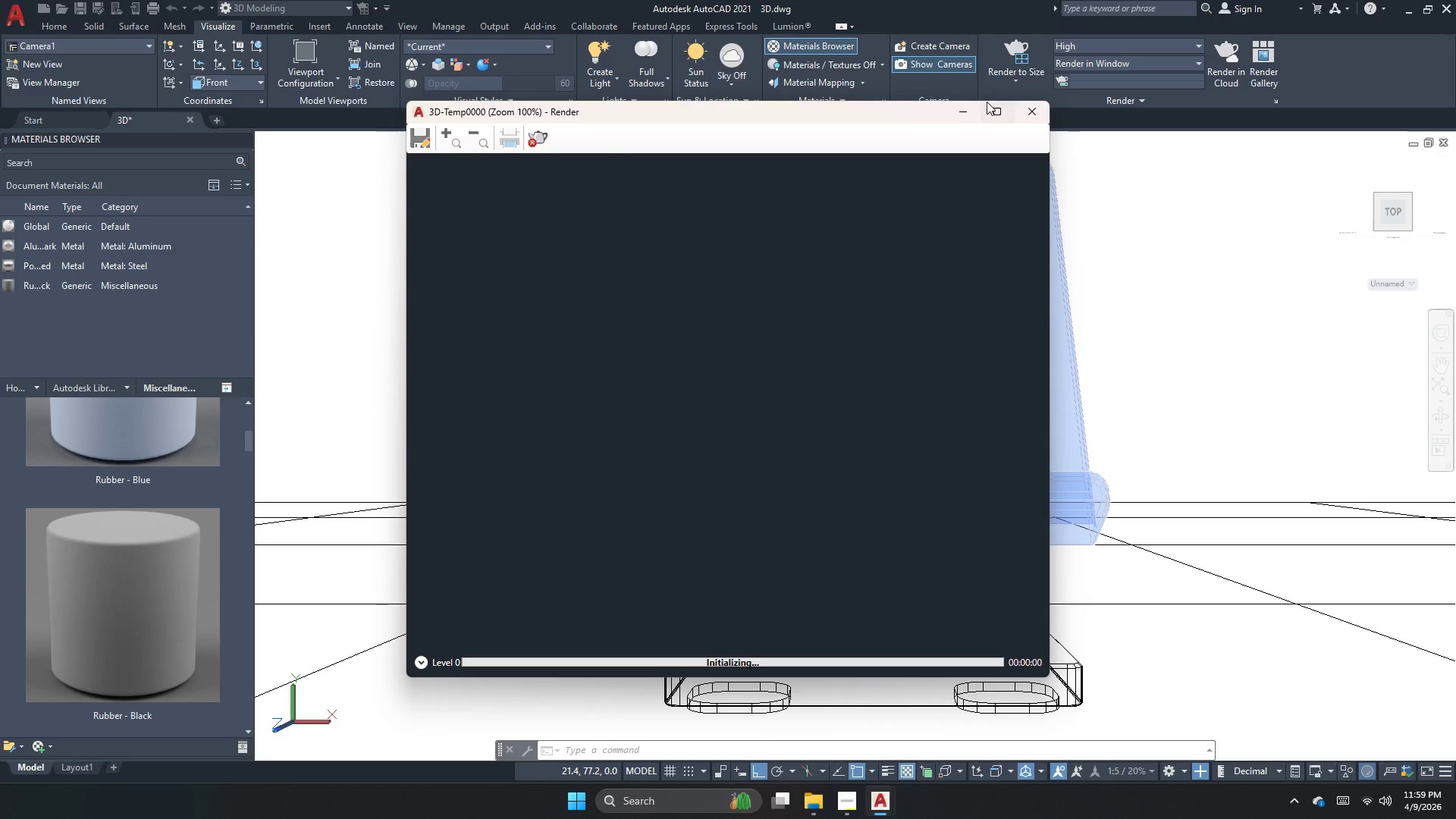 
scroll: coordinate [780, 285], scroll_direction: up, amount: 2.0
 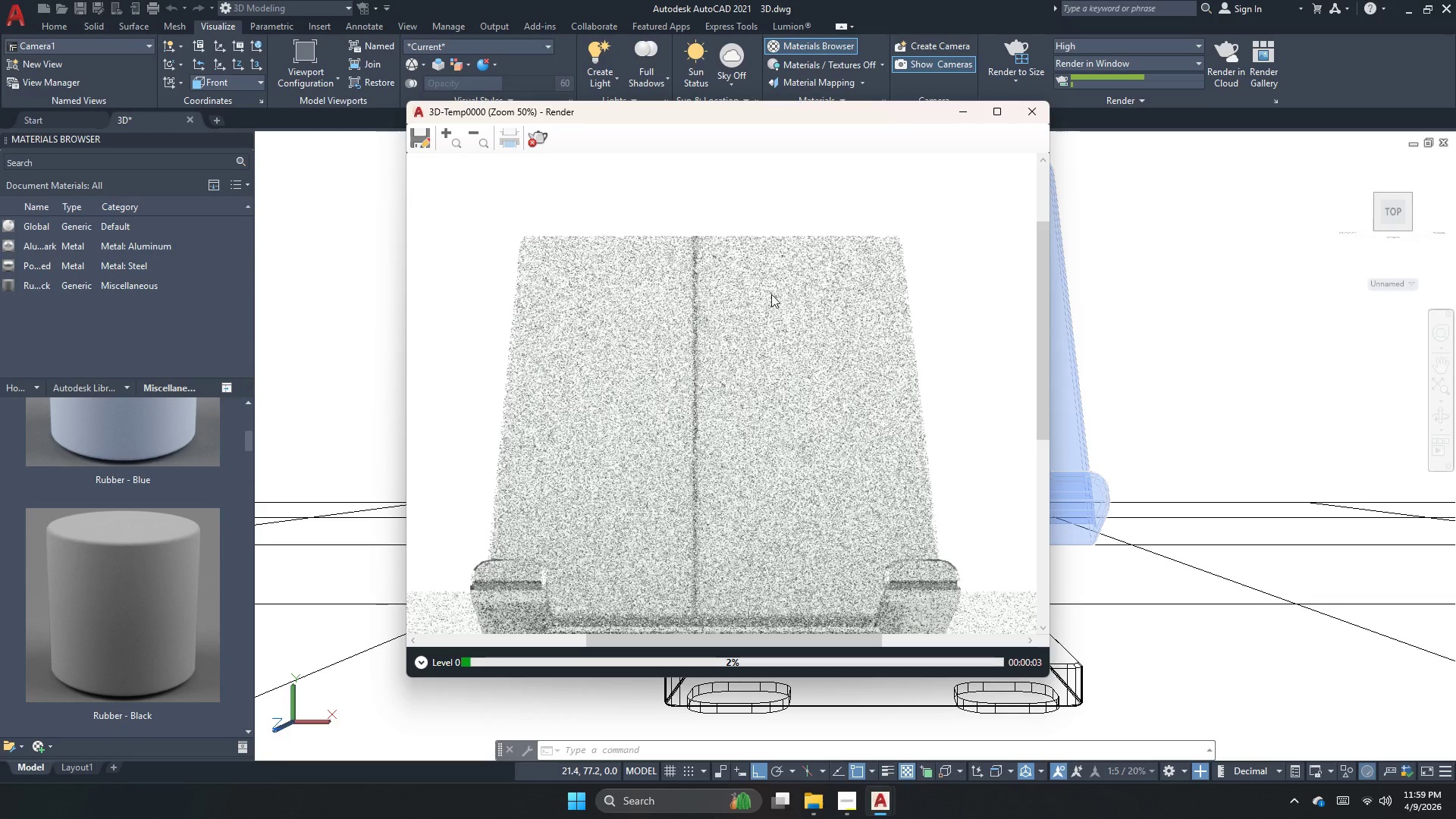 
scroll: coordinate [766, 293], scroll_direction: down, amount: 1.0
 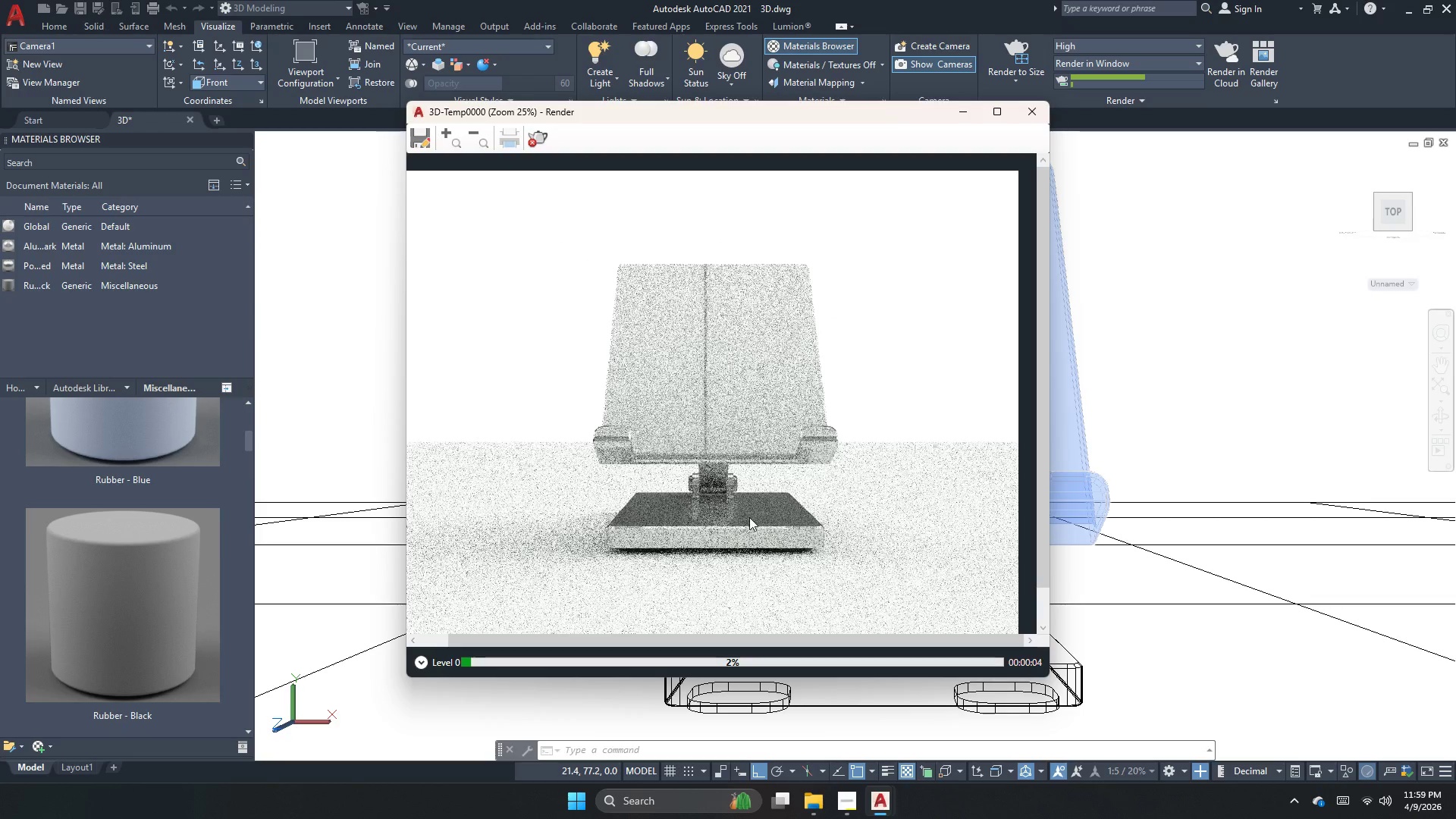 
scroll: coordinate [738, 527], scroll_direction: up, amount: 1.0
 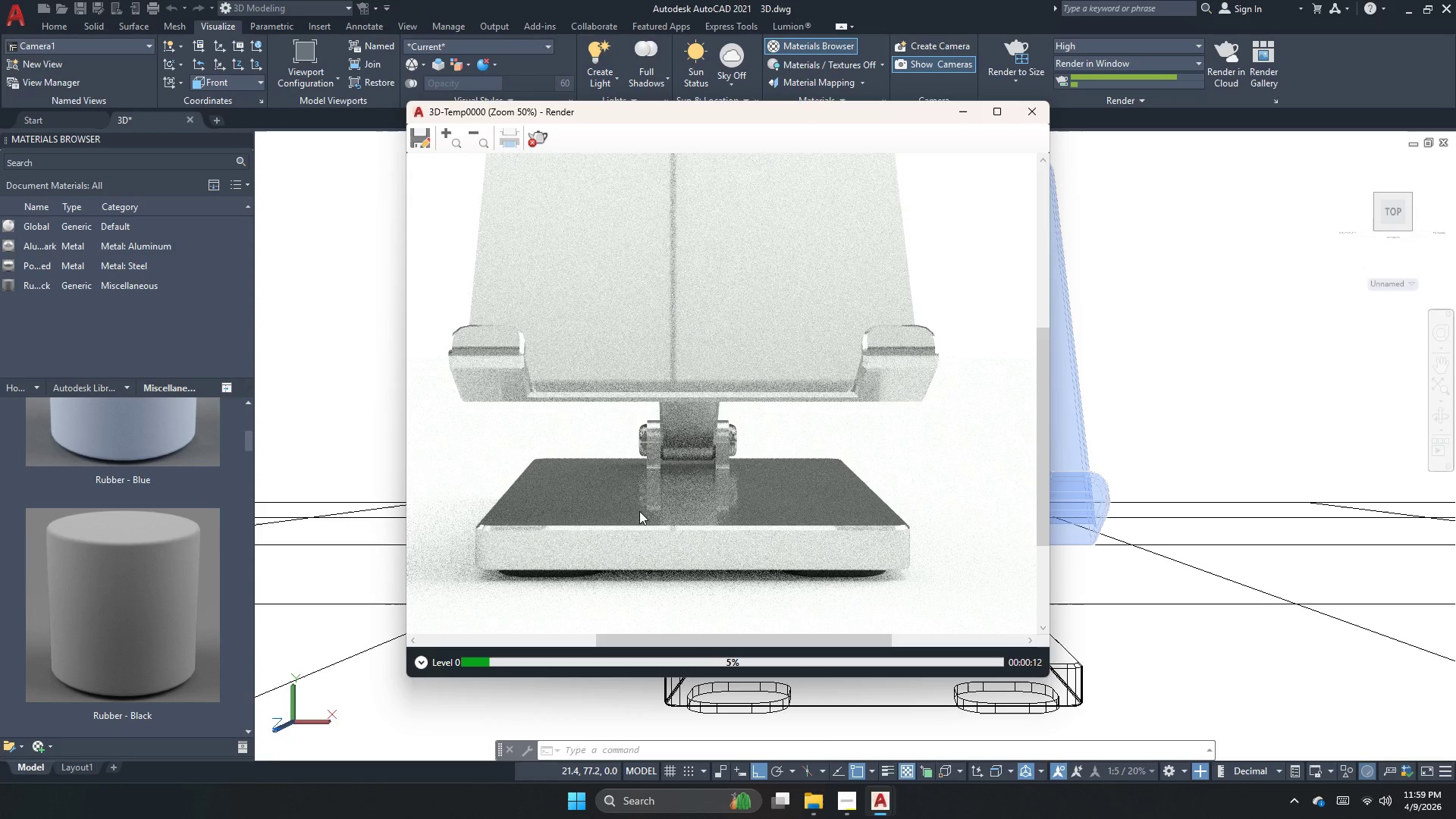 
wait(11.89)
 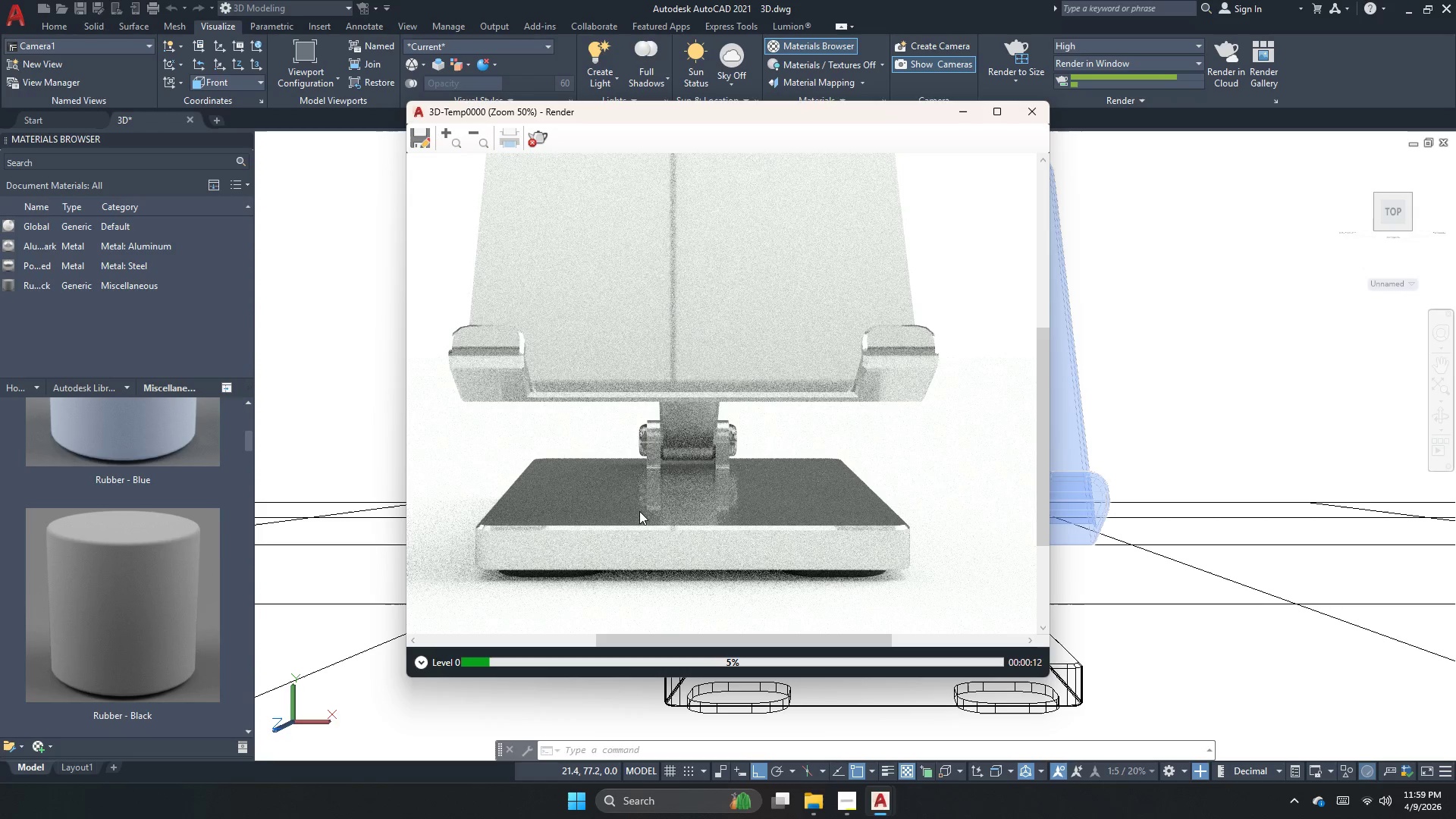 
scroll: coordinate [744, 395], scroll_direction: down, amount: 1.0
 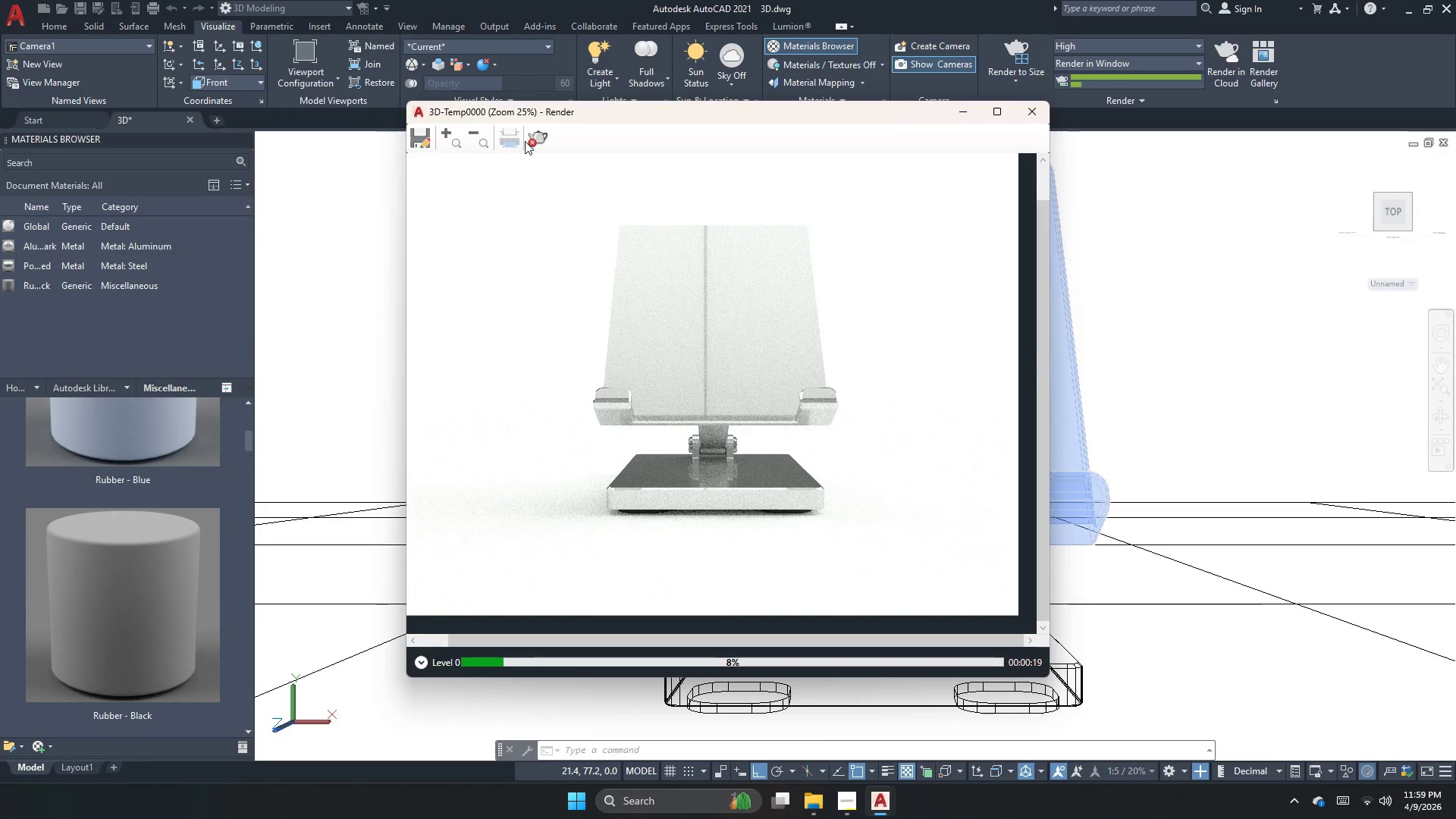 
left_click([535, 137])
 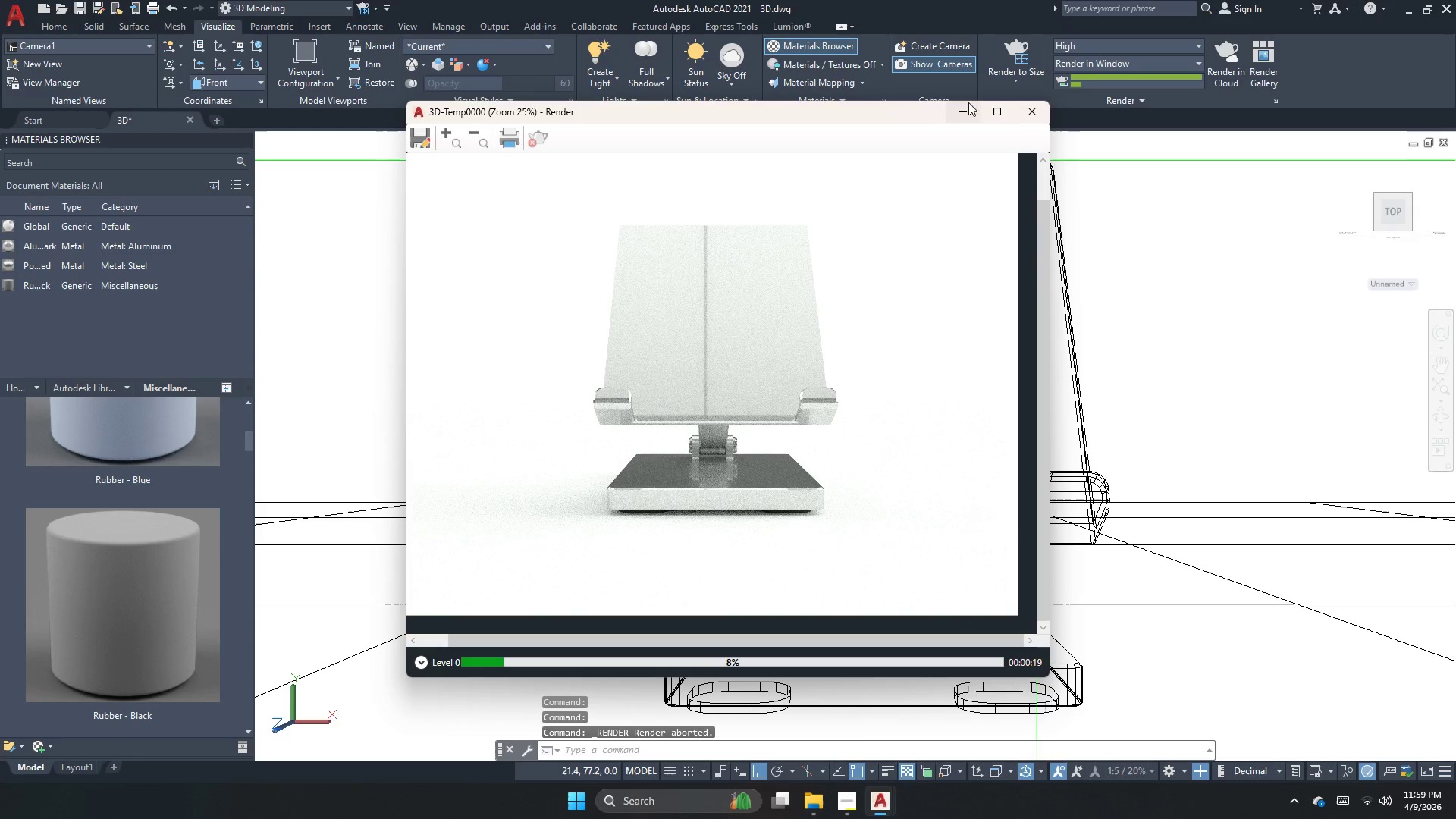 
left_click([1034, 106])
 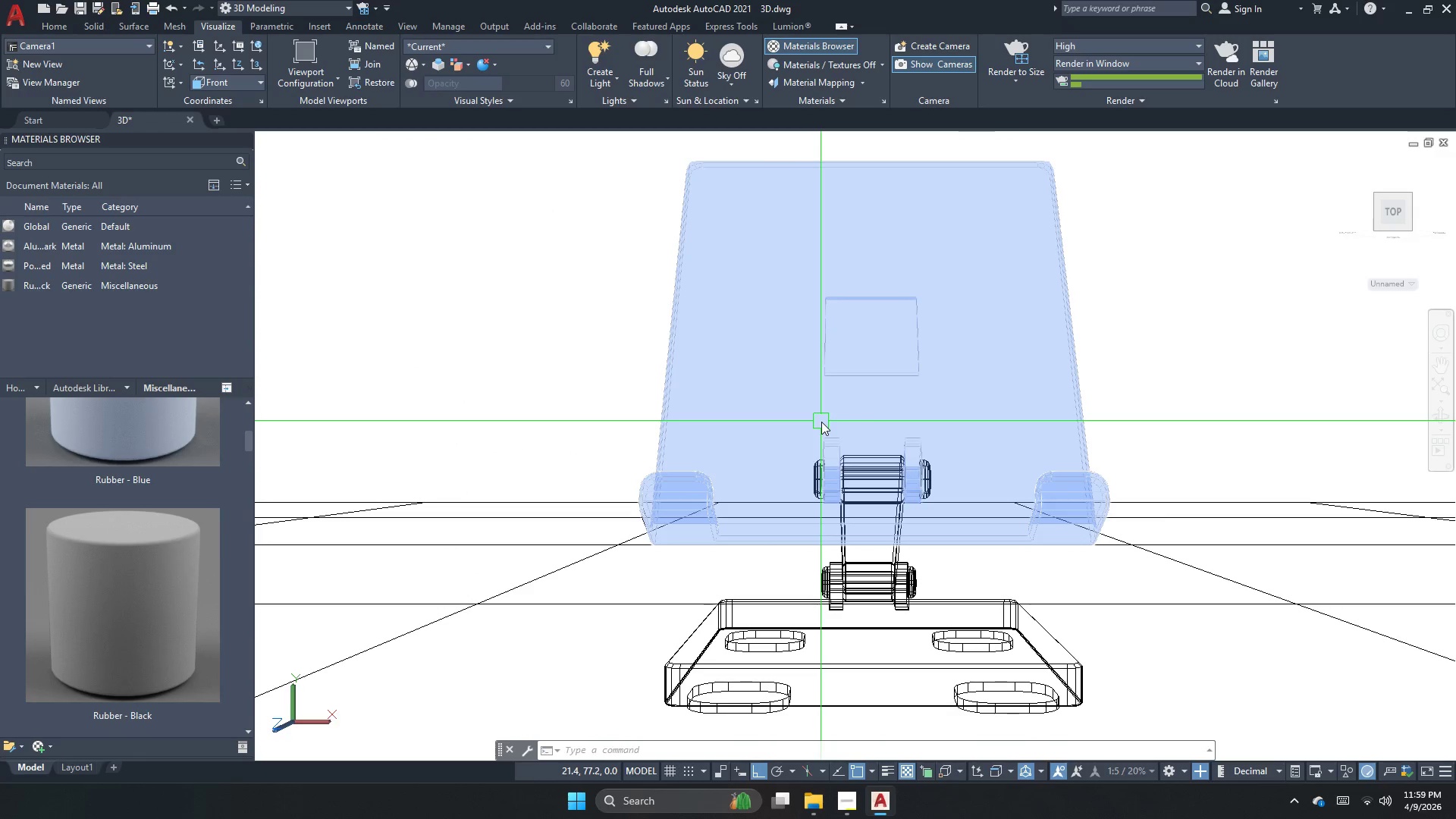 
key(Escape)
 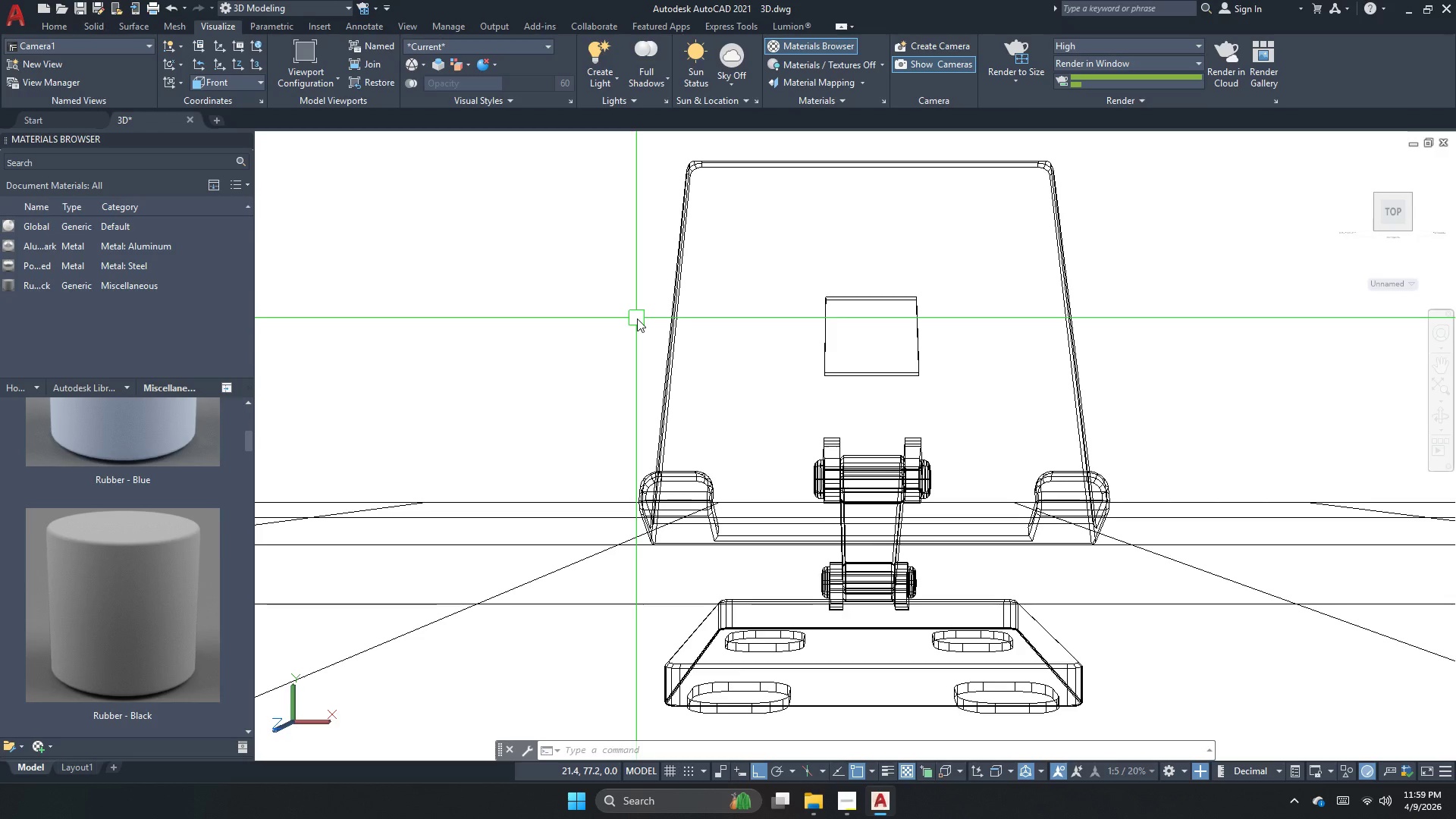 
scroll: coordinate [637, 318], scroll_direction: down, amount: 1.0
 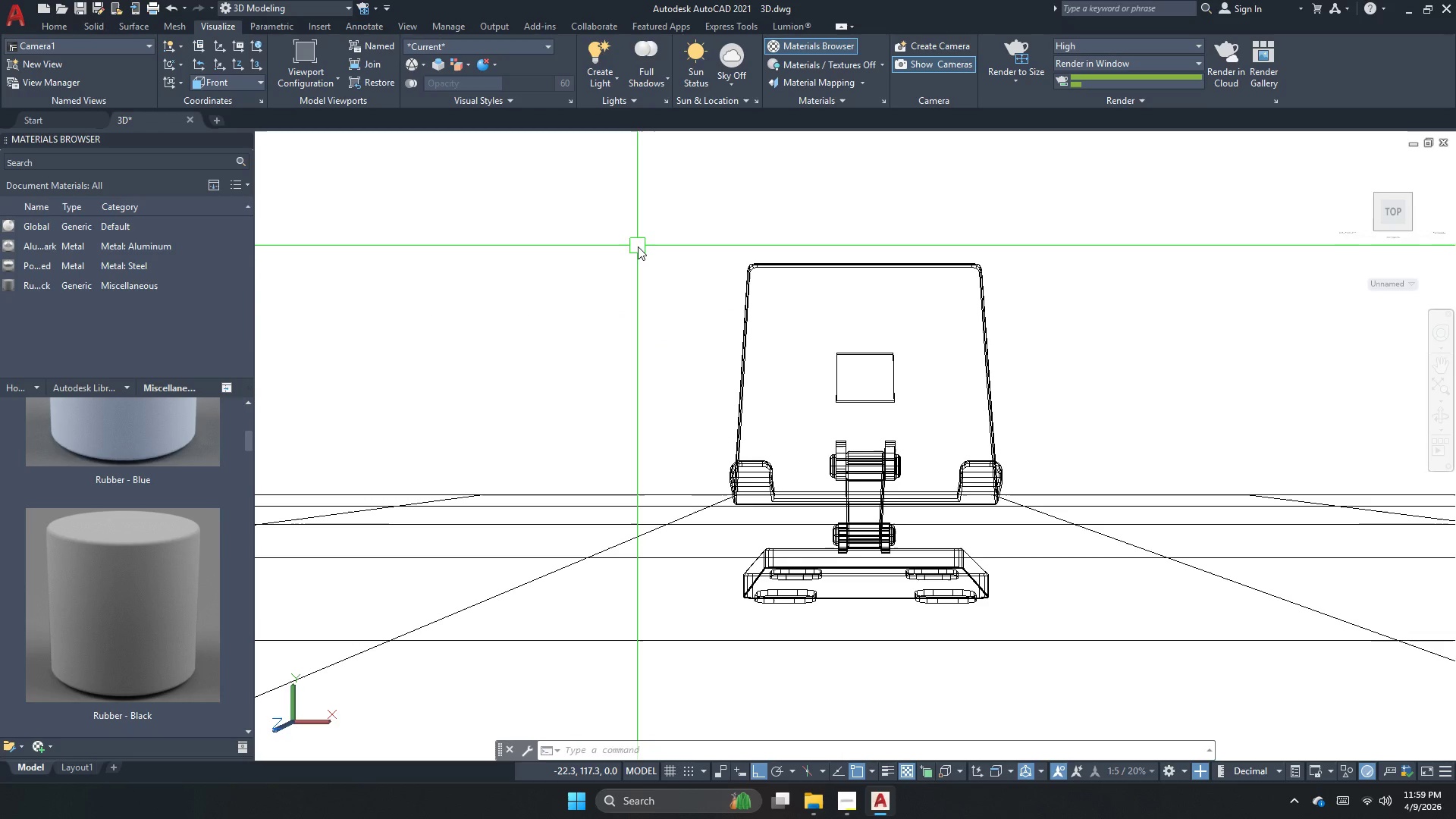 
left_click_drag(start_coordinate=[638, 246], to_coordinate=[672, 259])
 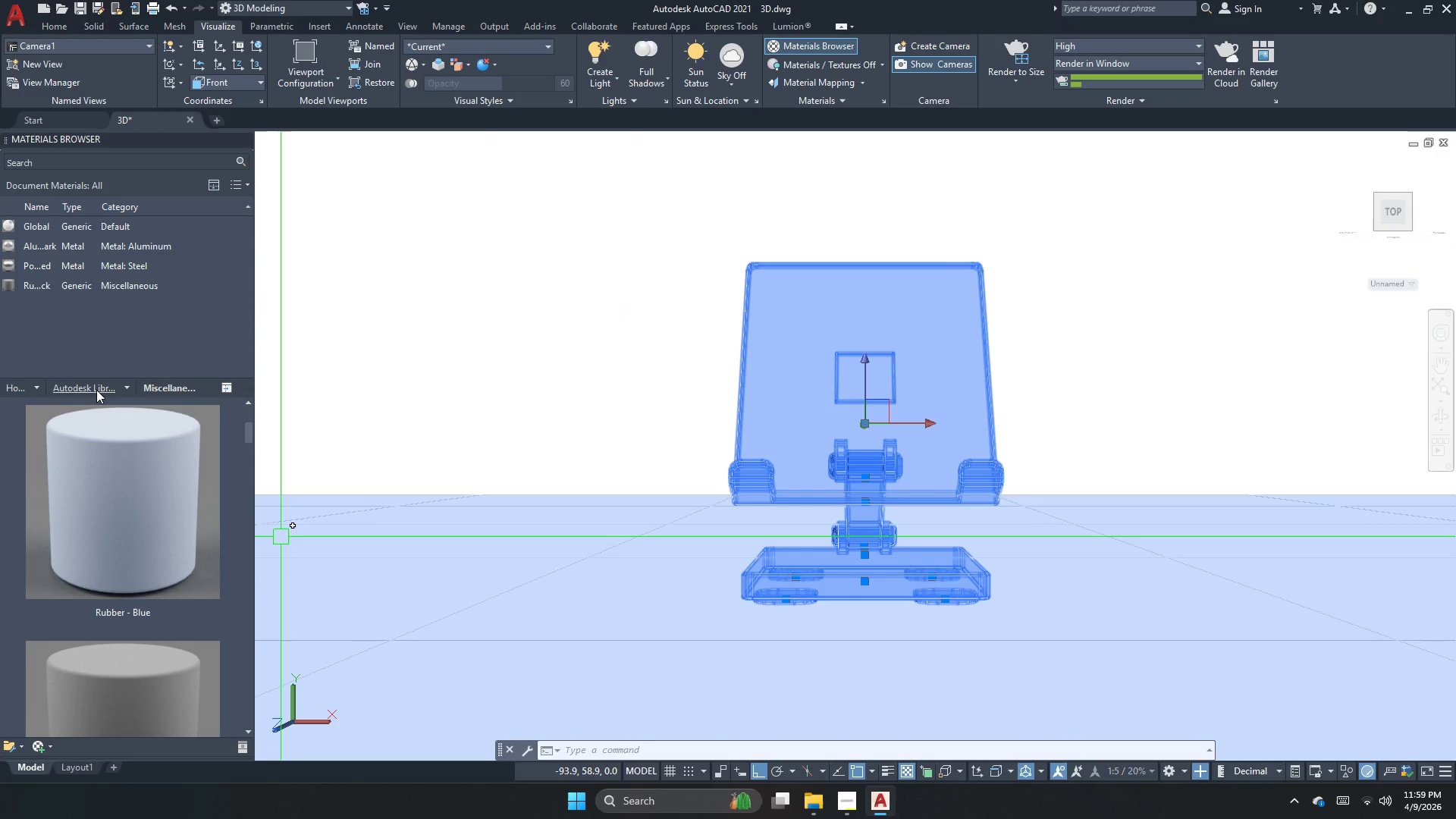 
key(C)
 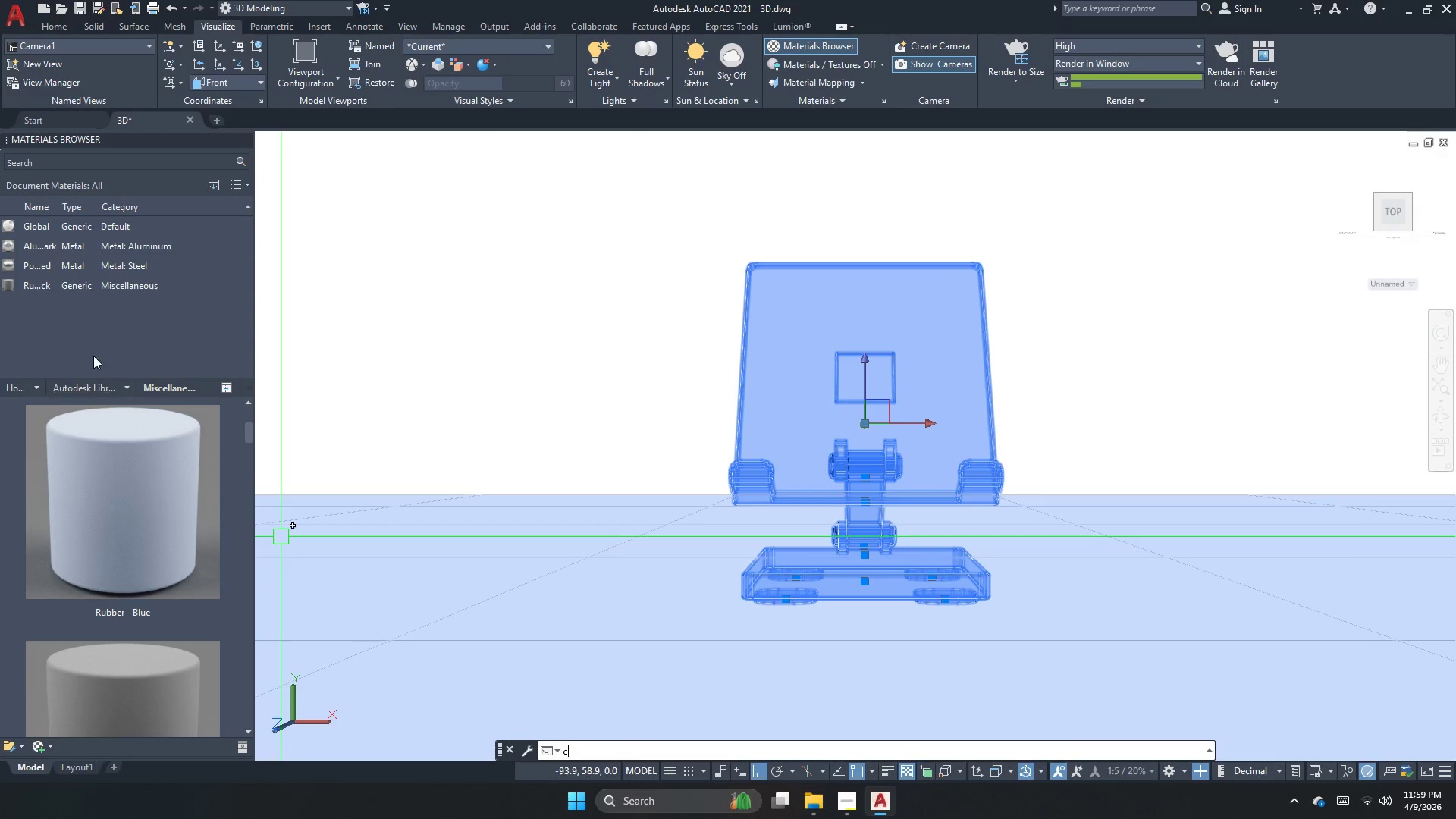 
key(H)
 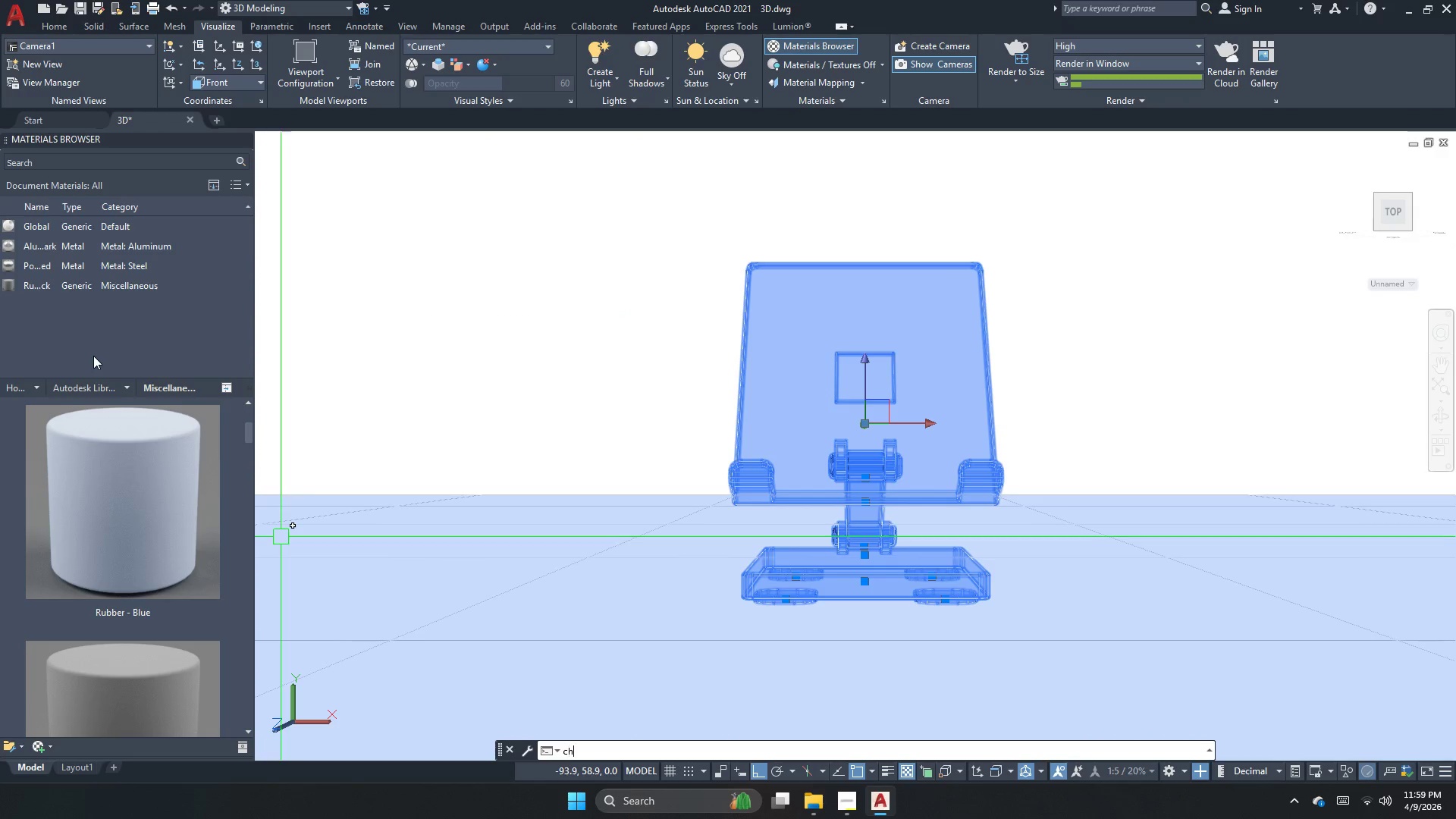 
key(Space)
 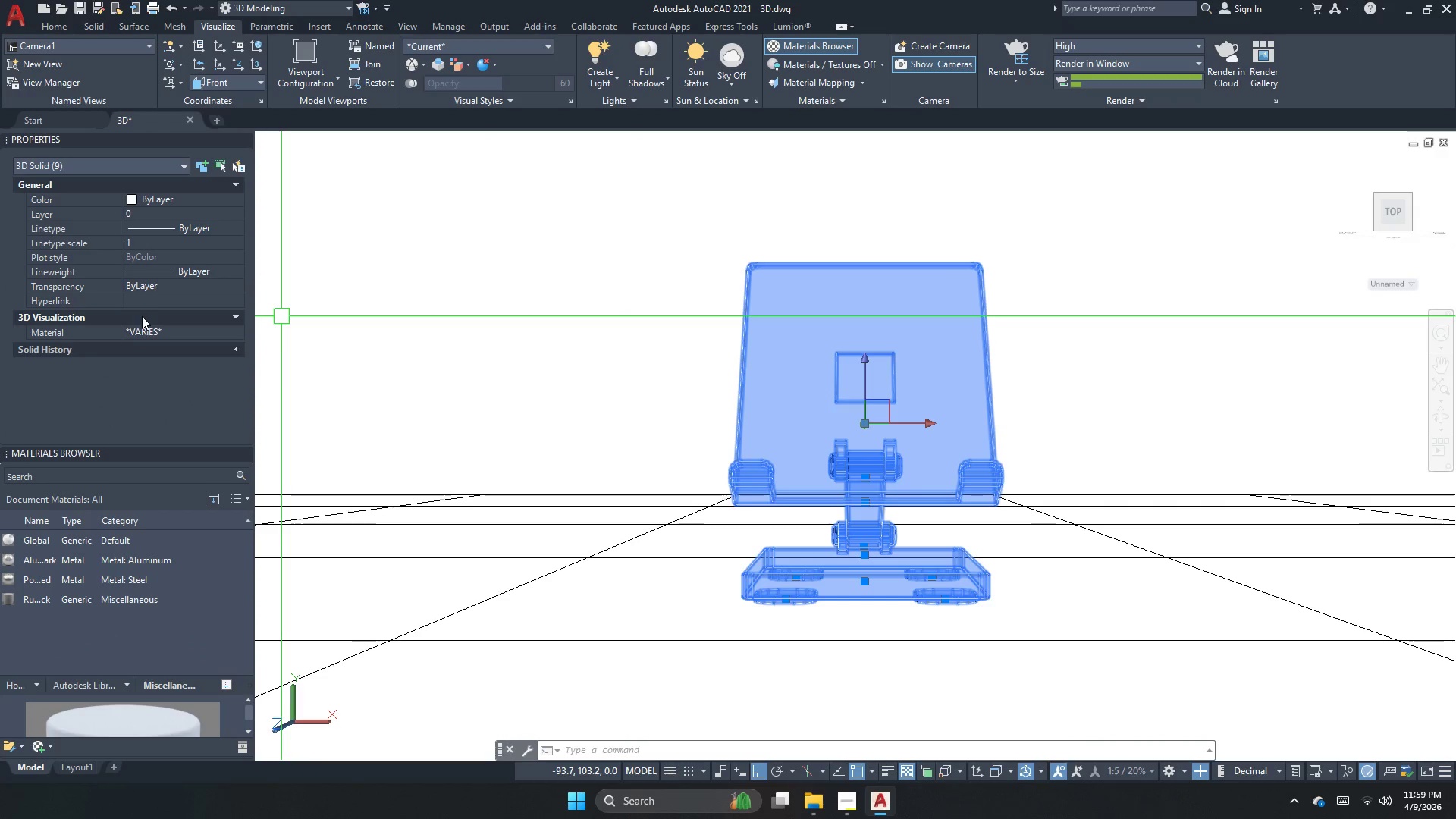 
double_click([152, 332])
 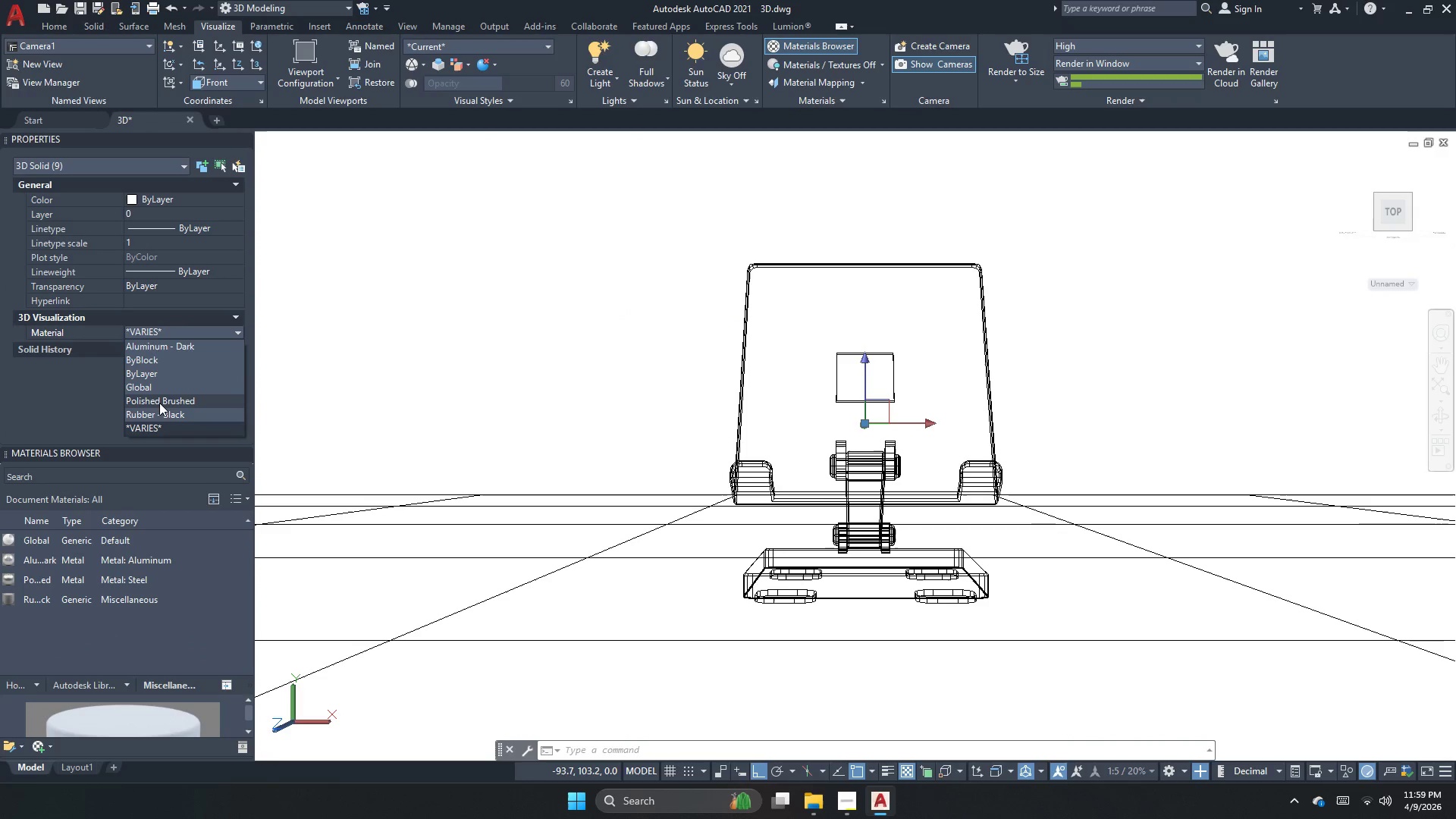 
left_click([164, 387])
 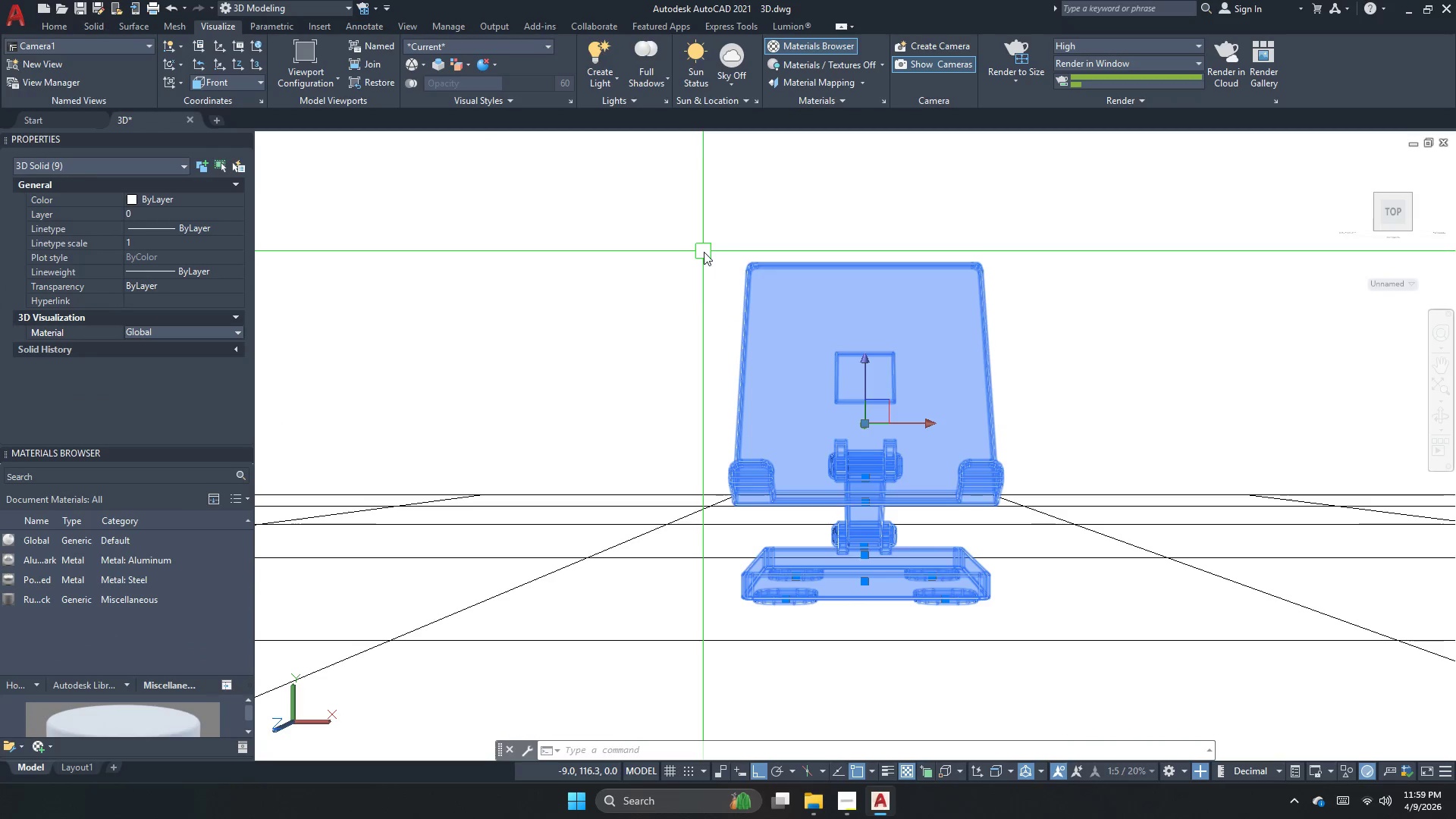 
key(Escape)
 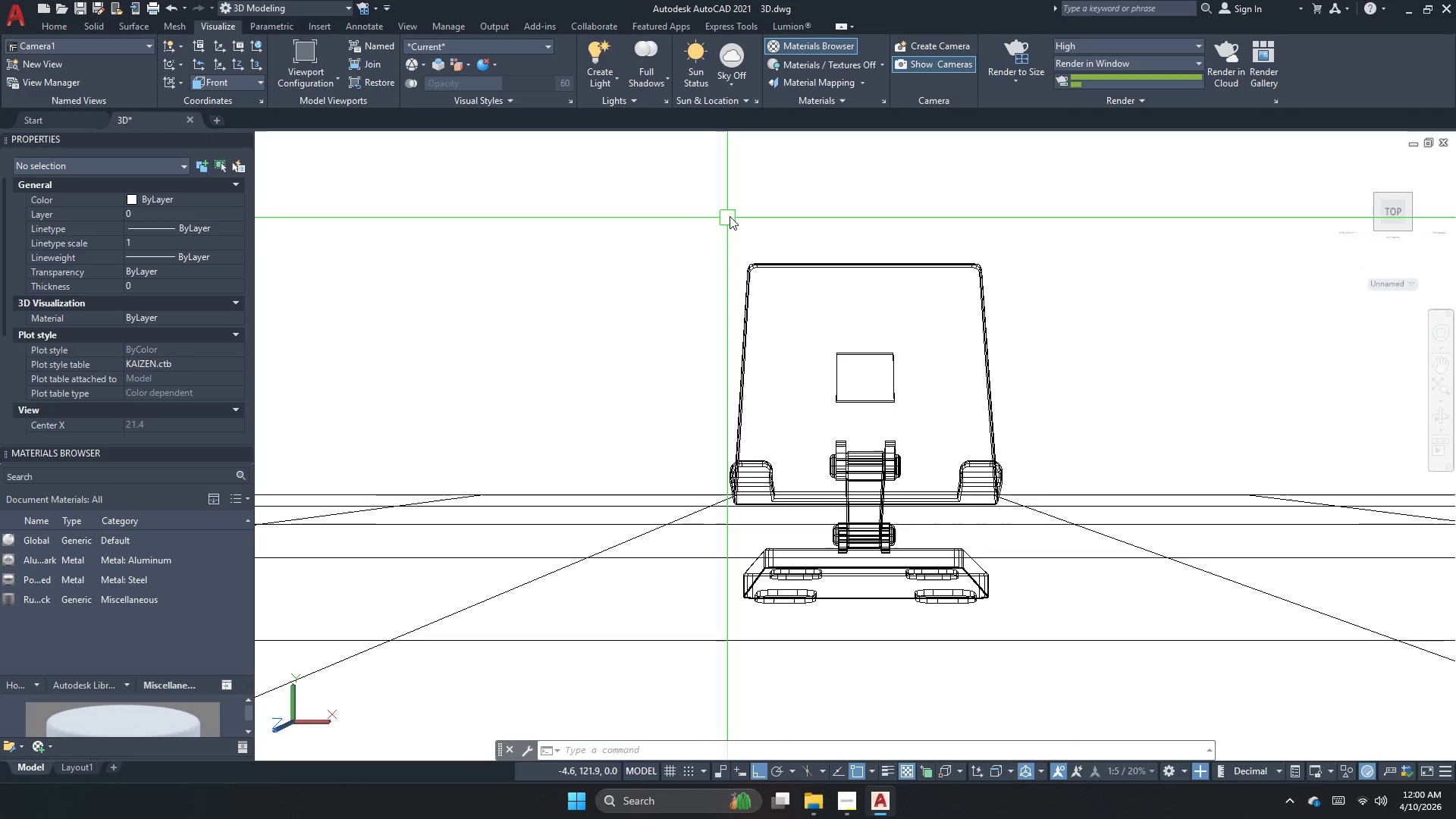 
left_click_drag(start_coordinate=[730, 214], to_coordinate=[809, 264])
 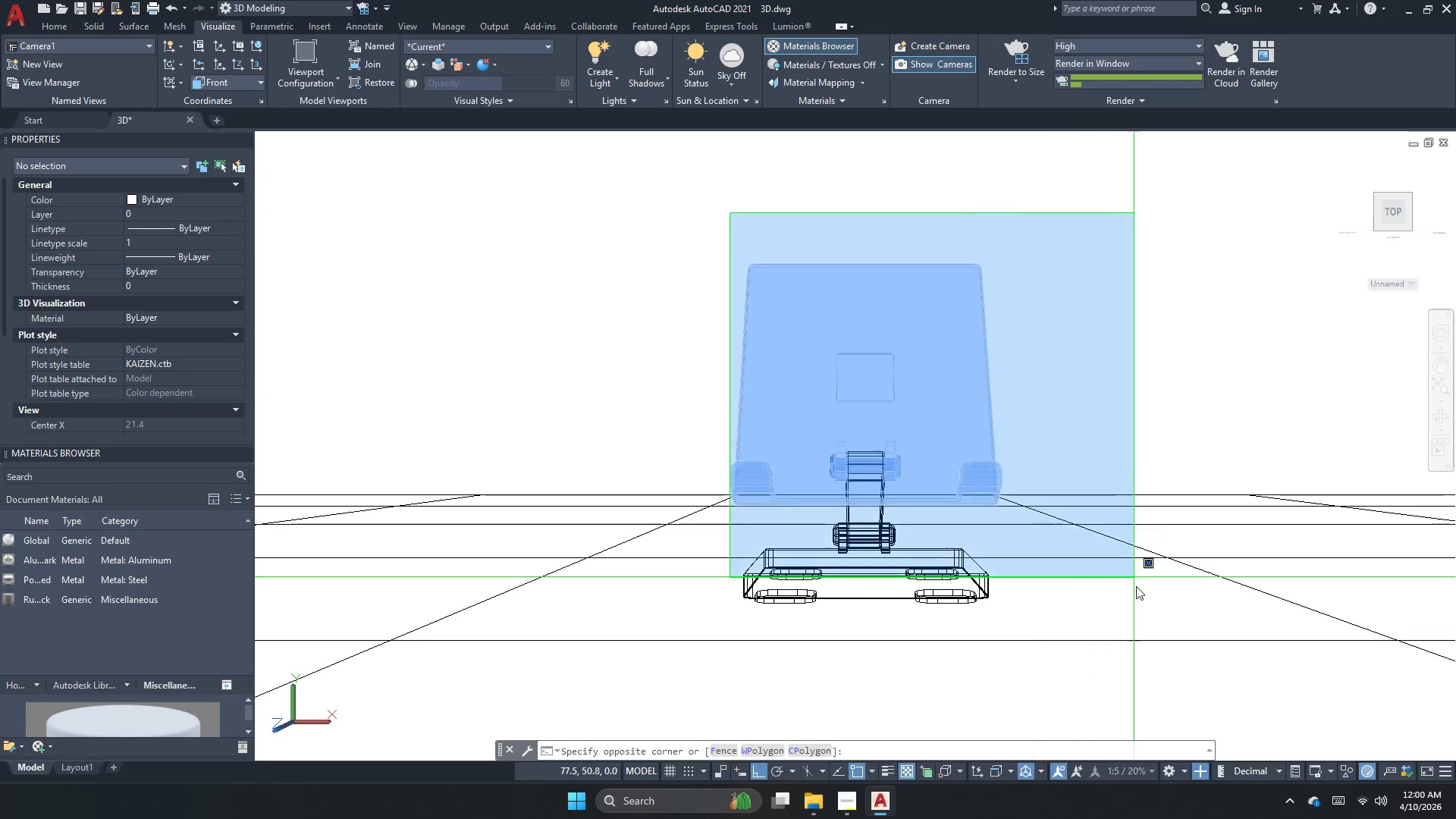 
left_click_drag(start_coordinate=[1148, 657], to_coordinate=[1148, 671])
 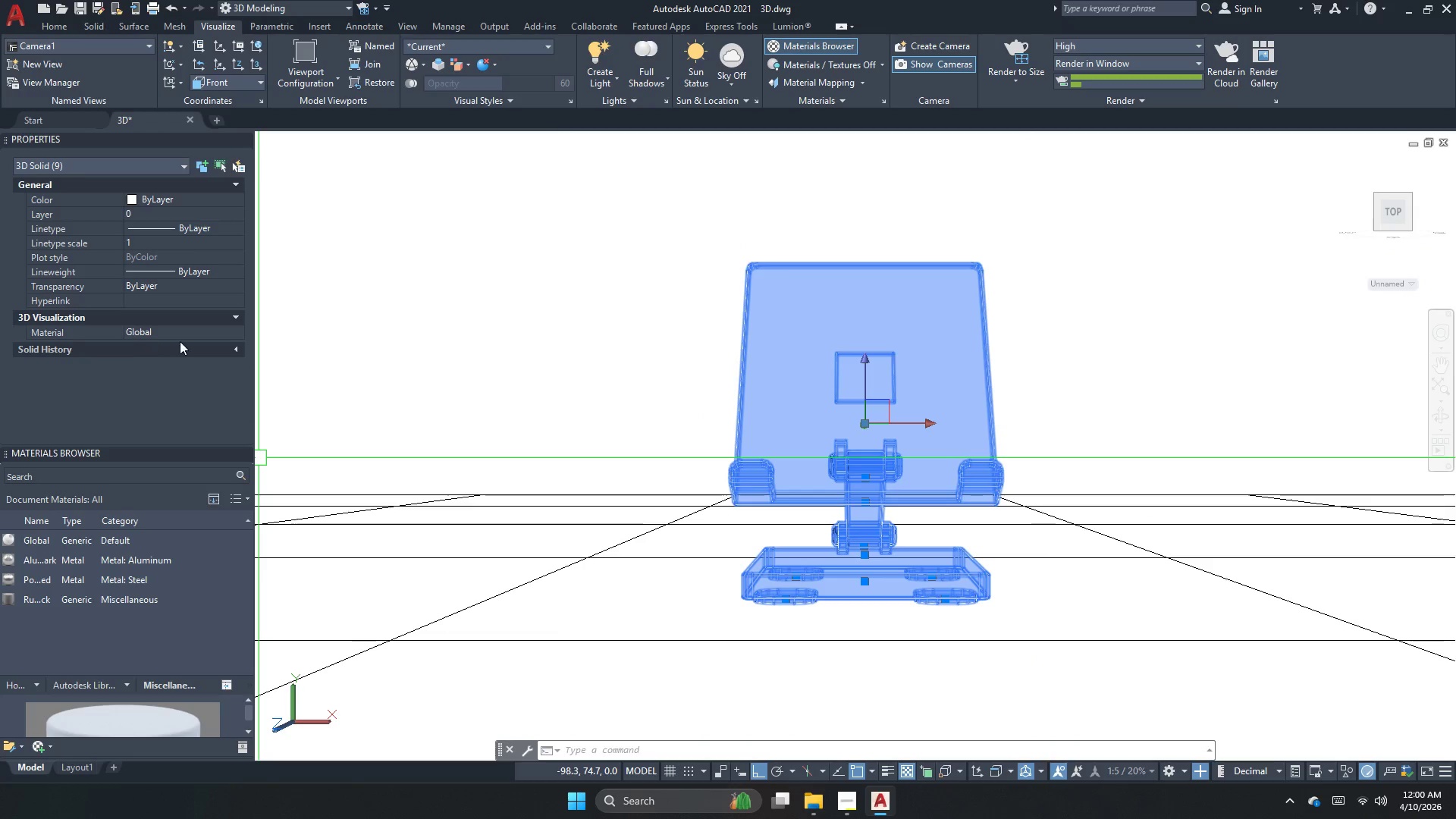 
key(Escape)
 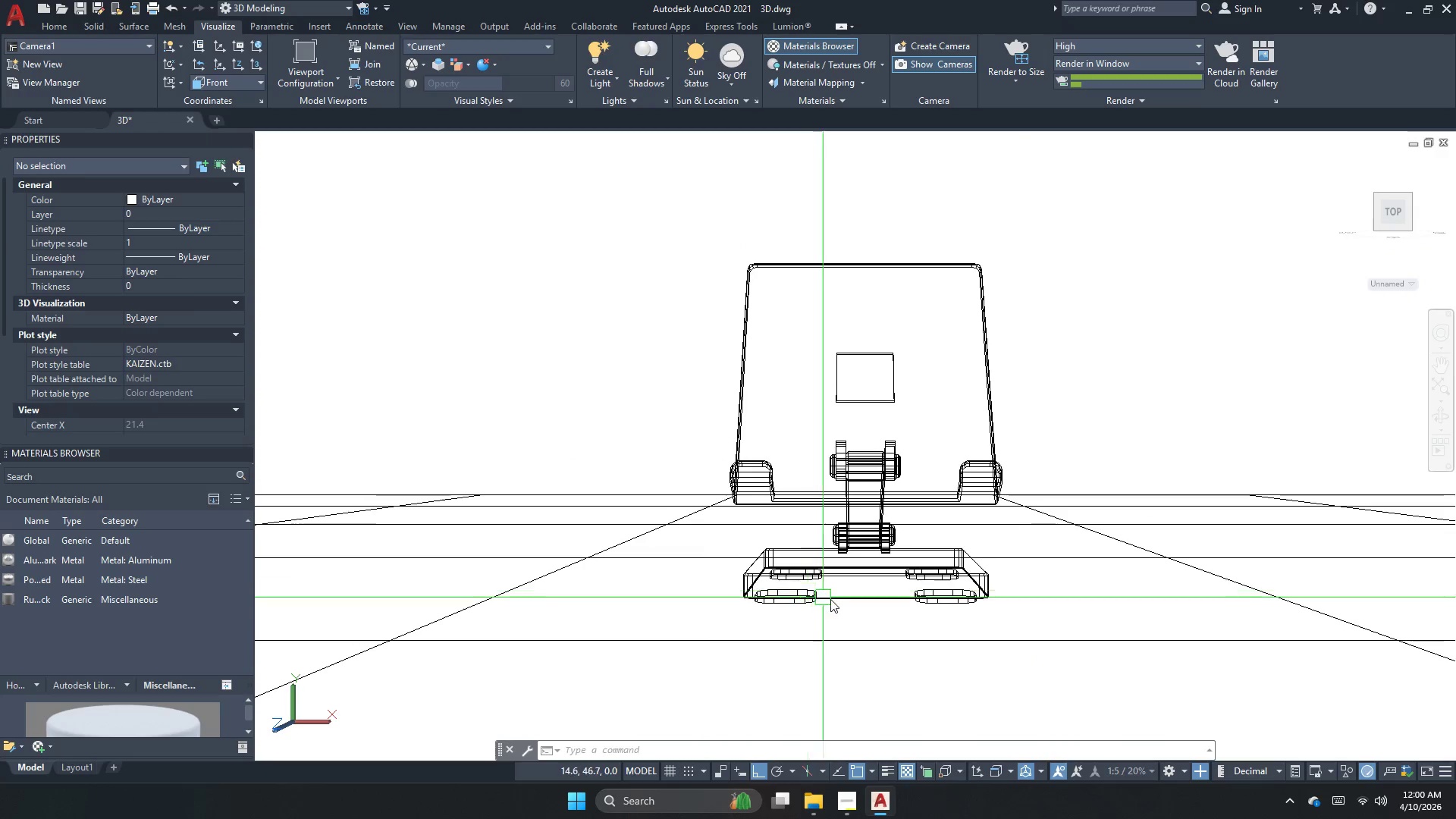 
left_click([836, 599])
 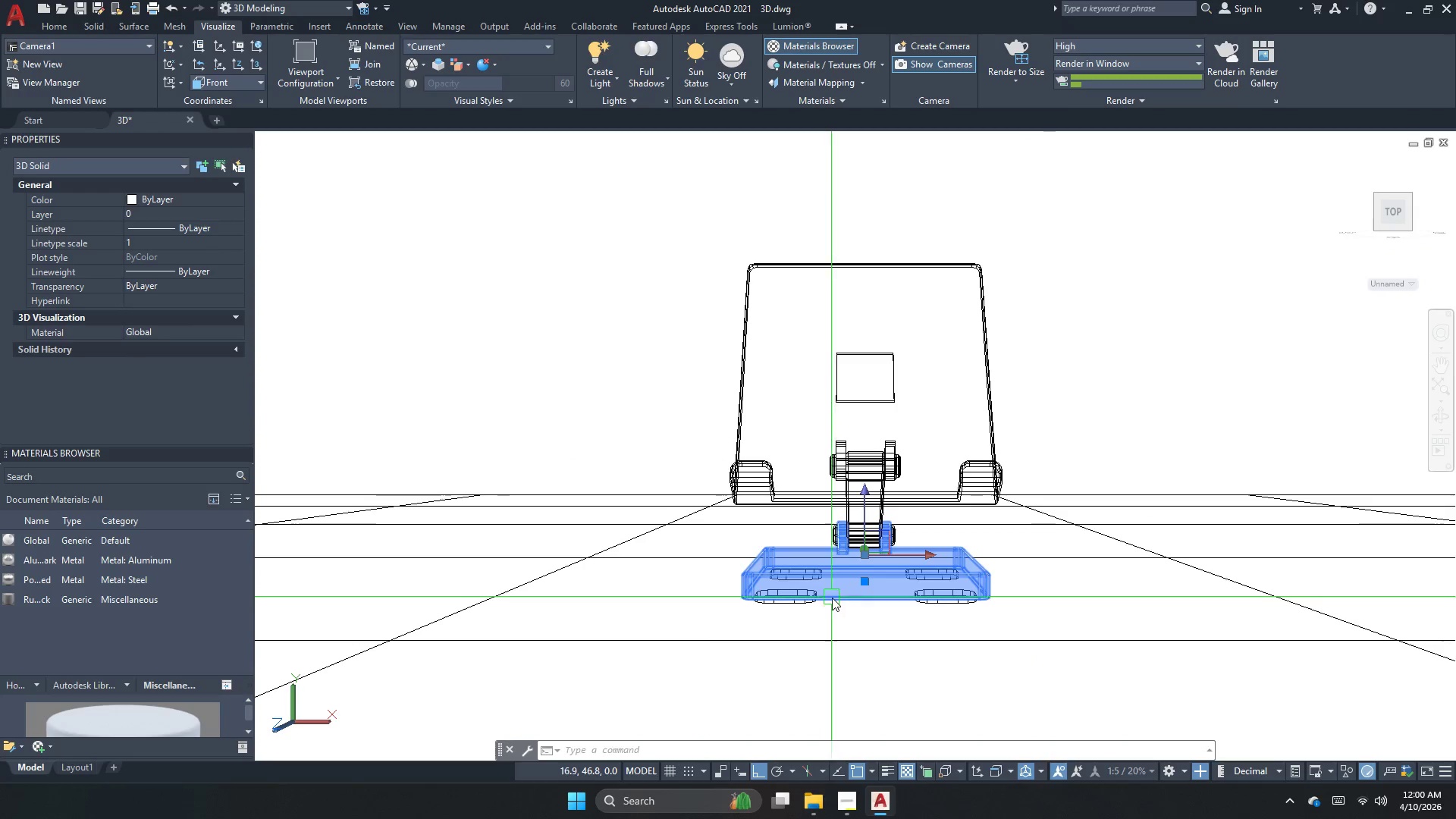 
key(Escape)
 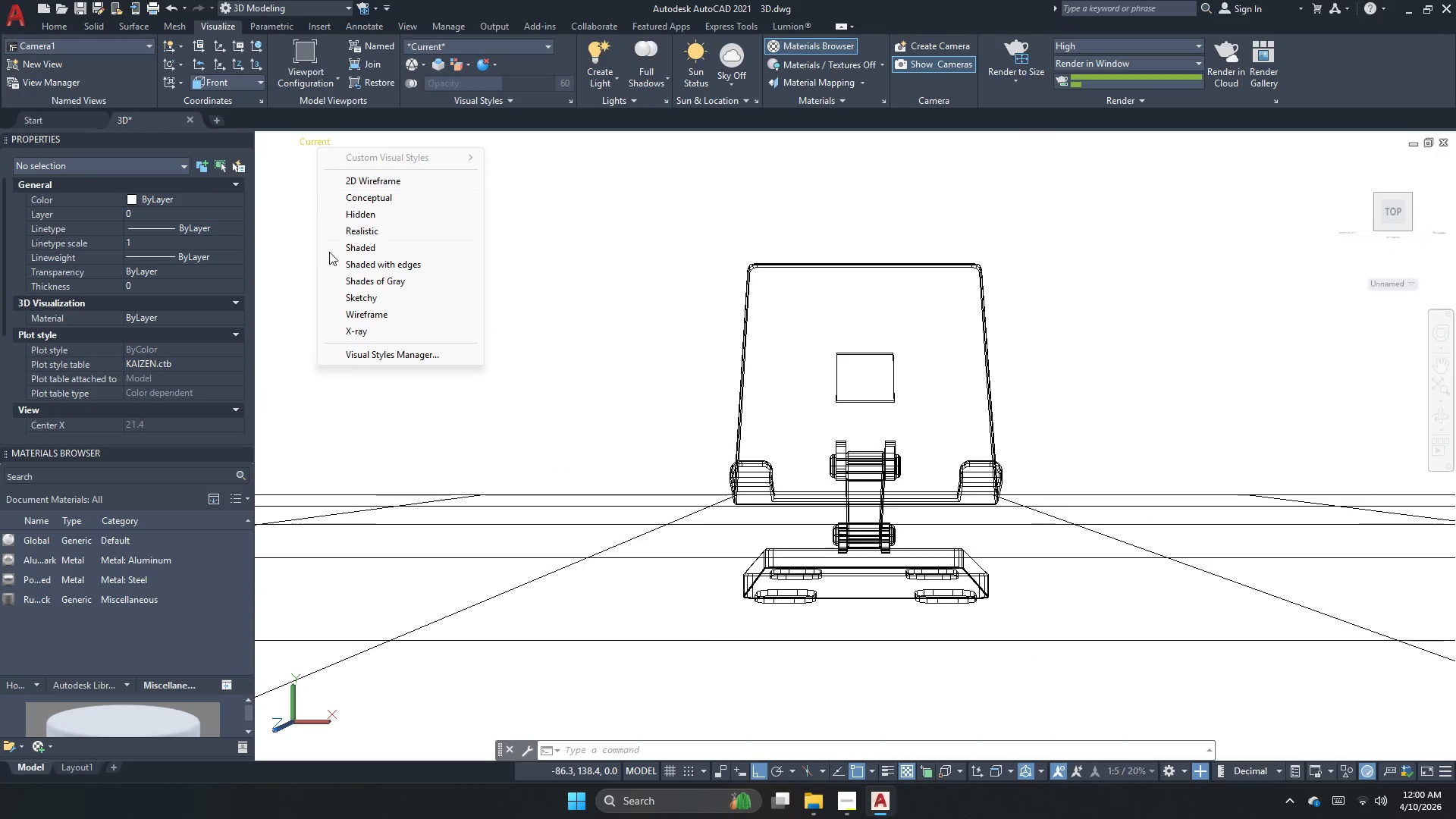 
left_click([354, 334])
 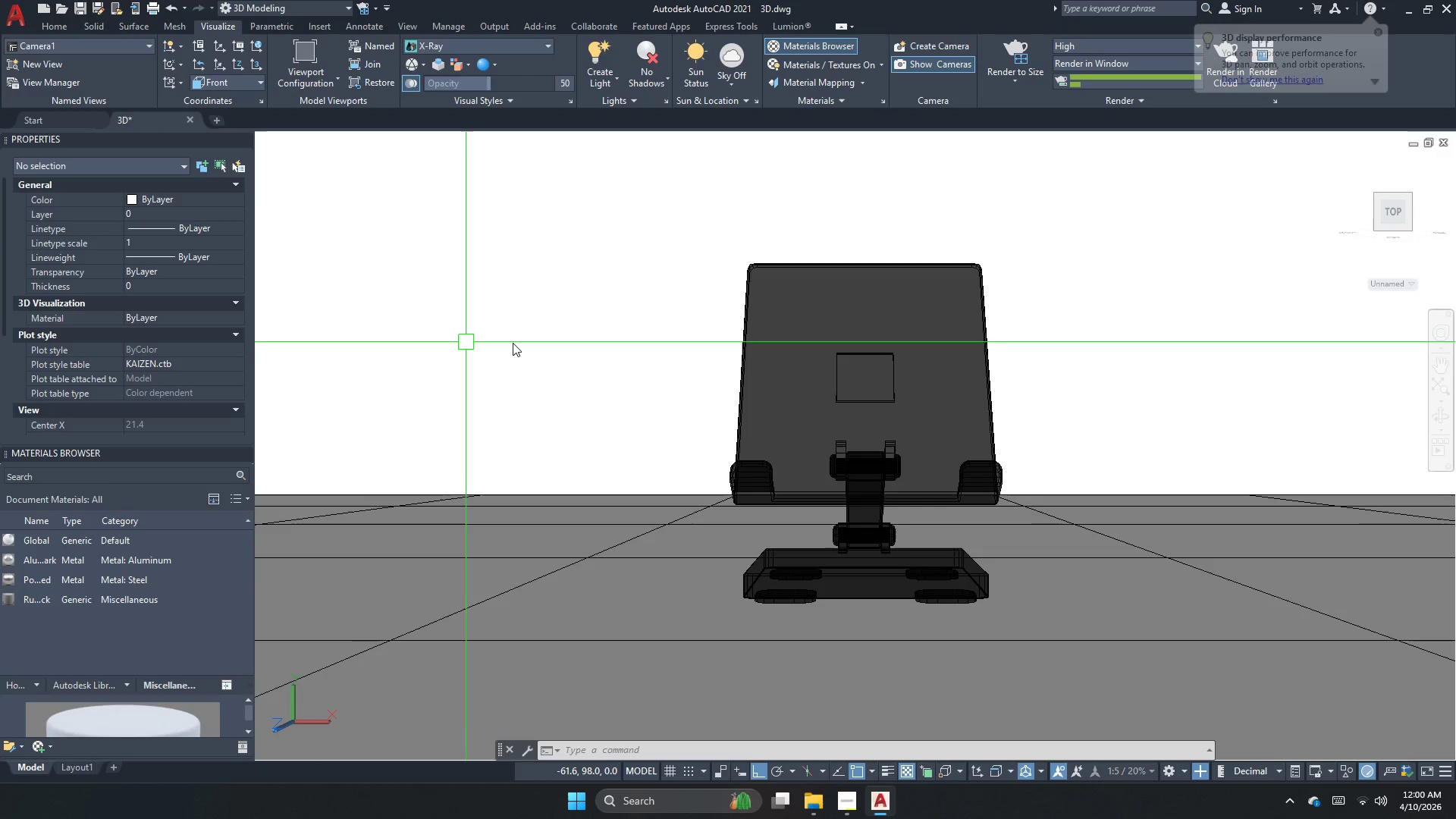 
key(Escape)
 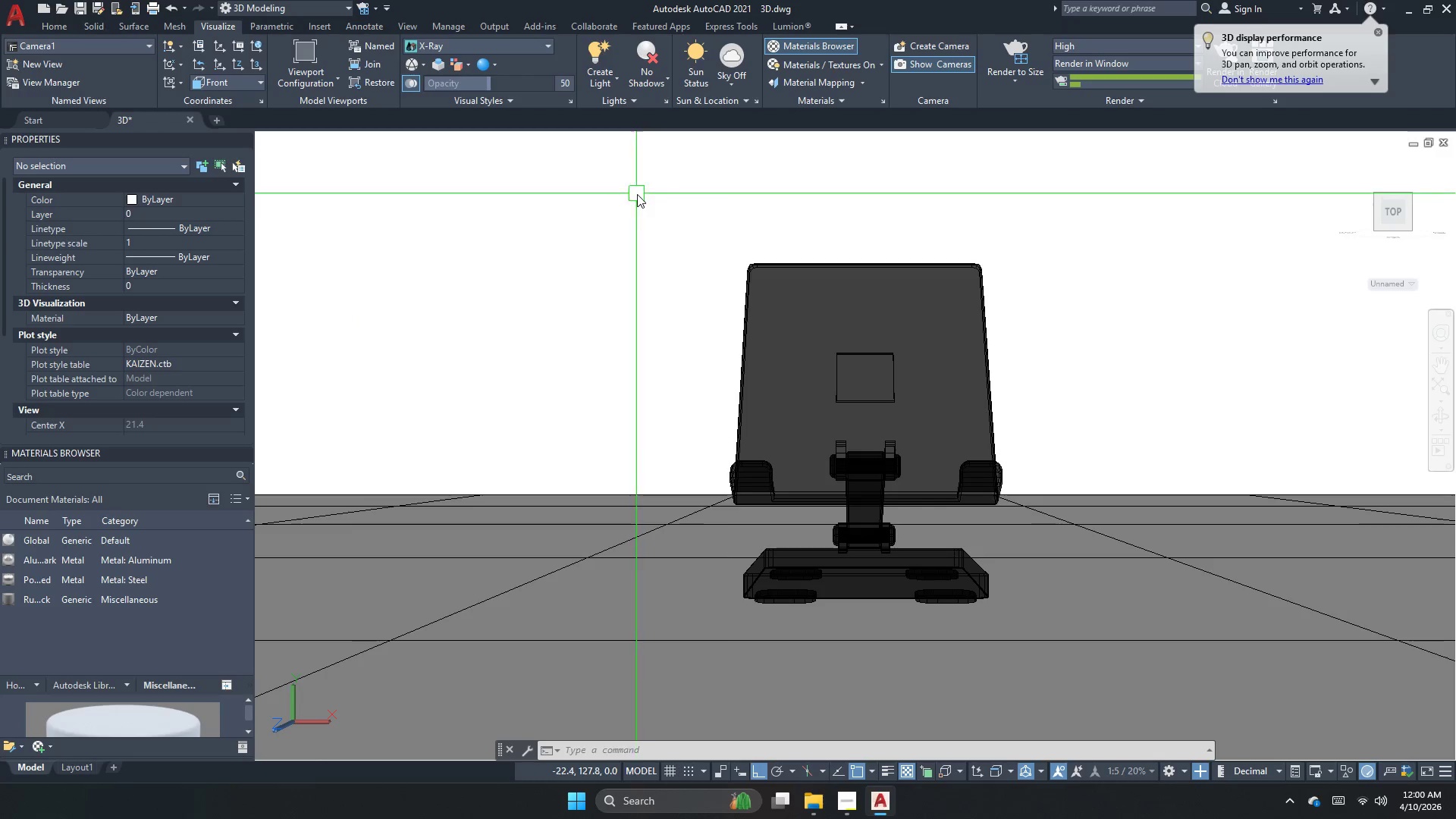 
left_click_drag(start_coordinate=[637, 194], to_coordinate=[728, 253])
 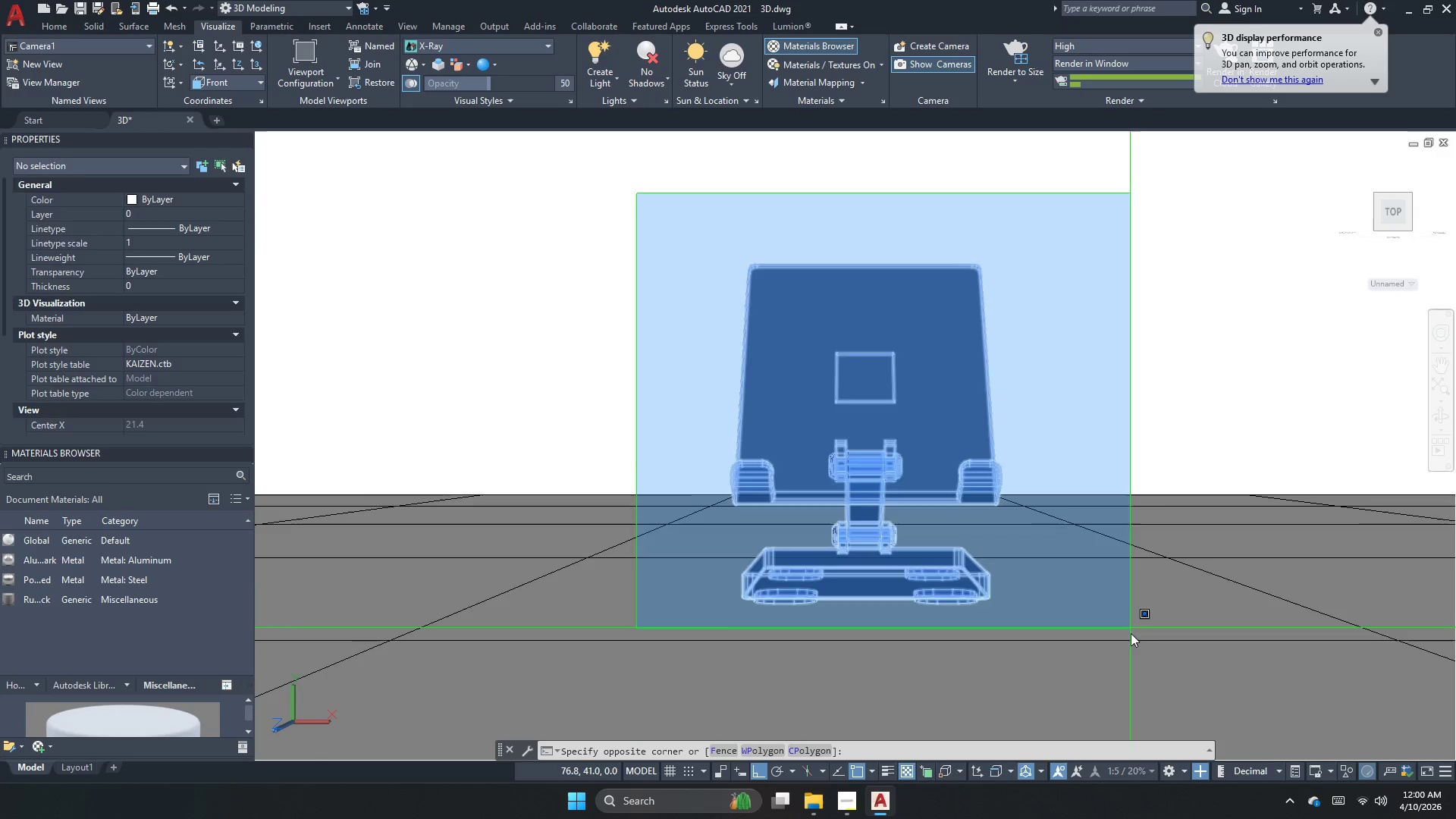 
left_click_drag(start_coordinate=[1131, 635], to_coordinate=[1131, 640])
 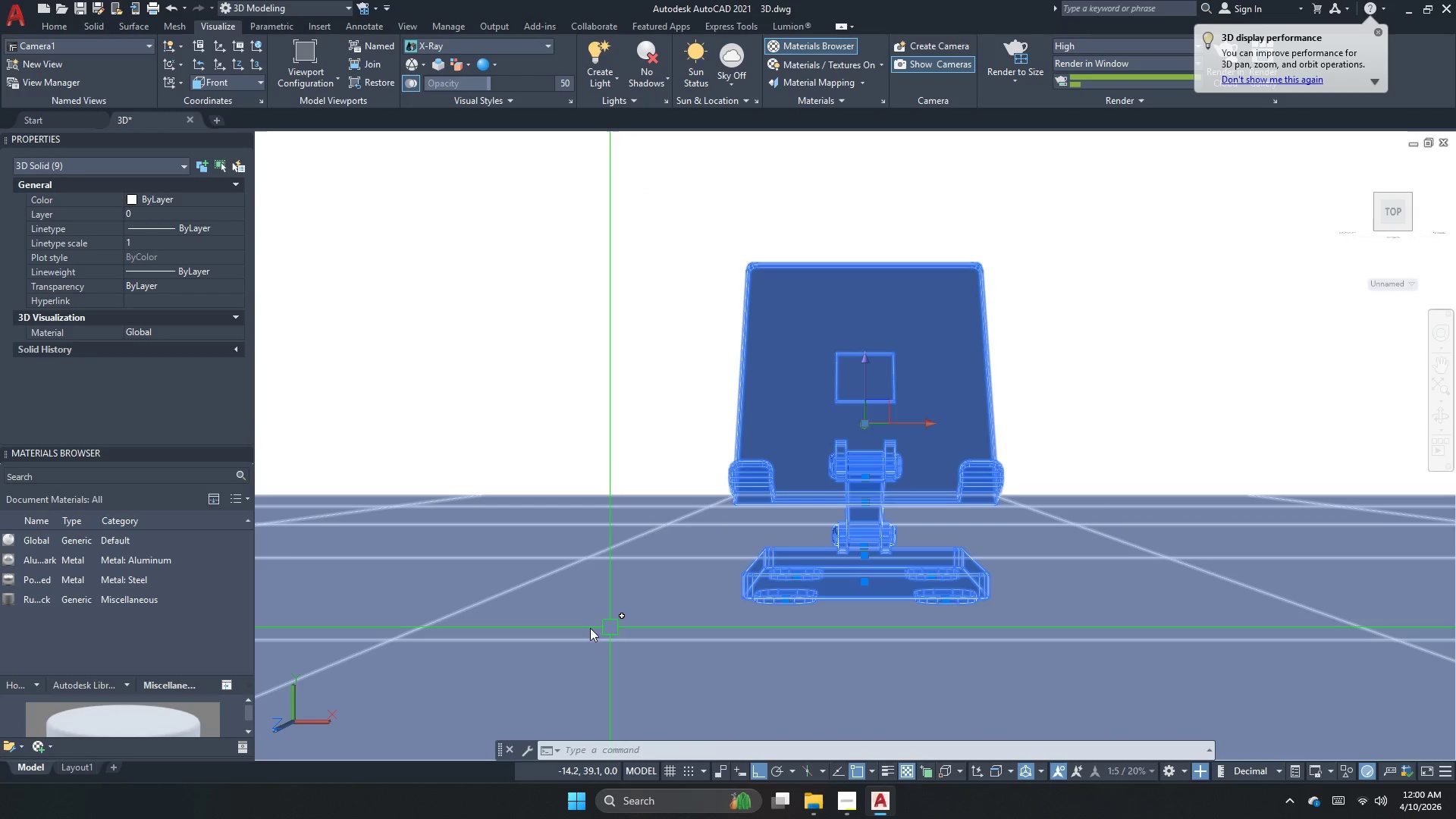 
key(Escape)
 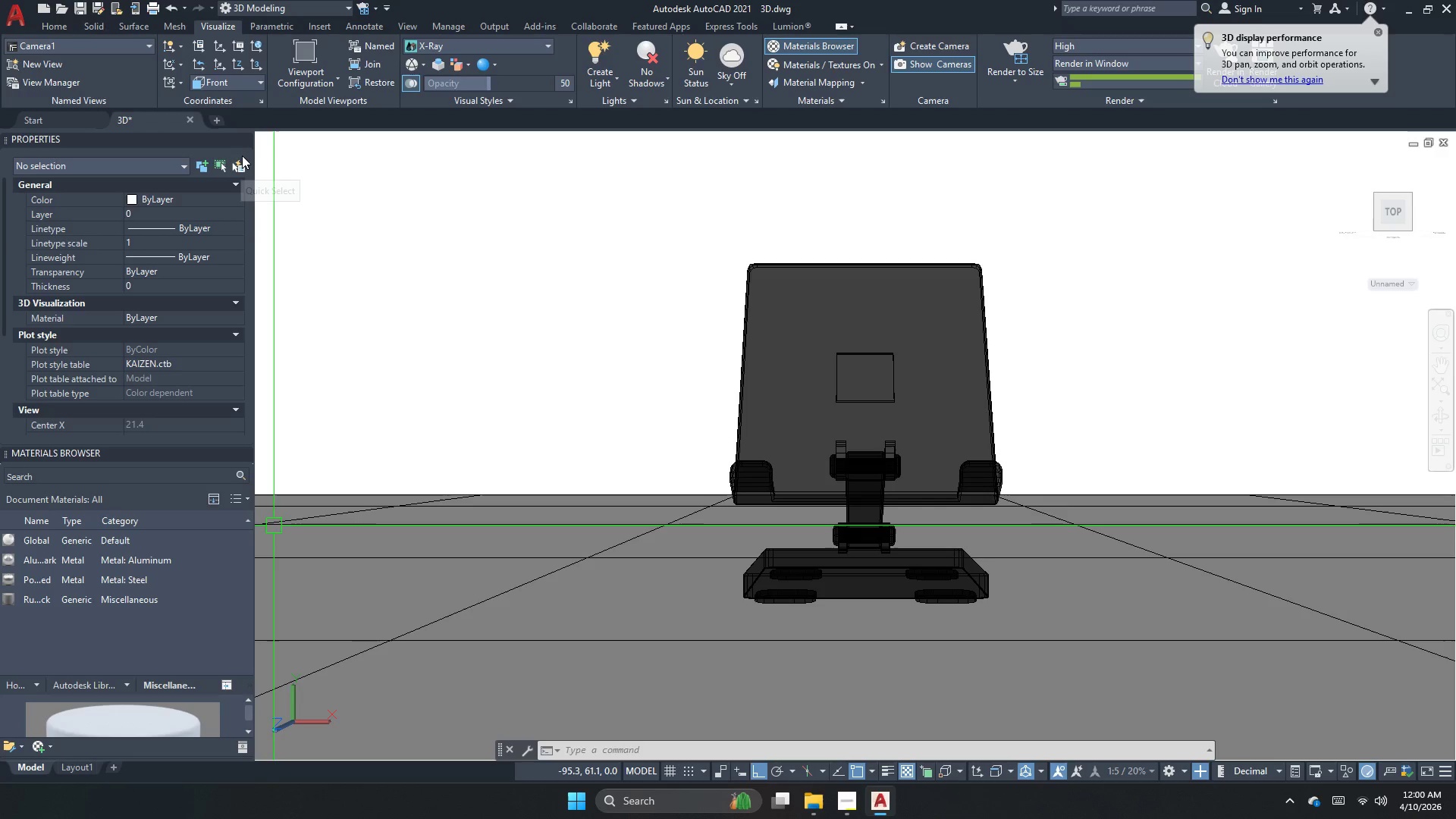 
left_click([242, 144])
 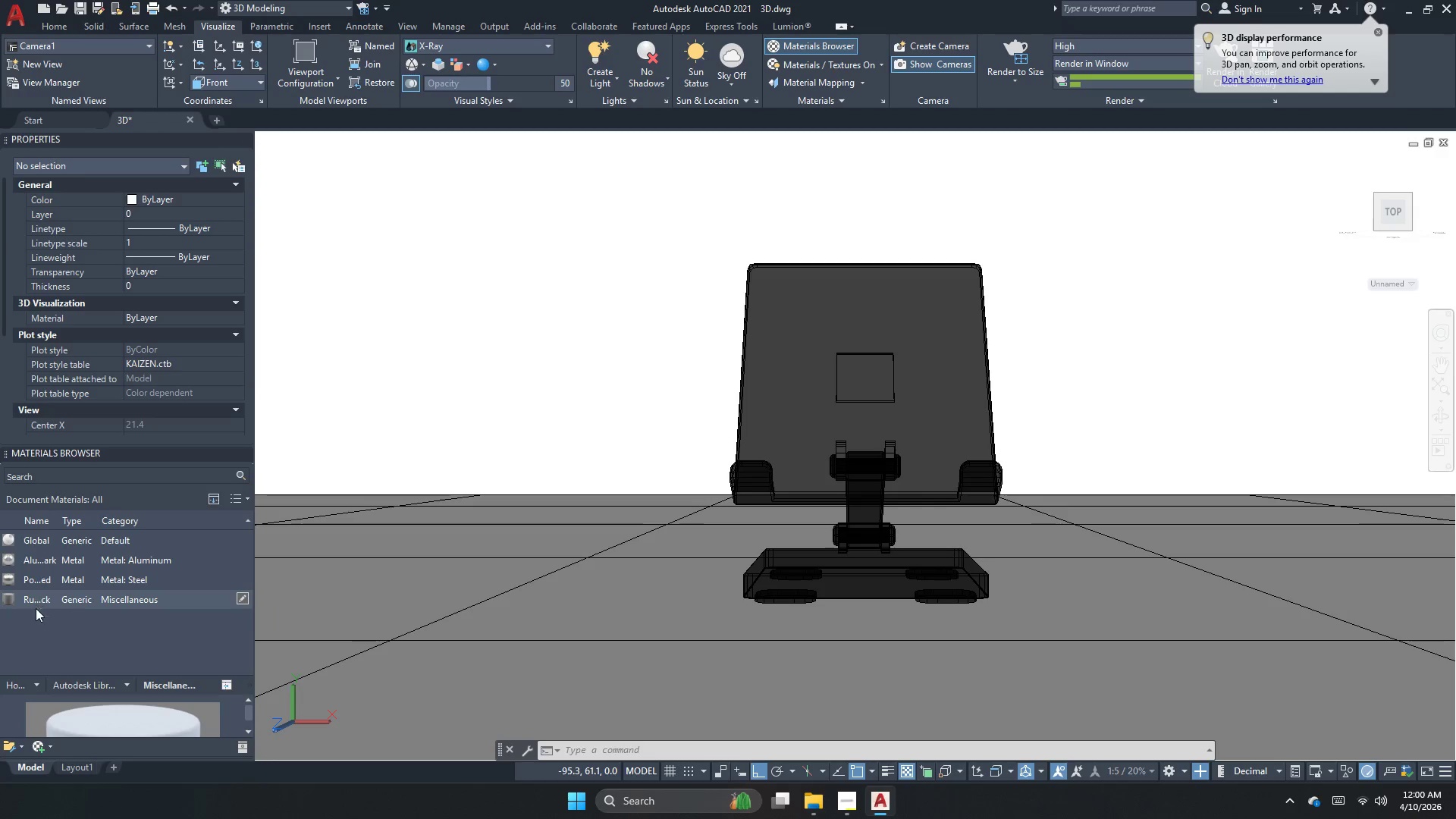 
left_click([71, 598])
 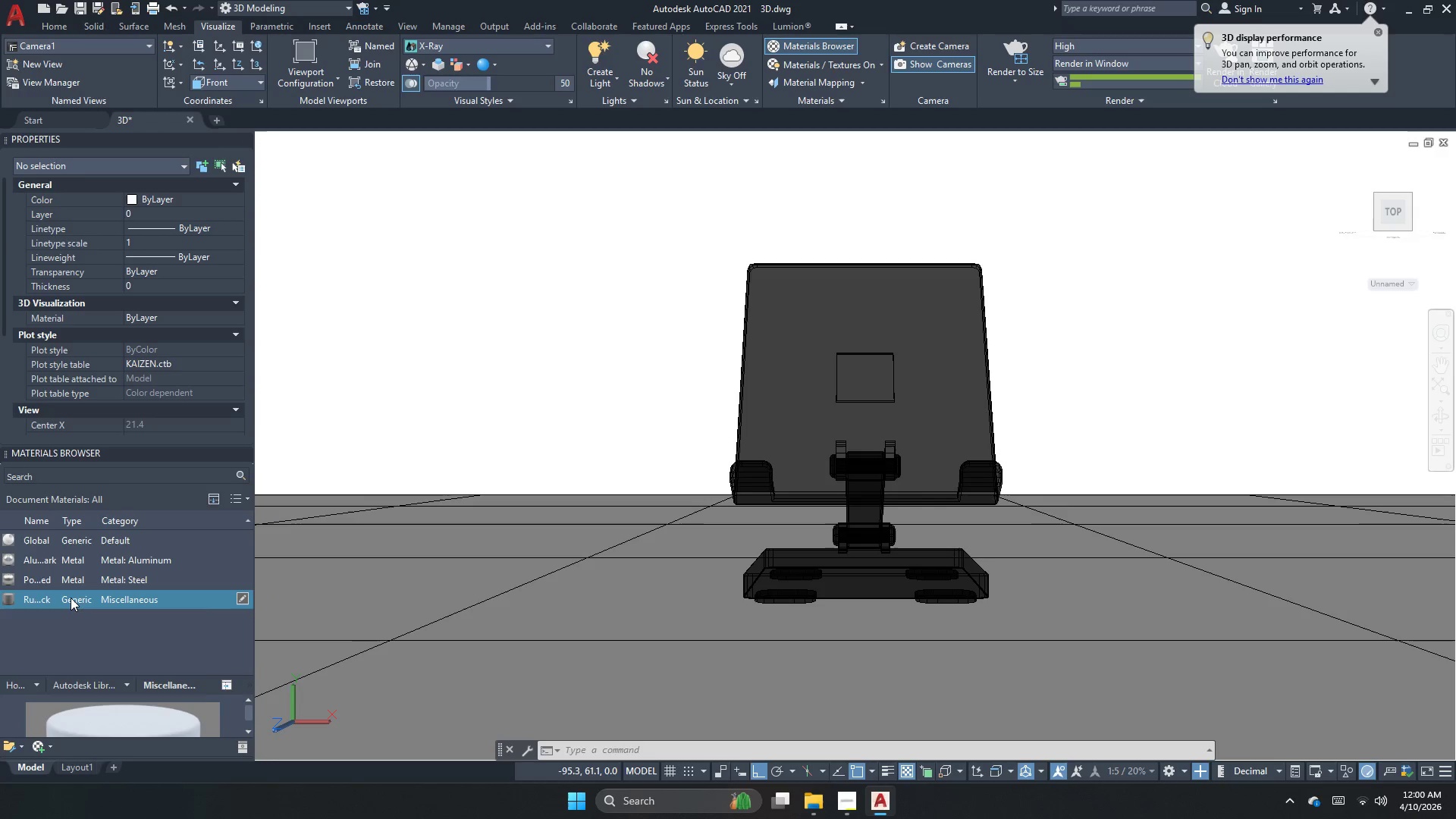 
right_click([71, 598])
 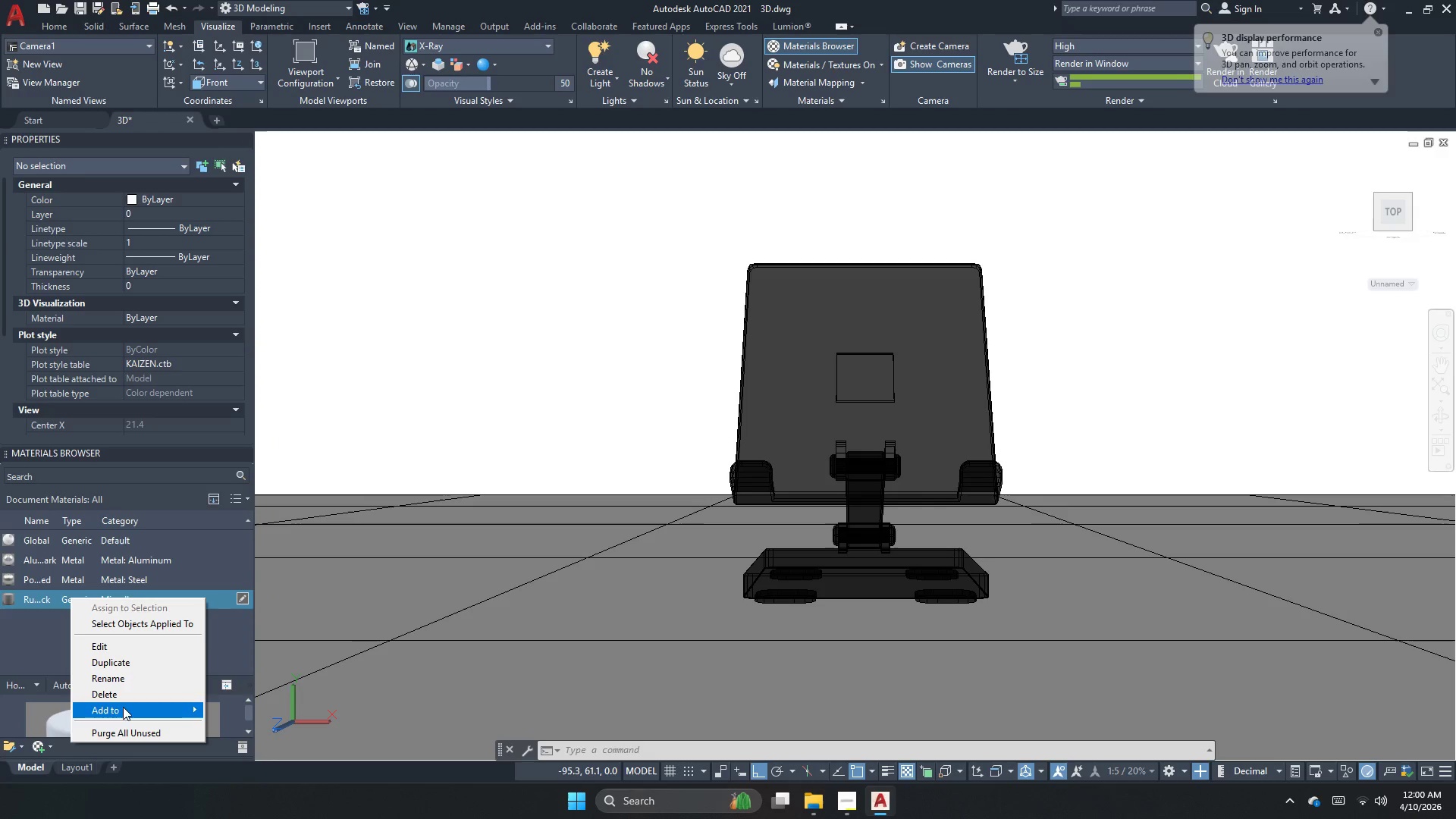 
left_click([135, 698])
 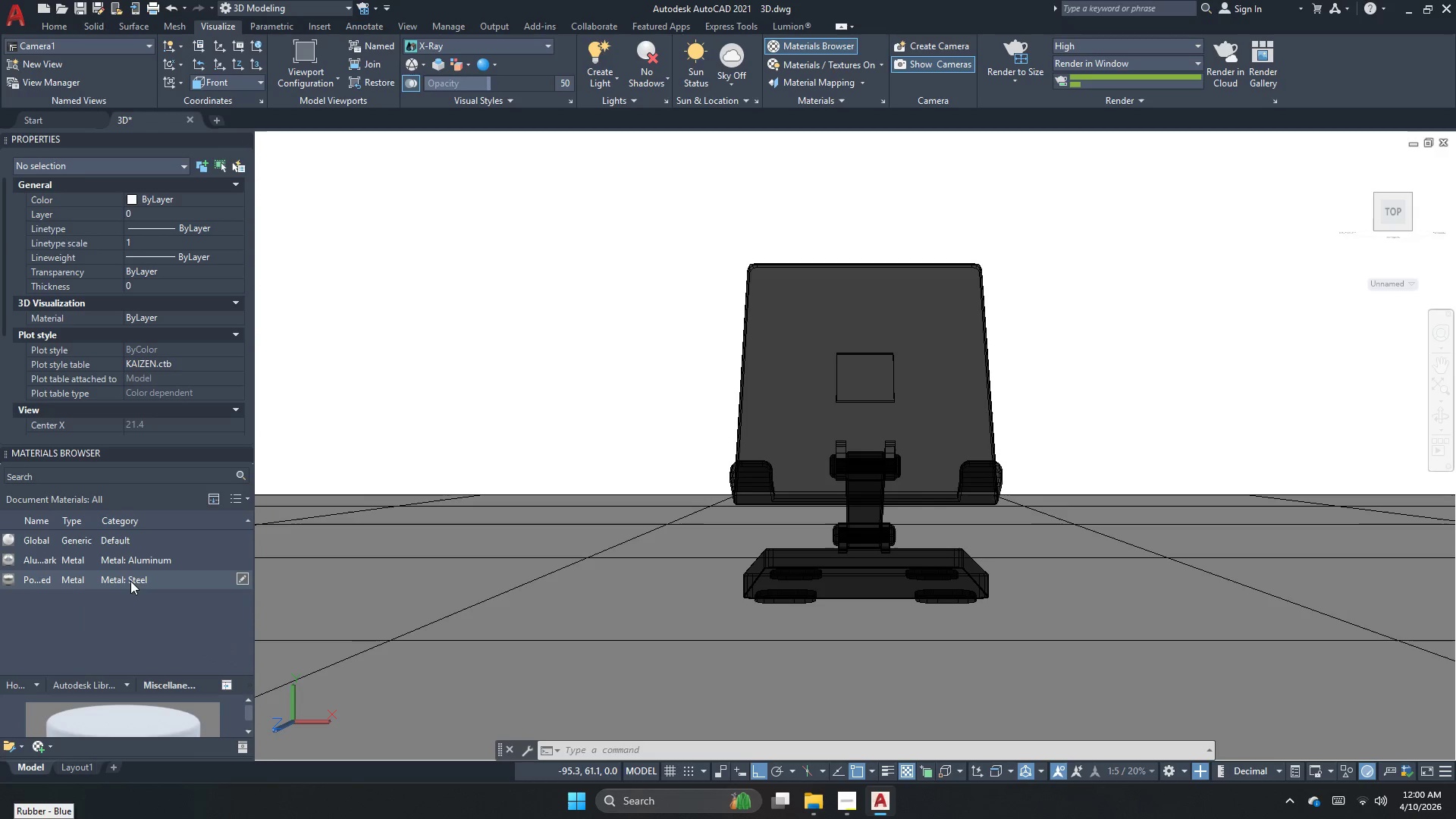 
right_click([130, 581])
 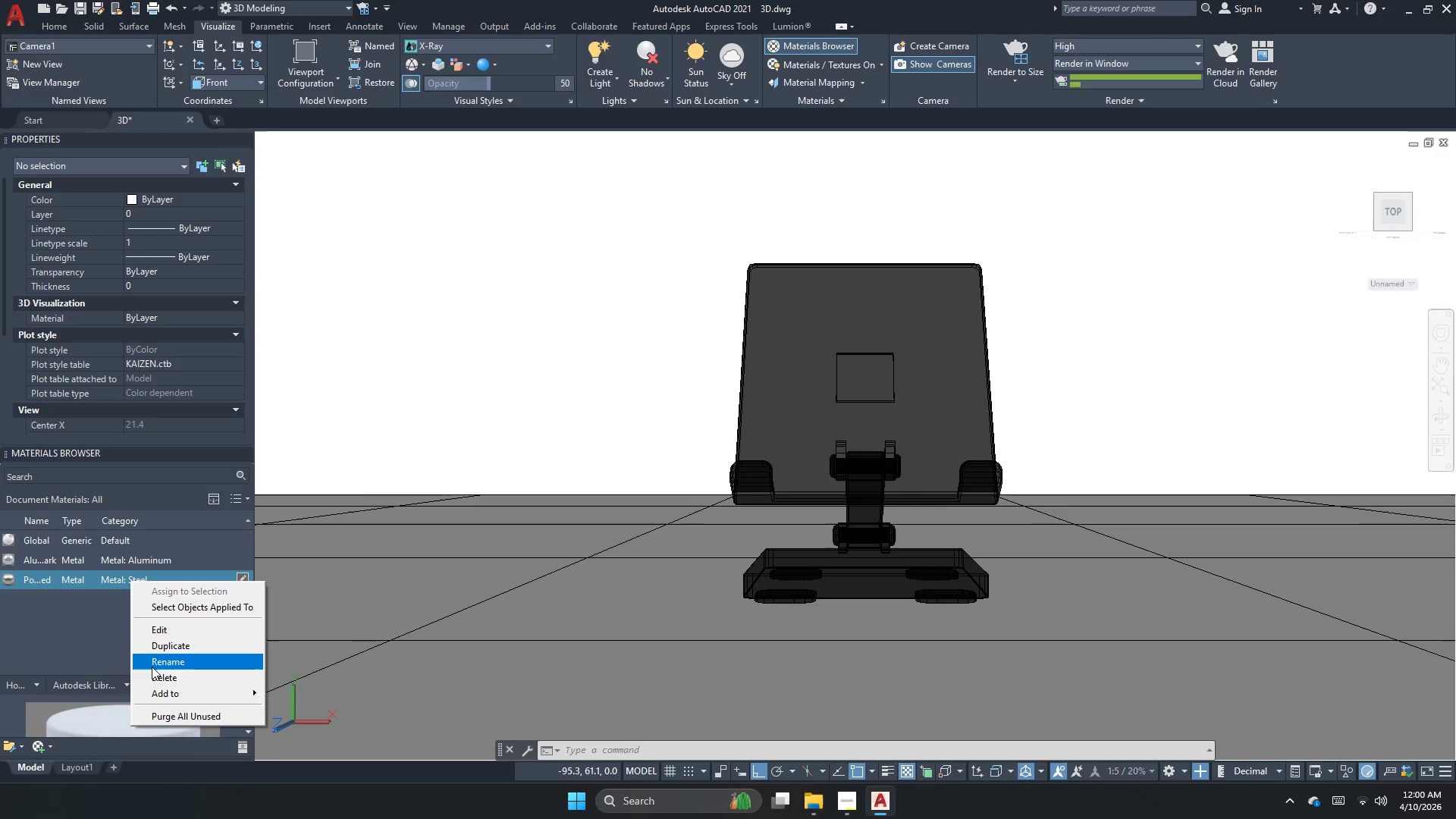 
left_click([152, 673])
 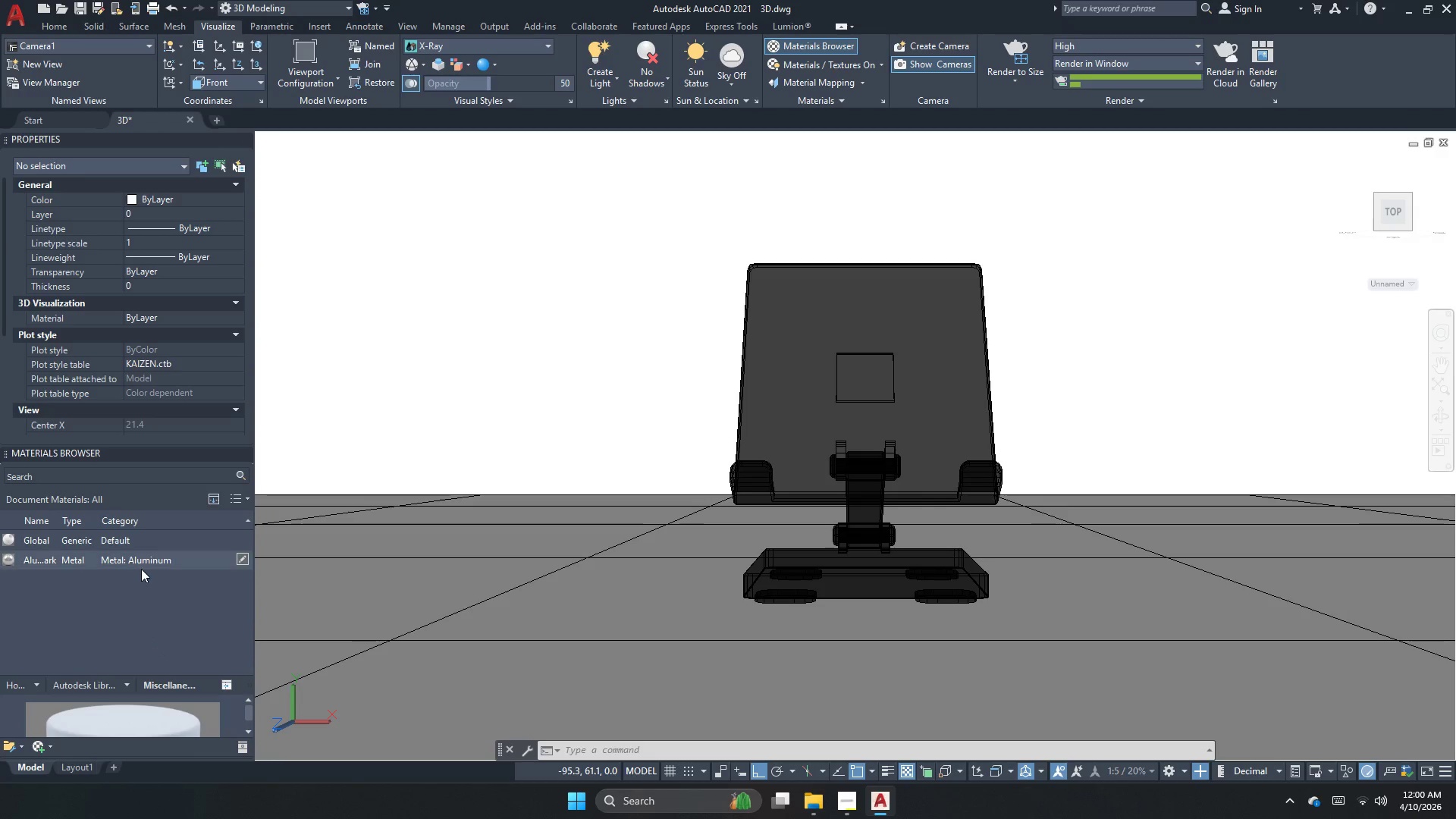 
left_click([141, 563])
 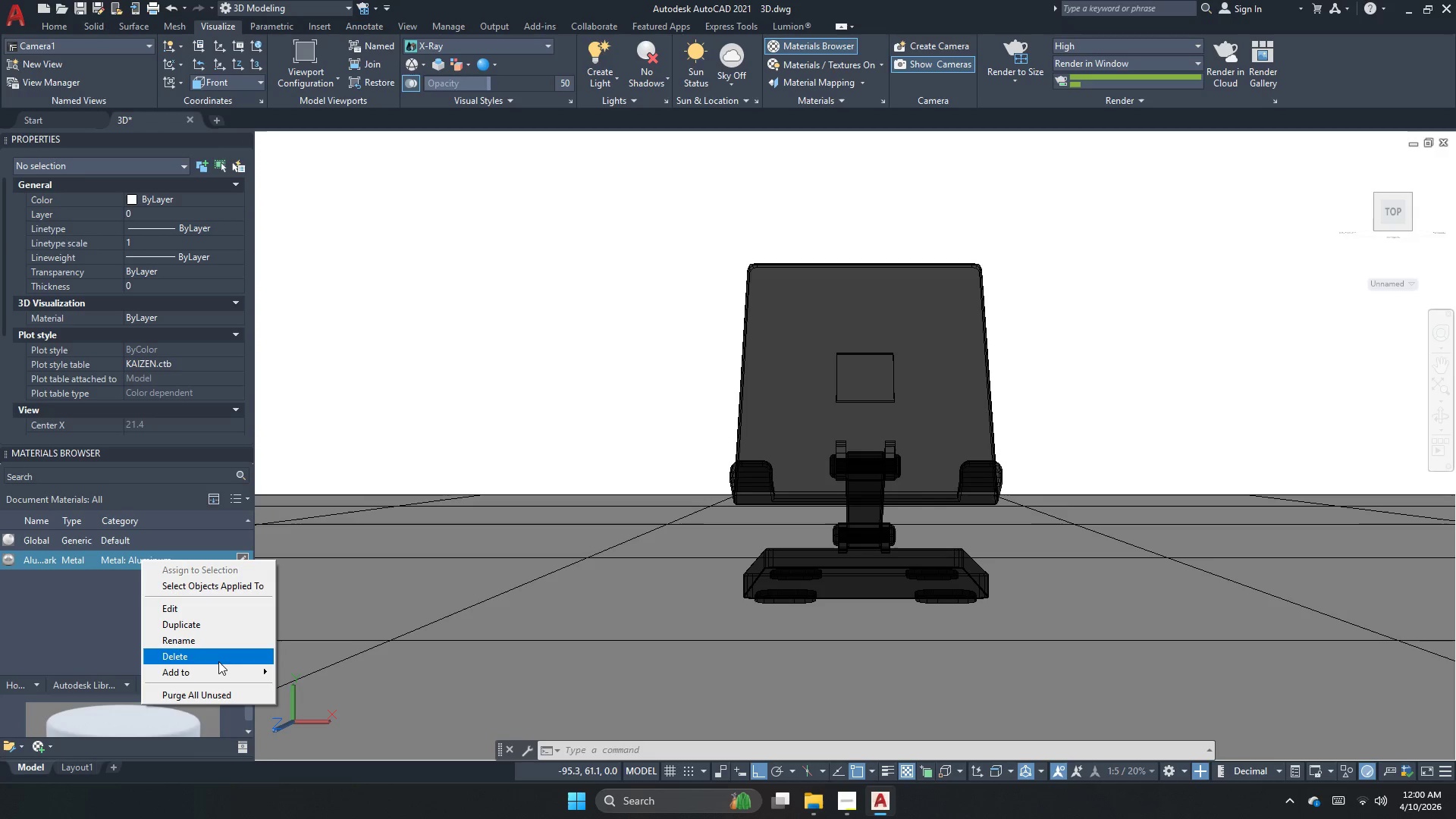 
left_click([218, 661])
 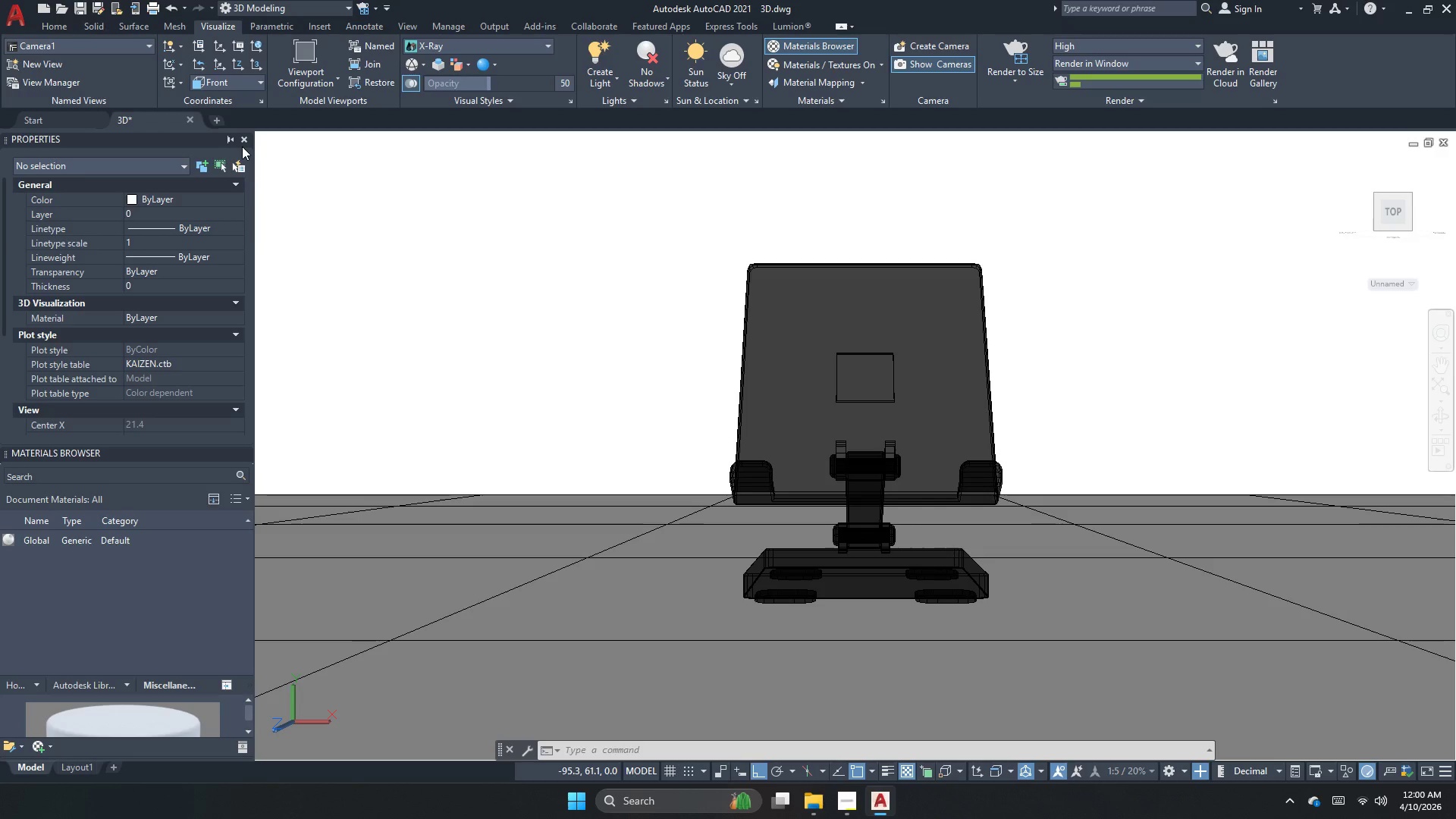 
wait(5.09)
 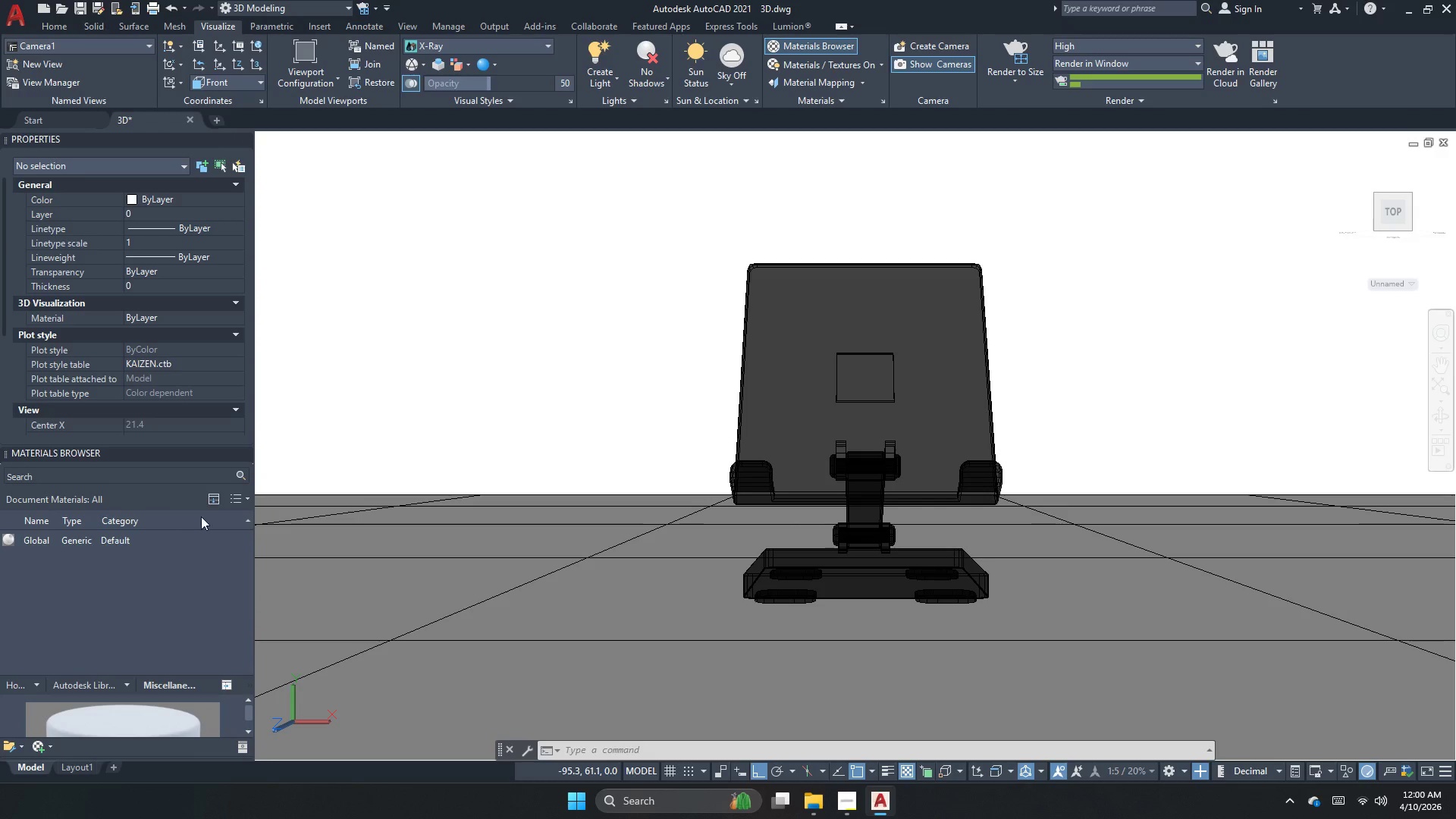 
left_click([246, 140])
 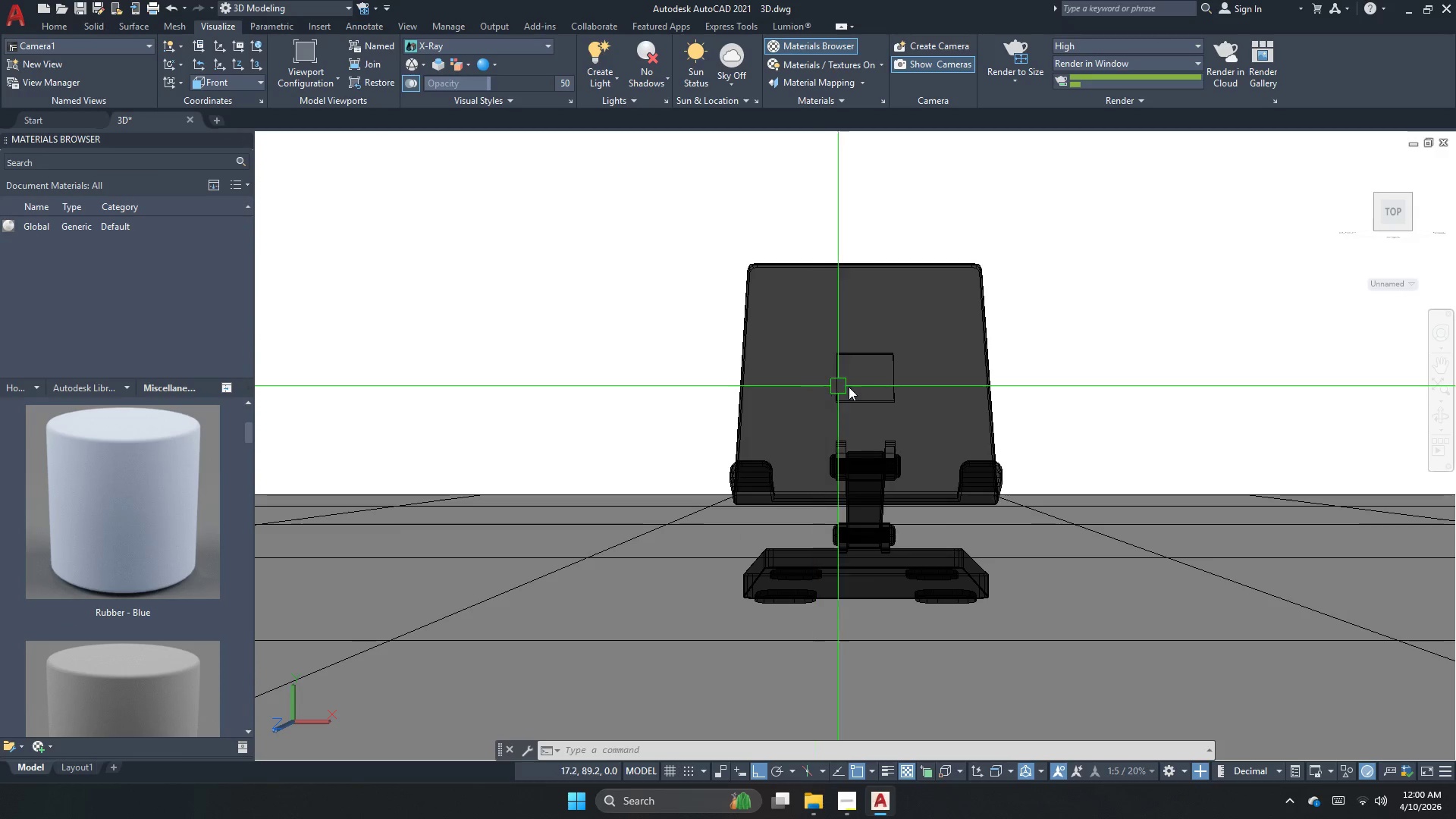 
scroll: coordinate [871, 387], scroll_direction: up, amount: 1.0
 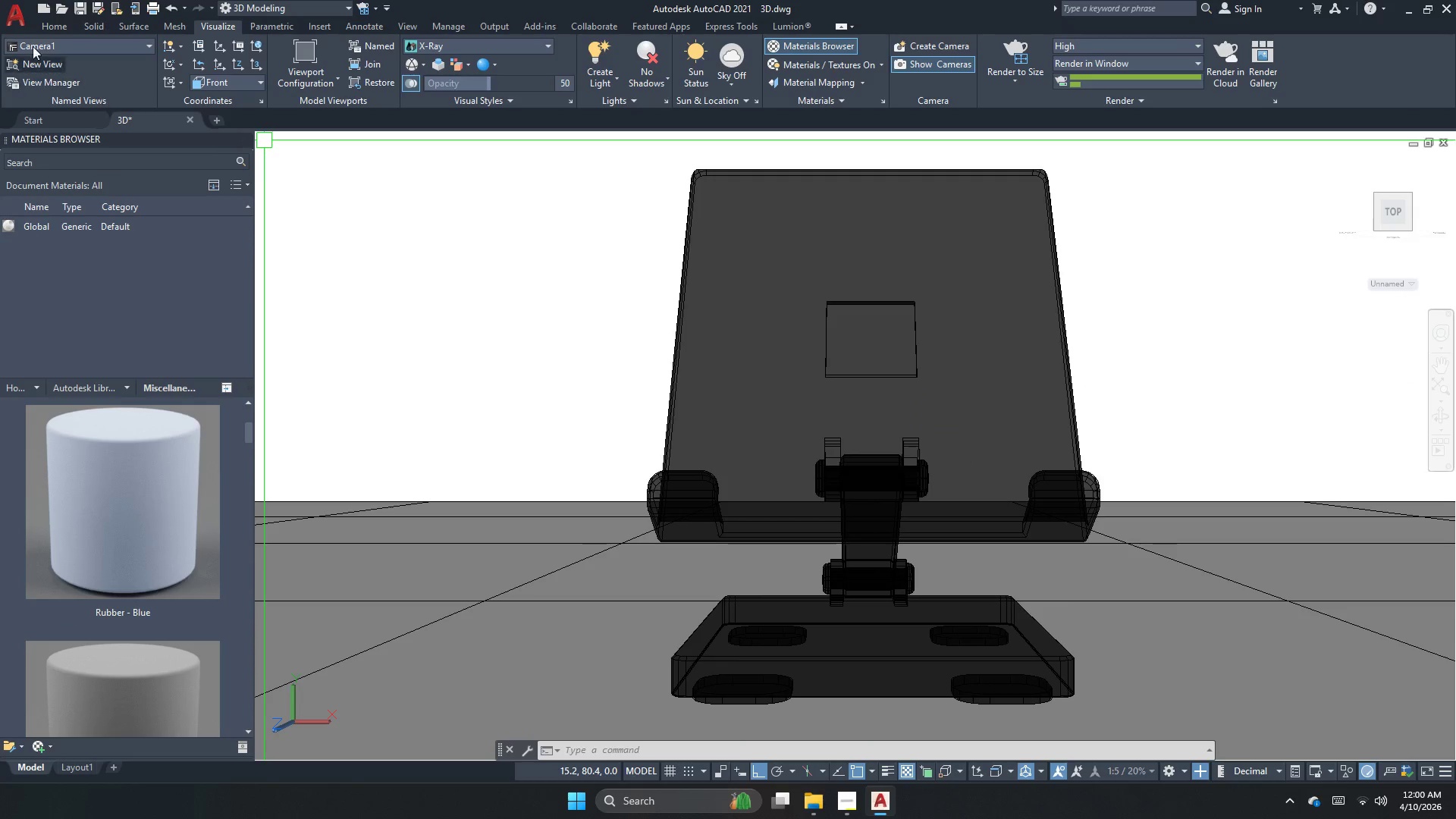 
left_click([54, 68])
 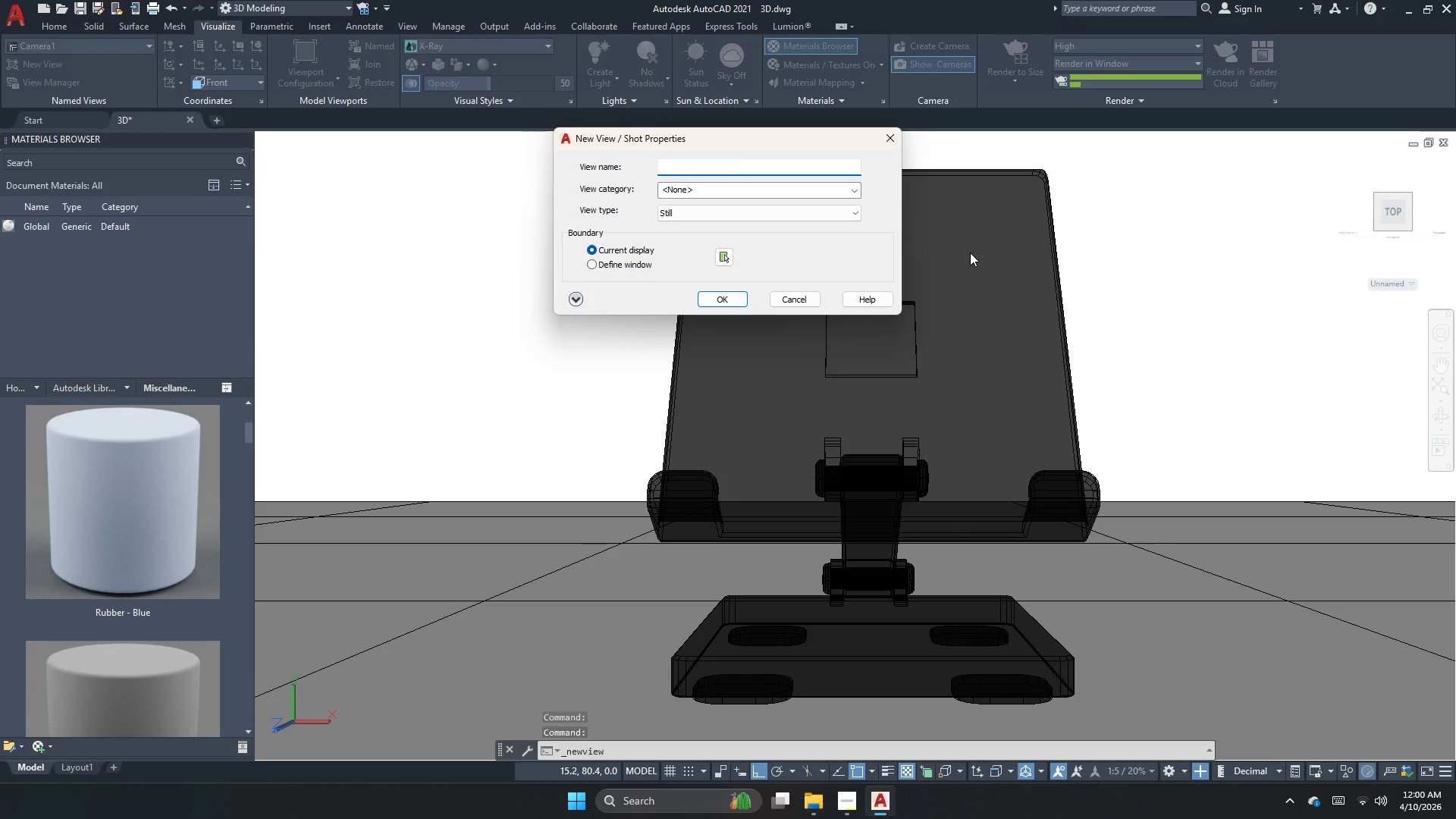 
key(1)
 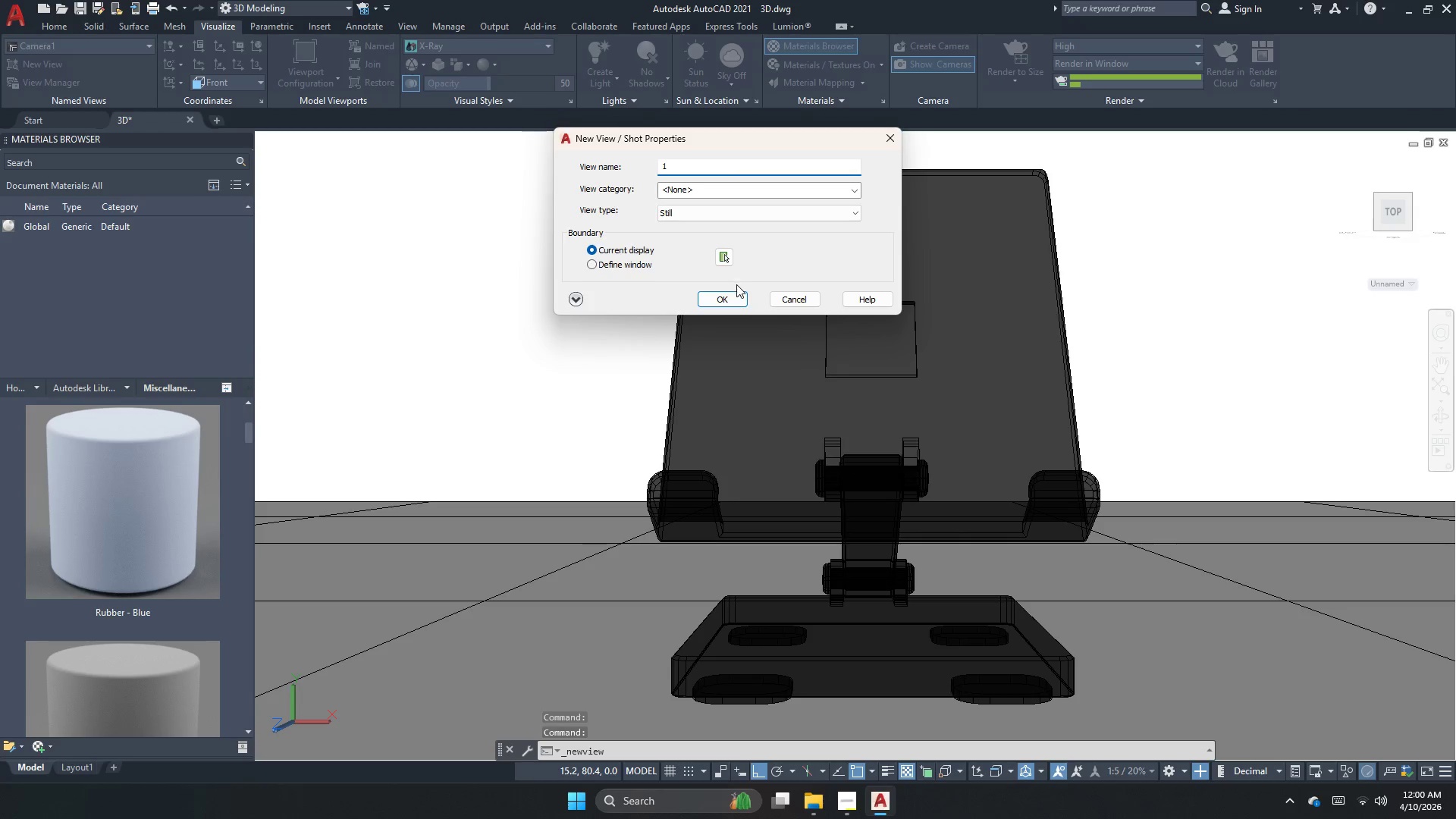 
left_click([736, 287])
 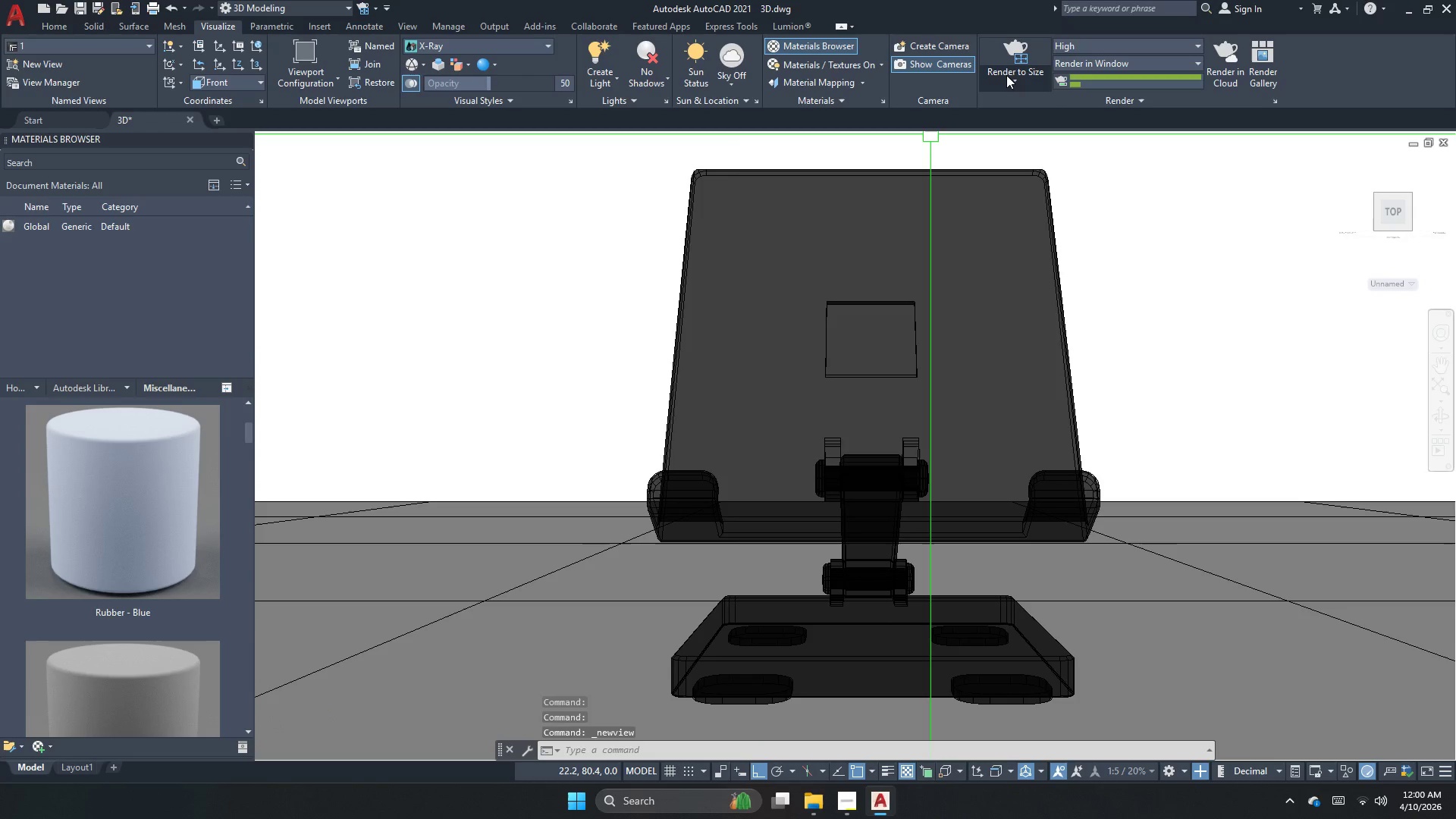 
left_click([1023, 55])
 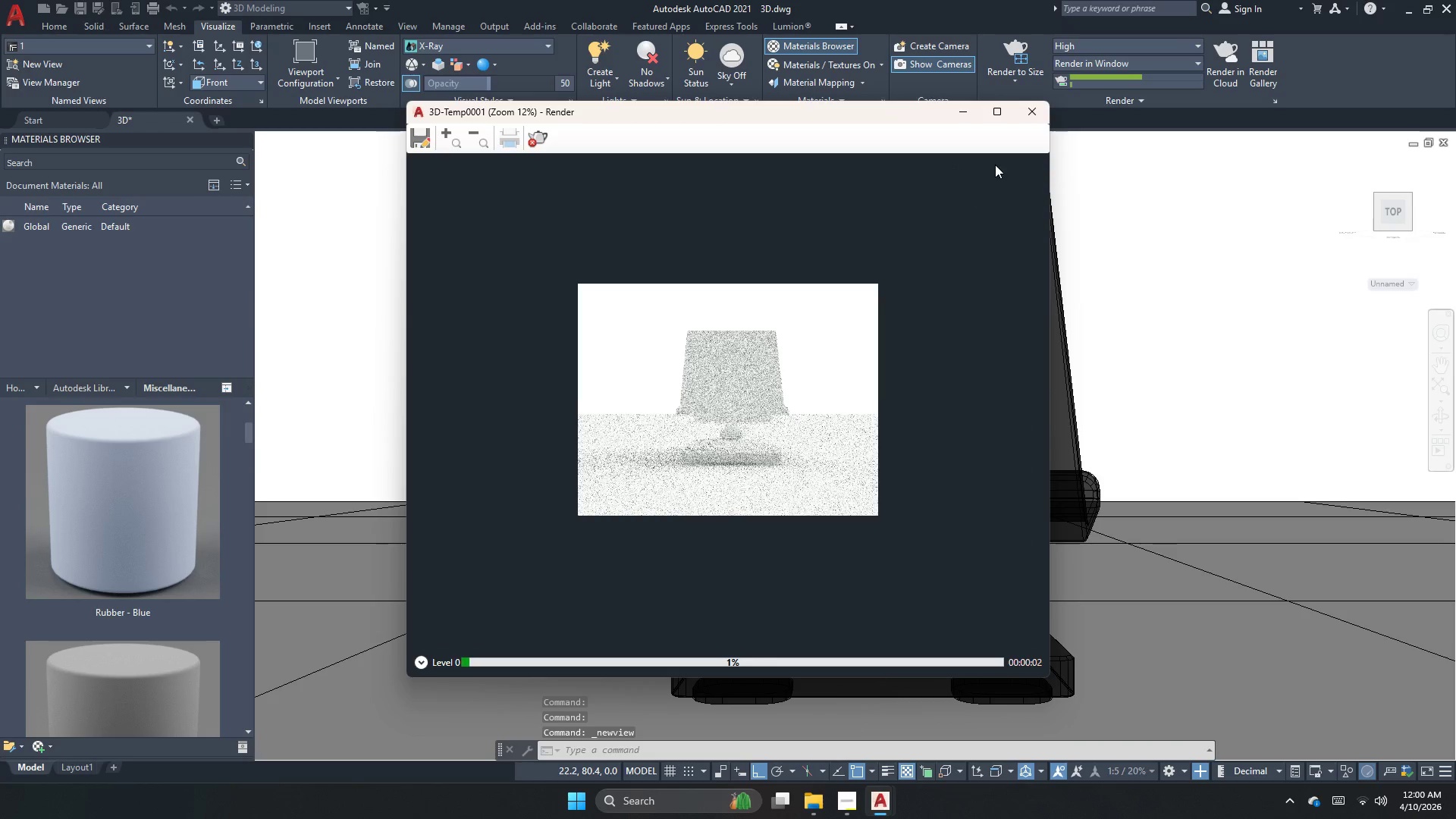 
left_click([1026, 115])
 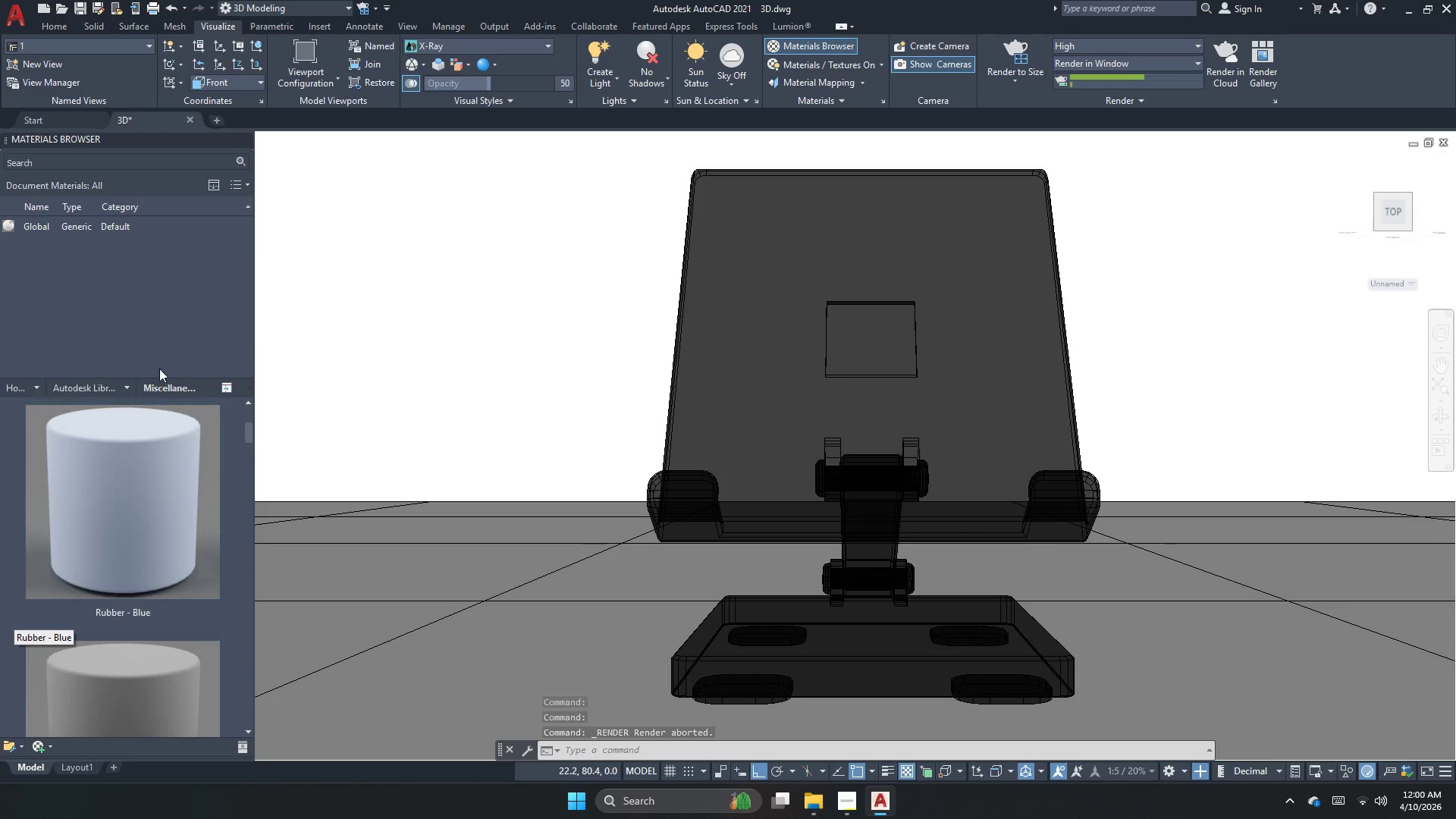 
wait(5.47)
 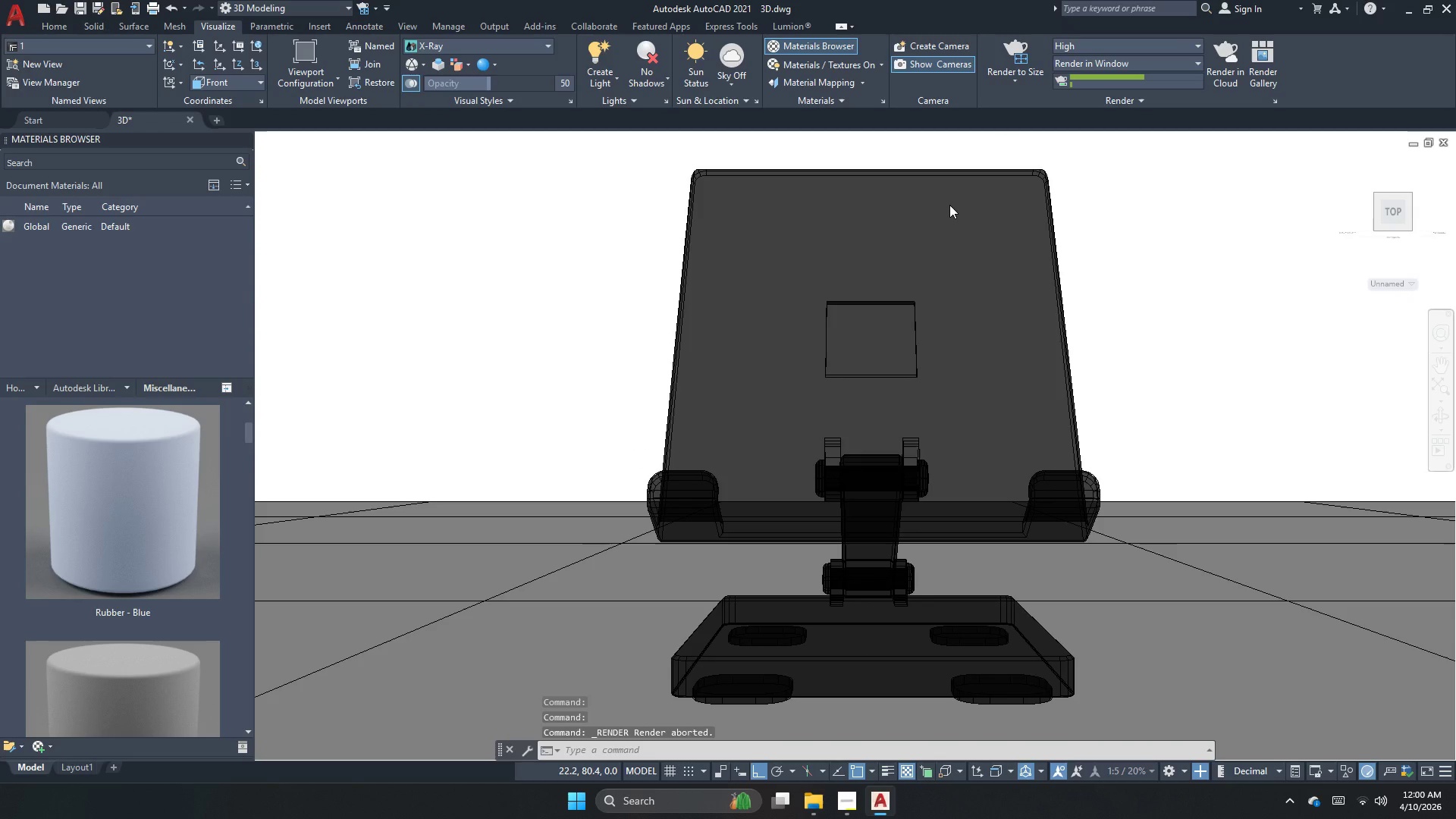 
left_click([123, 387])
 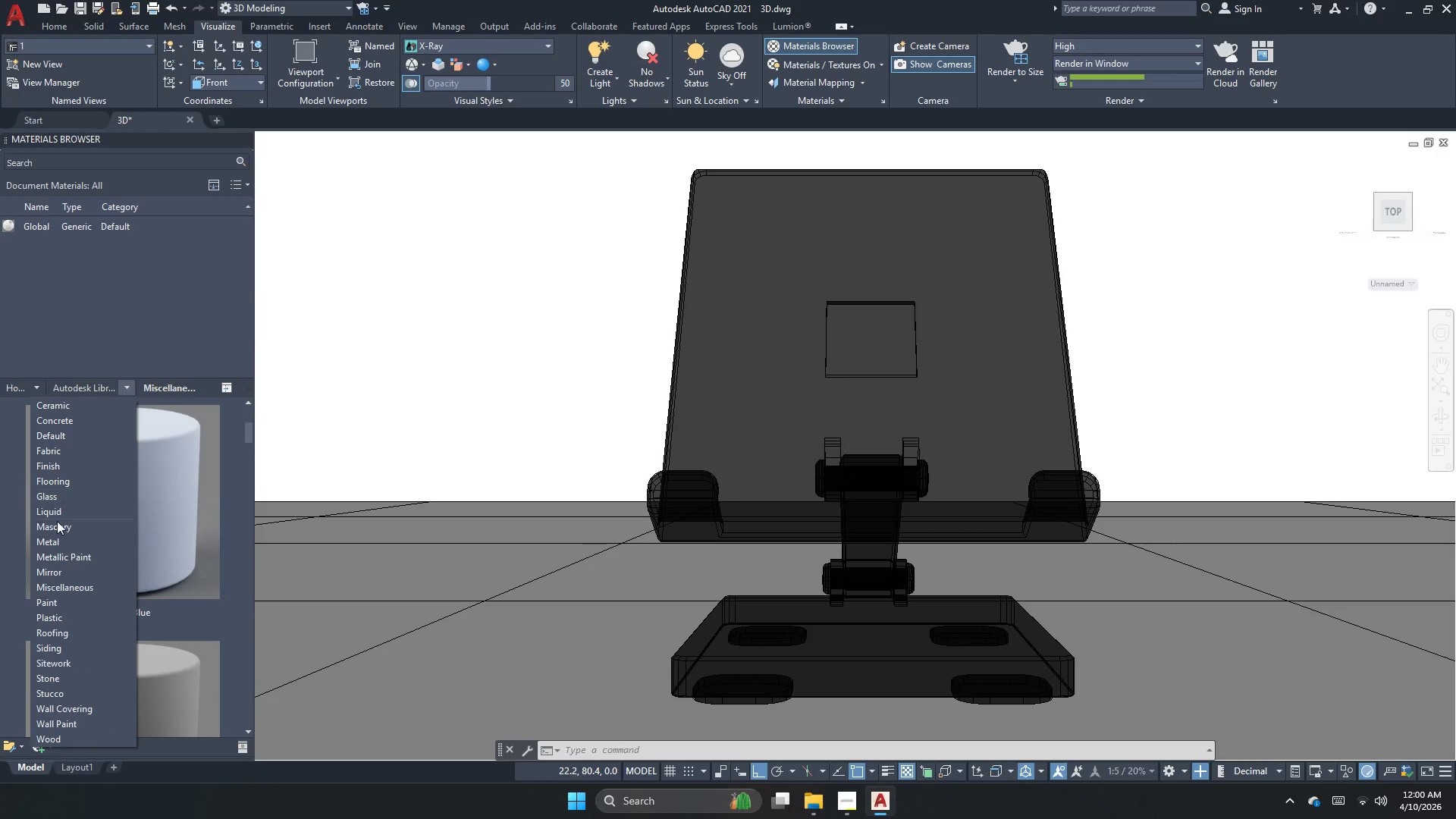 
left_click([57, 544])
 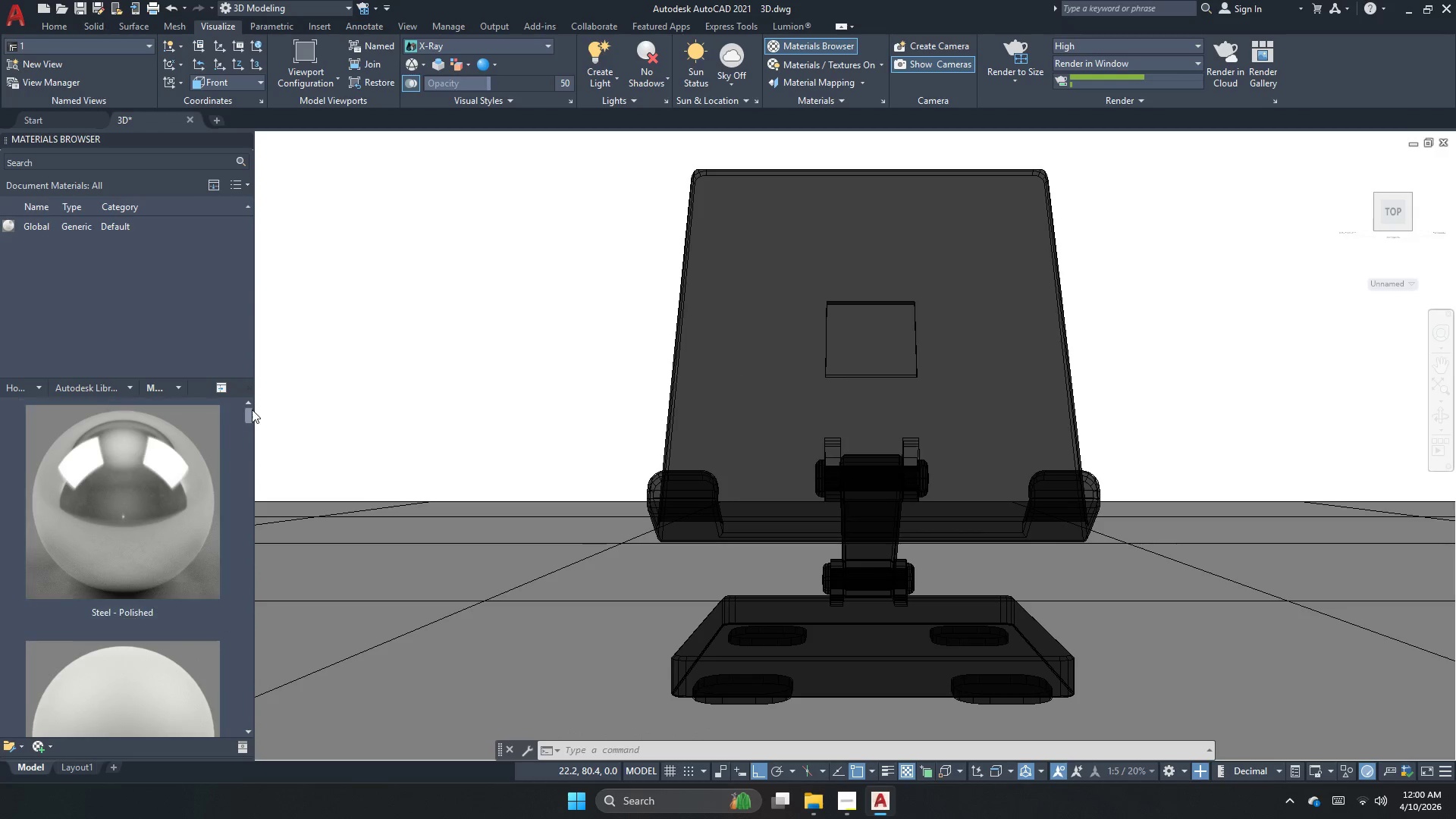 
left_click_drag(start_coordinate=[253, 410], to_coordinate=[194, 742])
 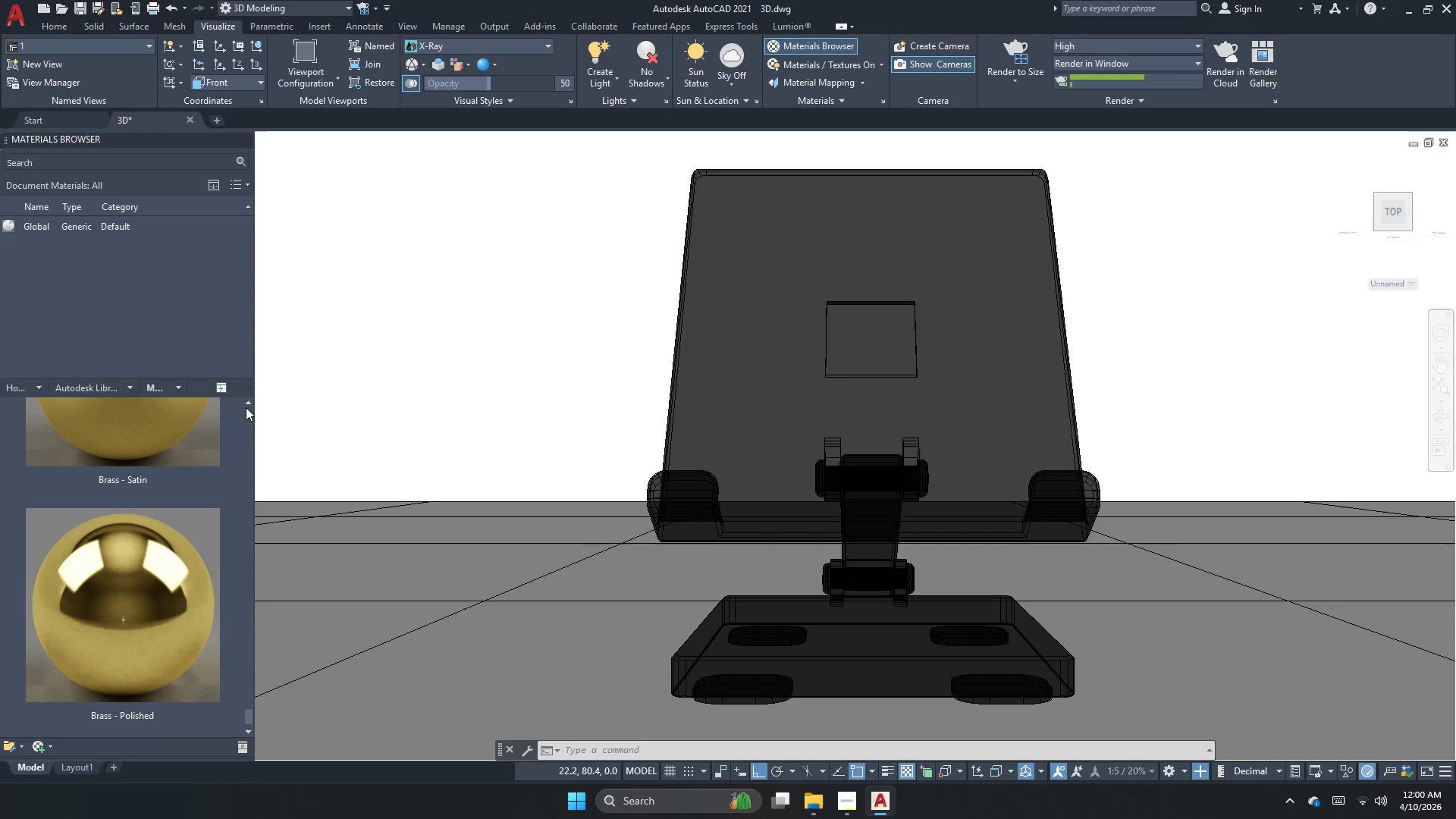 
double_click([246, 407])
 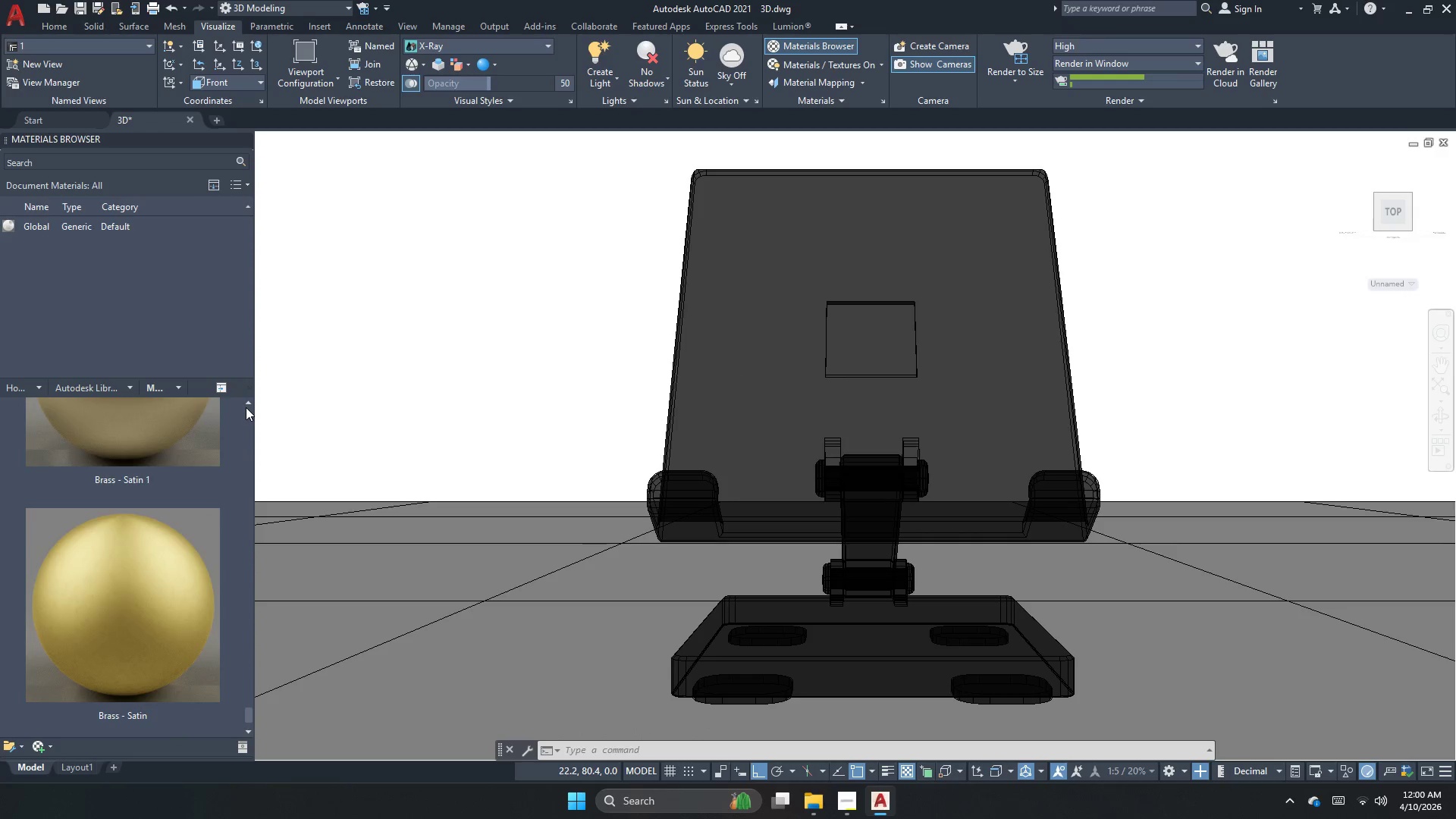 
triple_click([246, 407])
 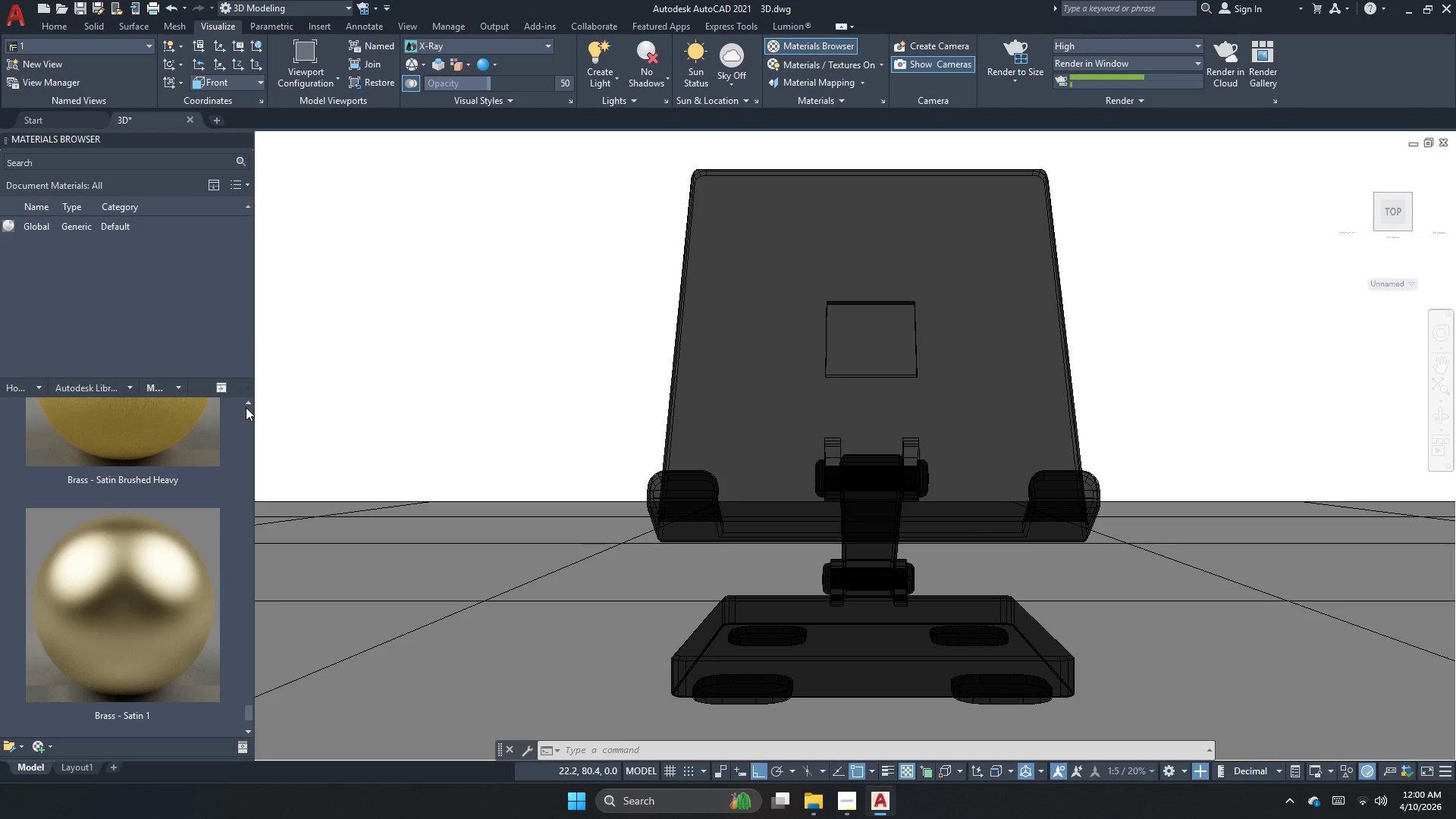 
triple_click([246, 407])
 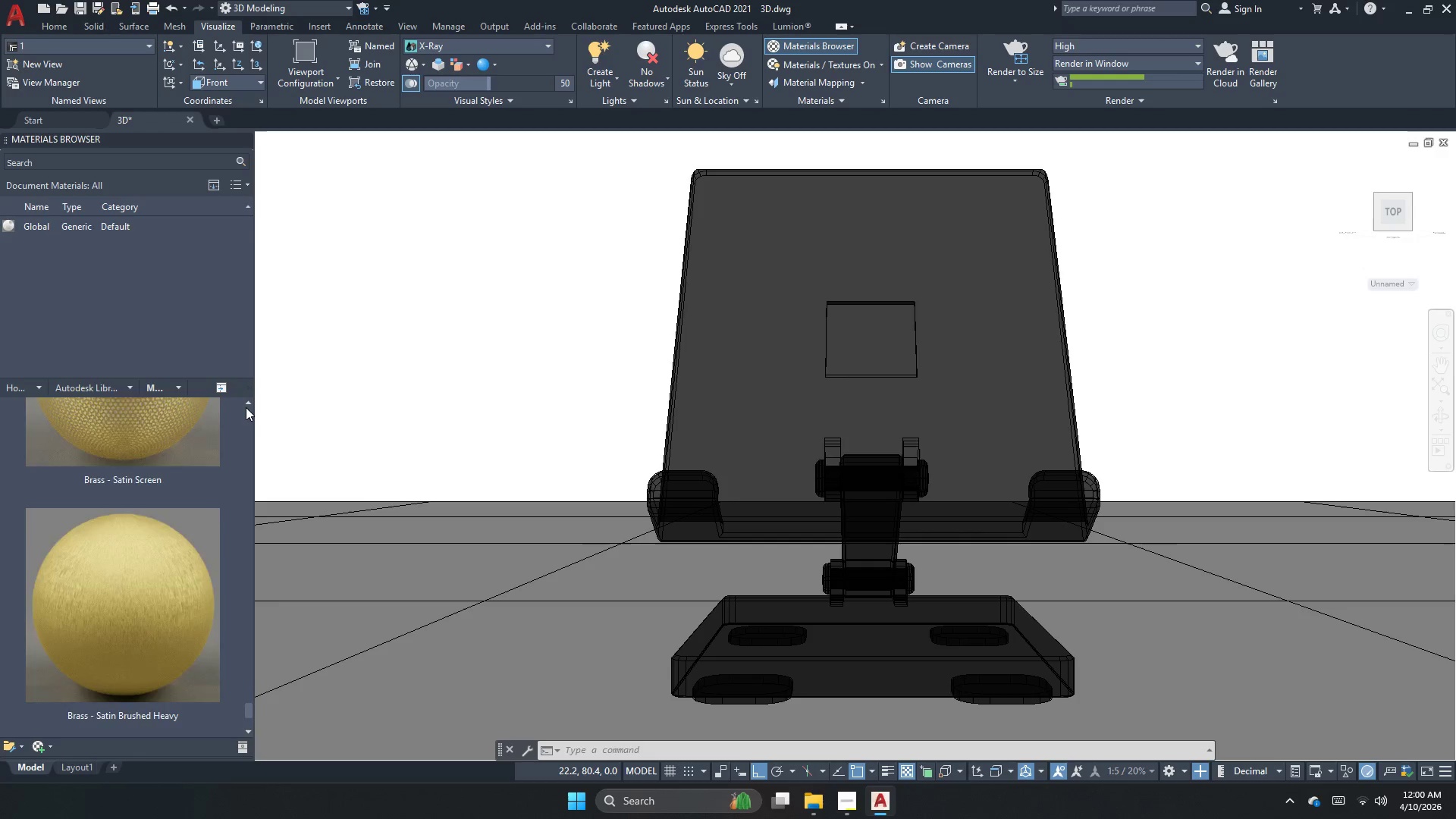 
triple_click([246, 407])
 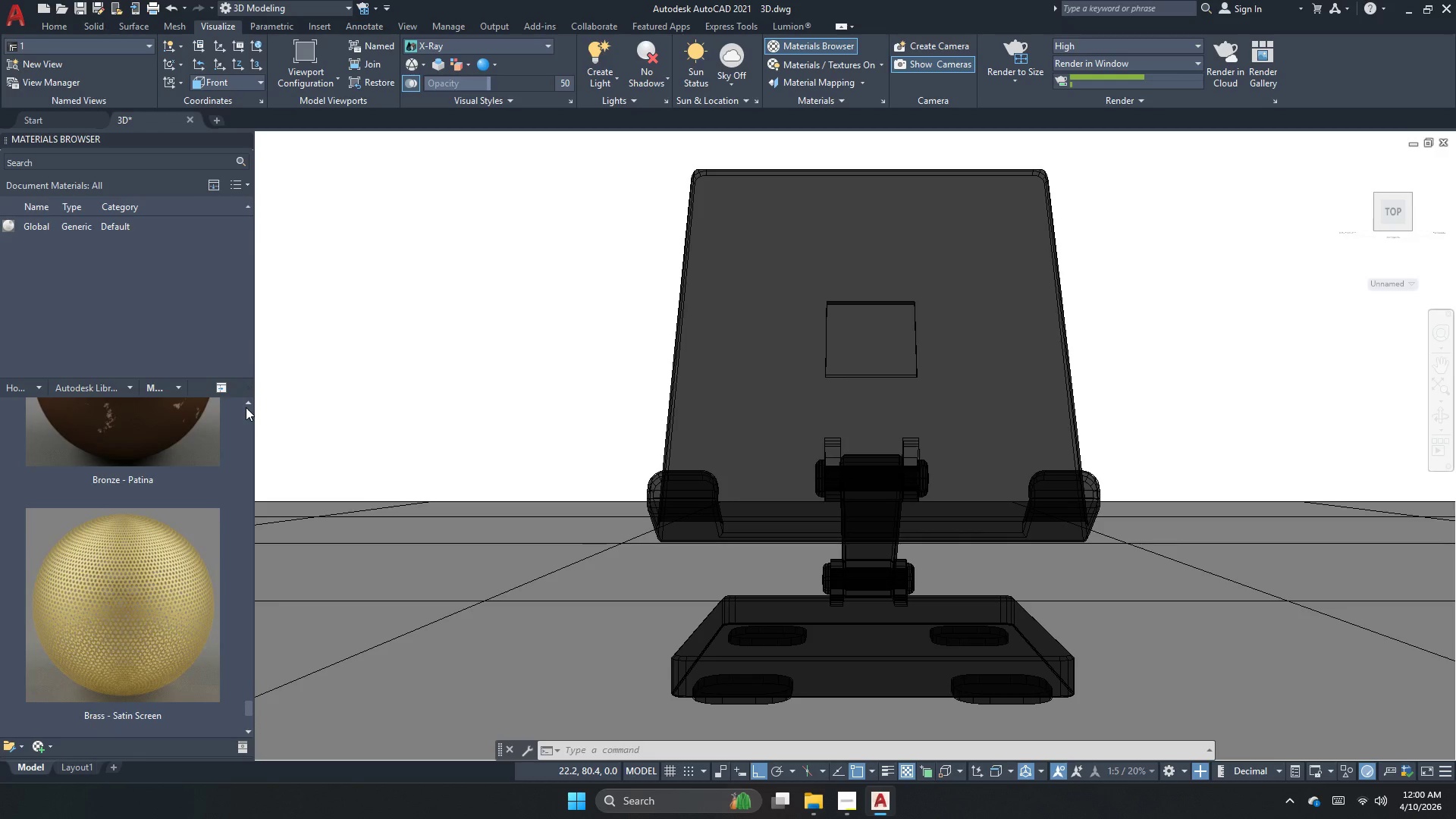 
triple_click([246, 407])
 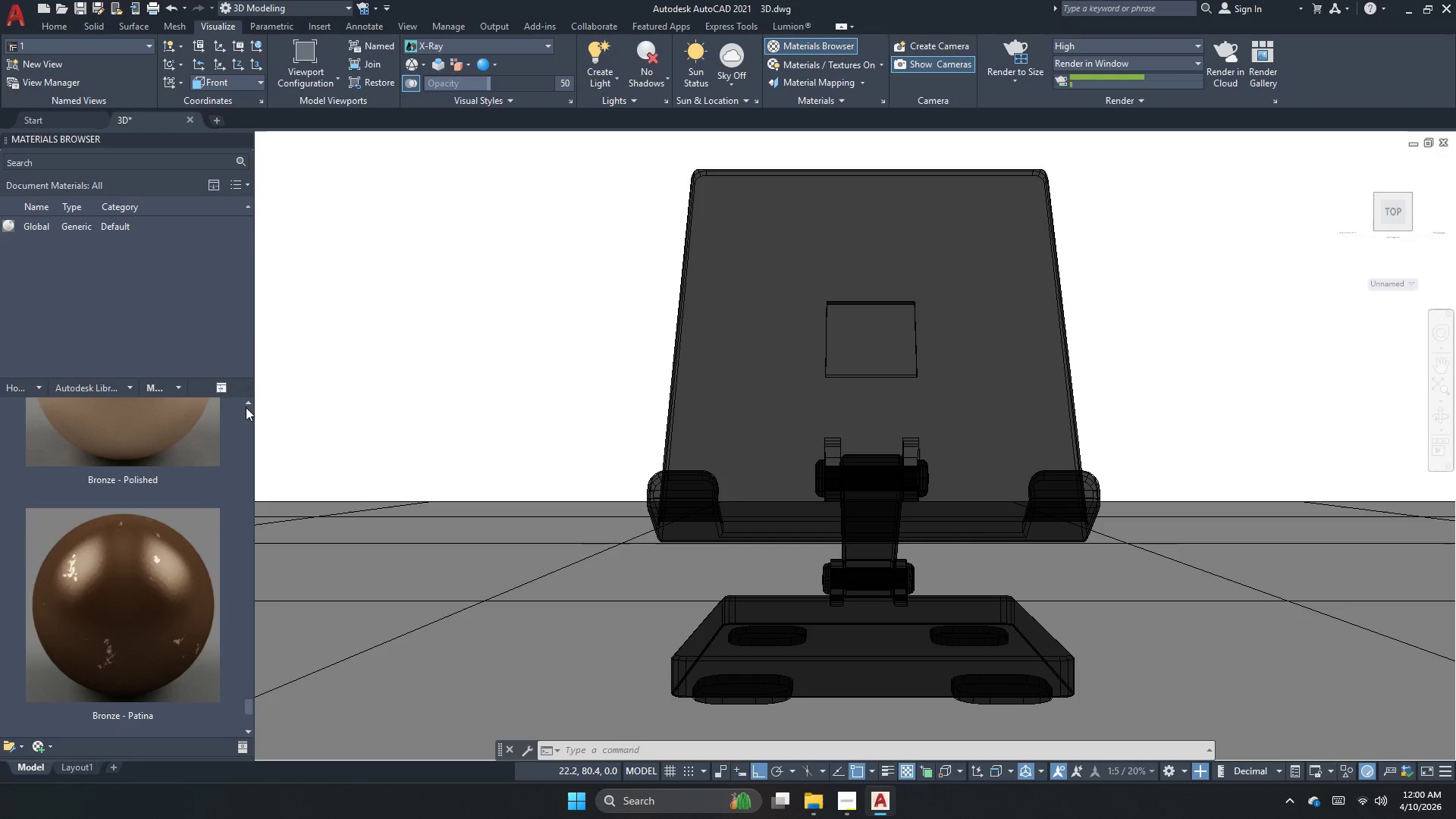 
triple_click([246, 407])
 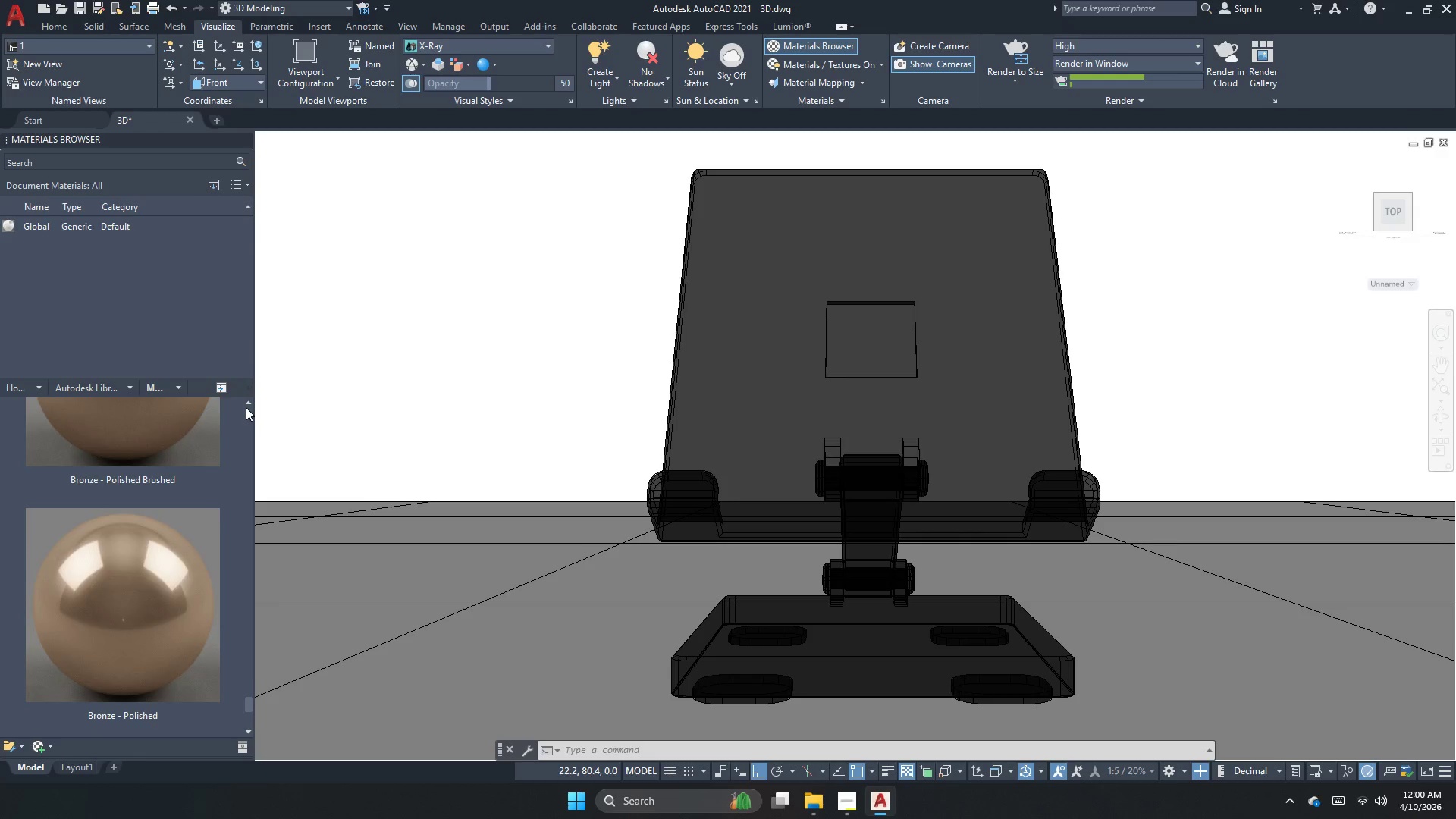 
triple_click([246, 407])
 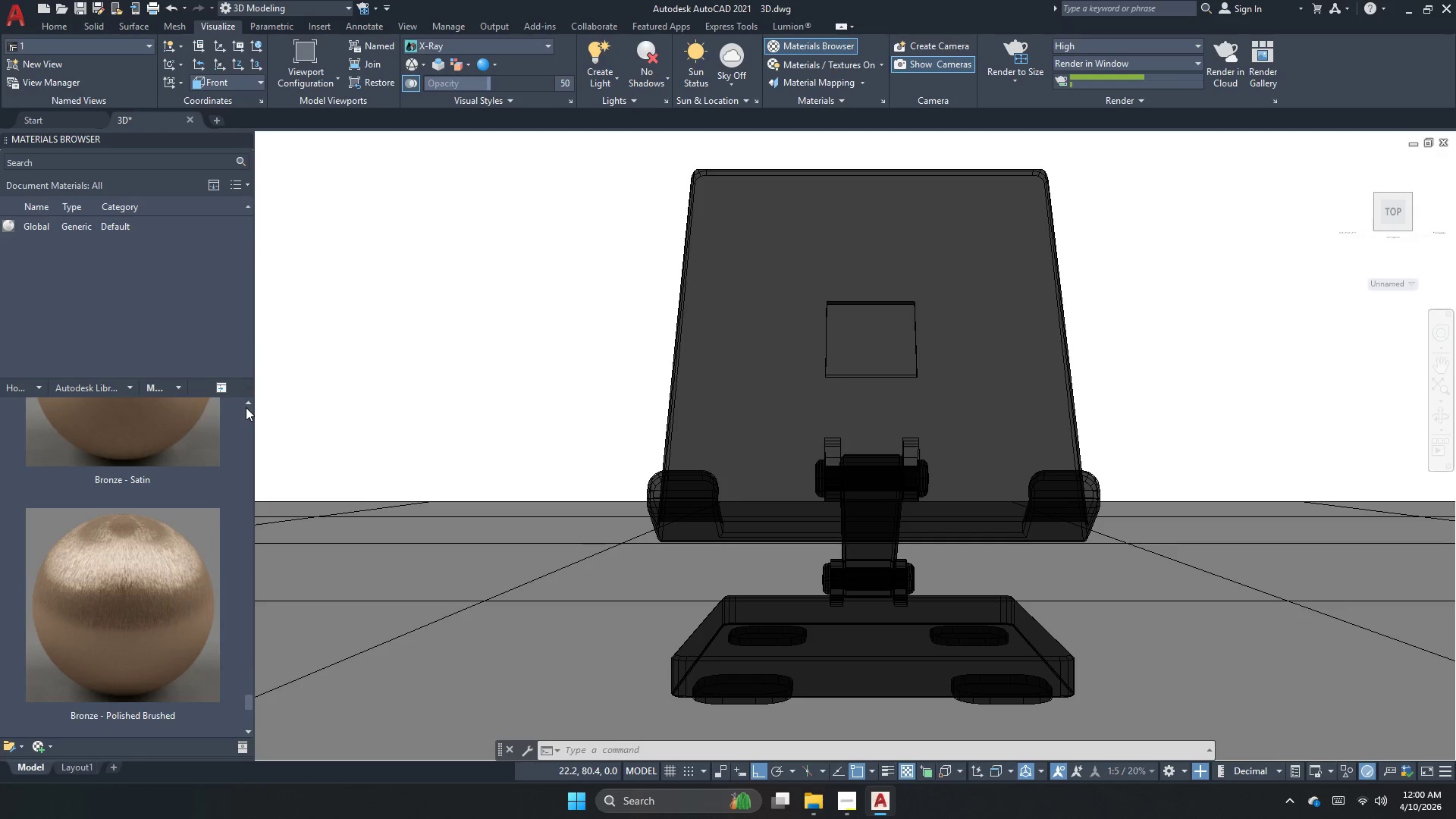 
triple_click([246, 407])
 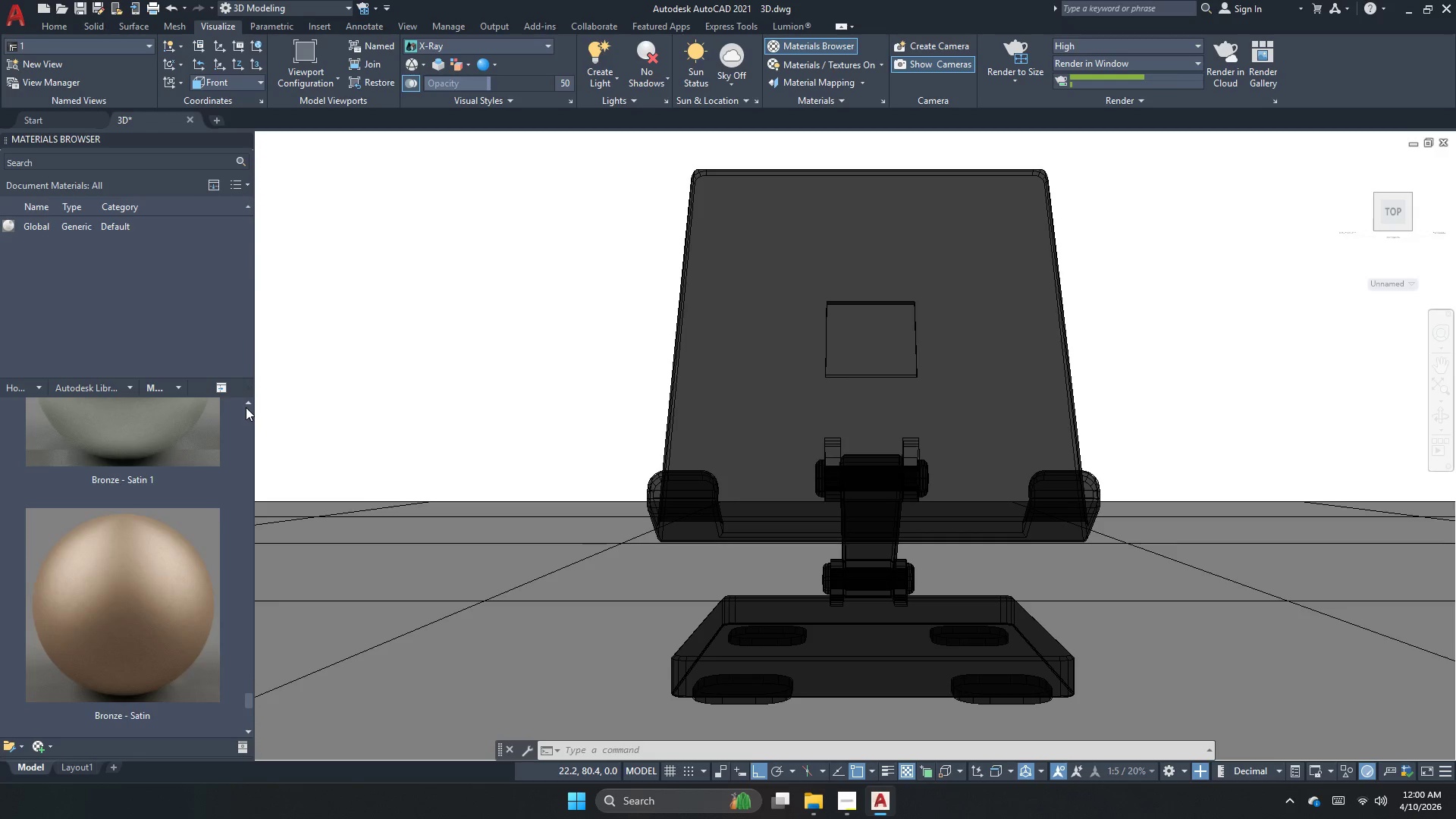 
triple_click([246, 407])
 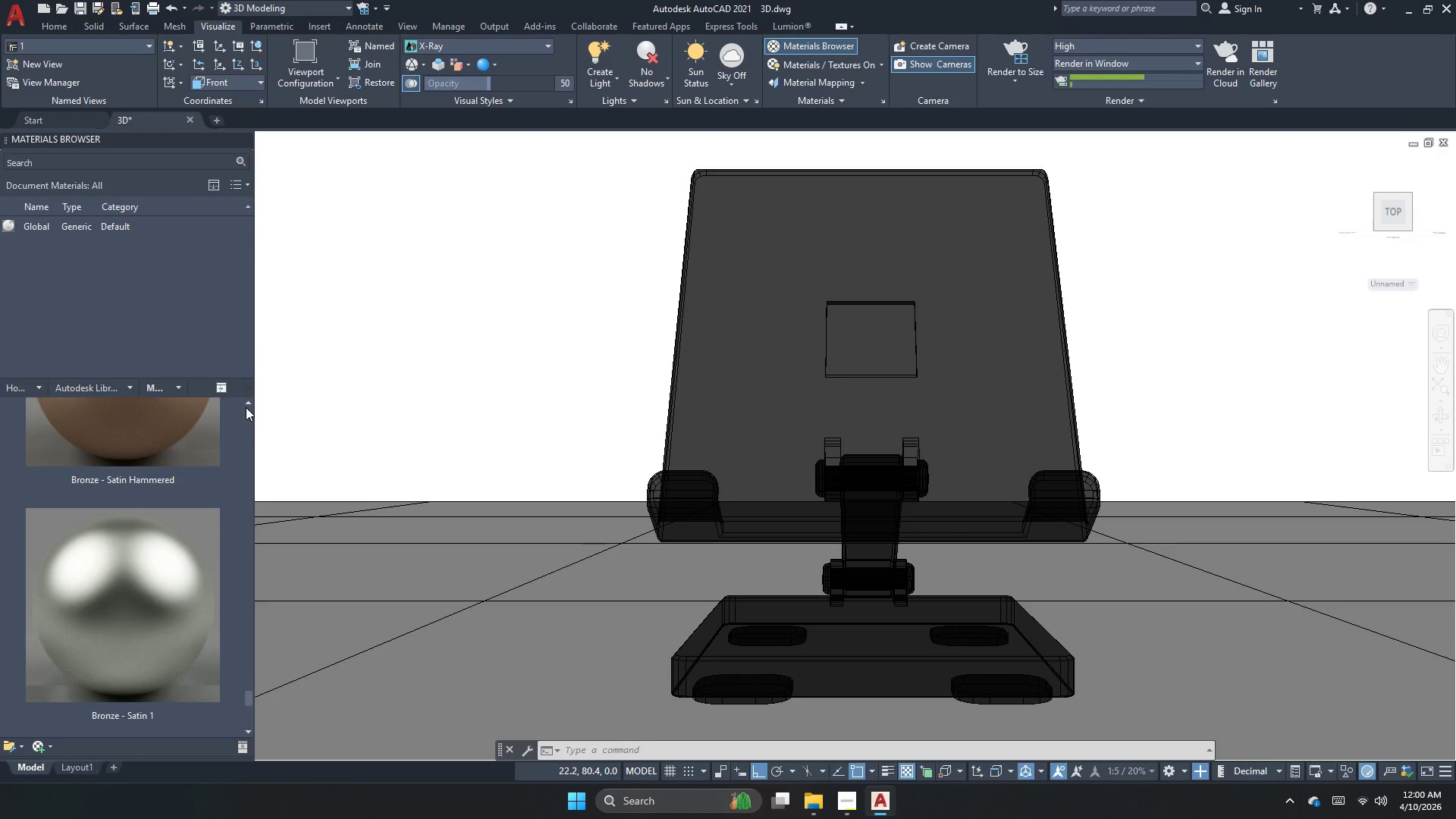 
triple_click([246, 407])
 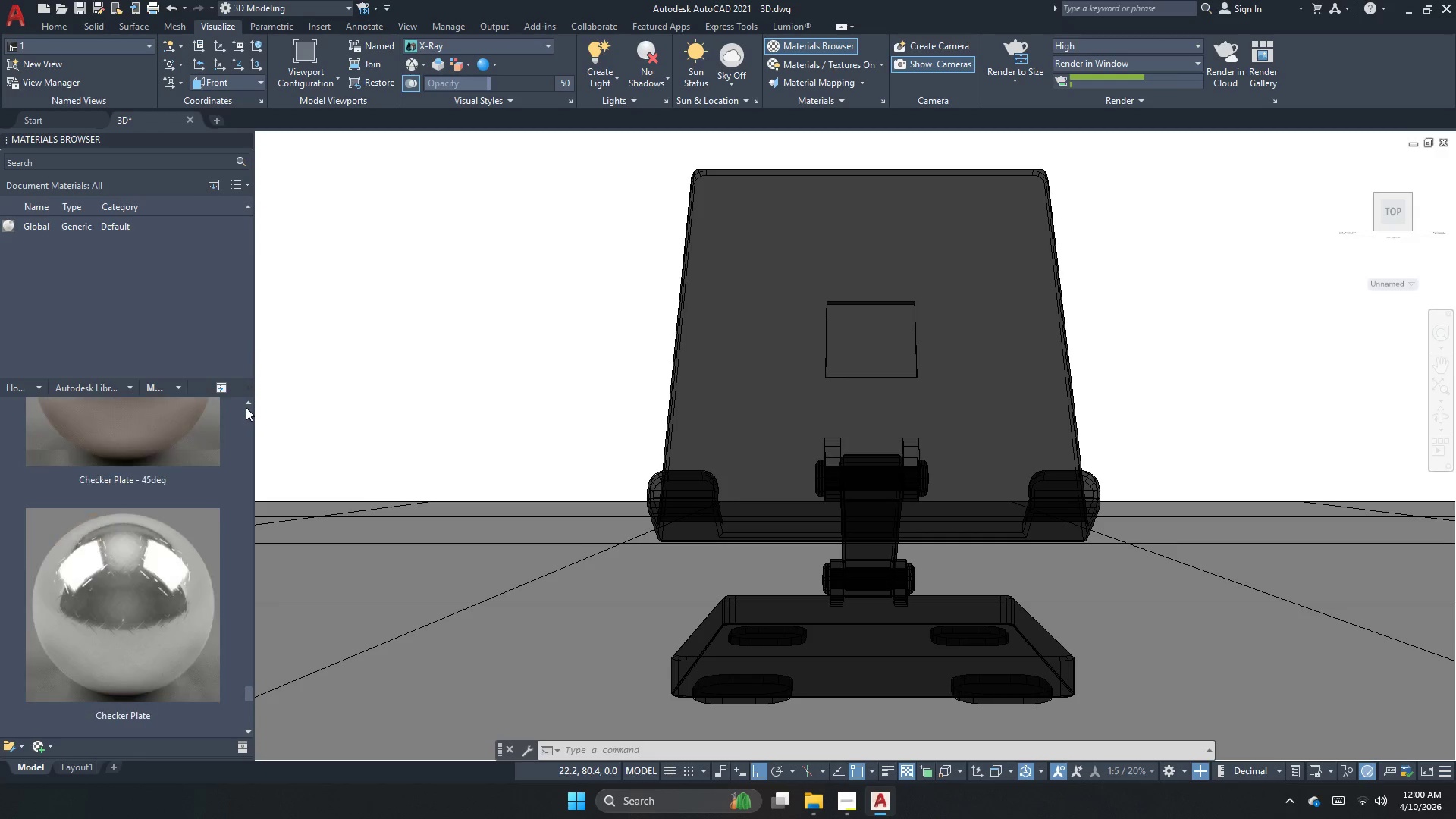 
triple_click([246, 407])
 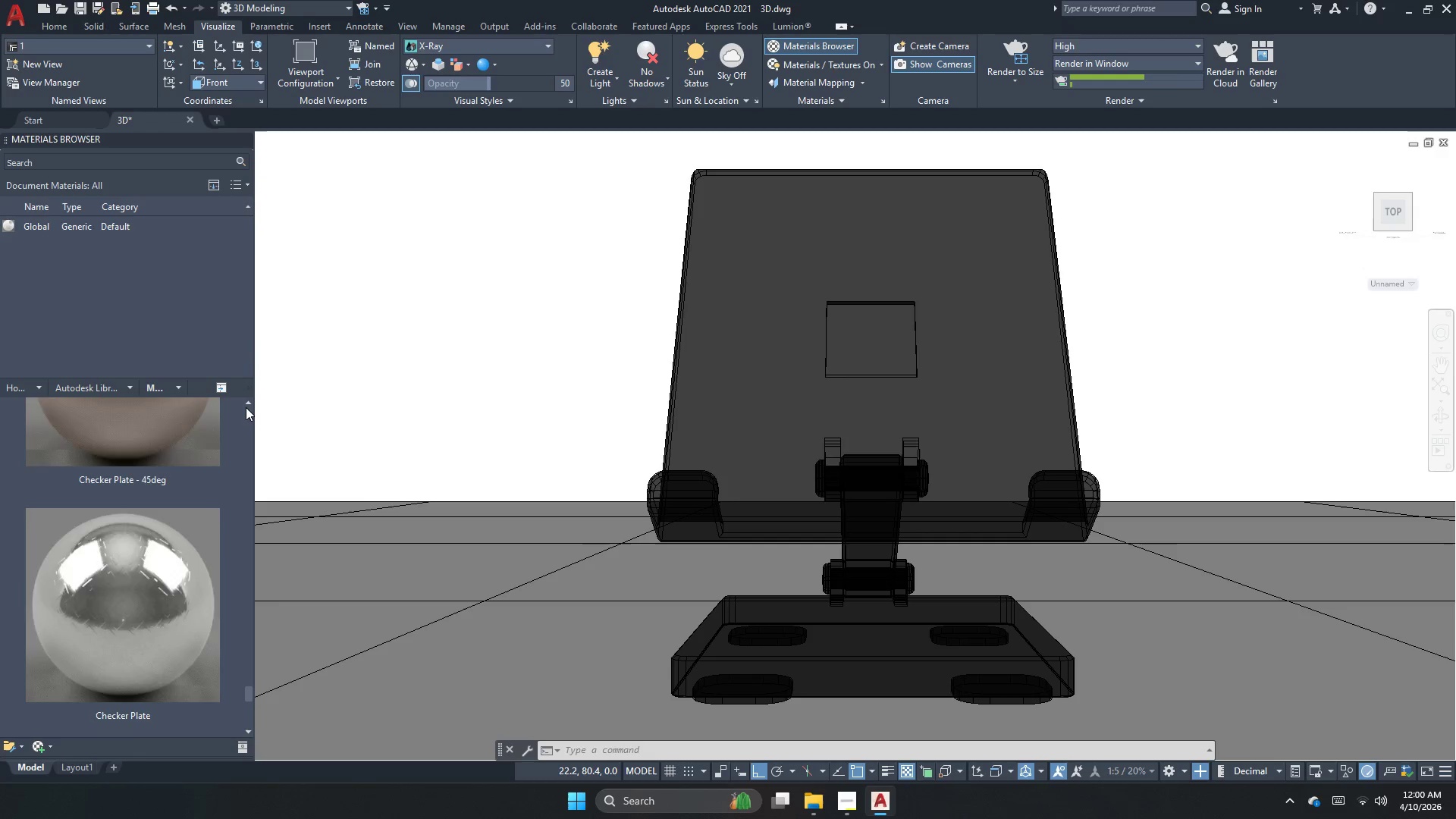 
left_click([246, 407])
 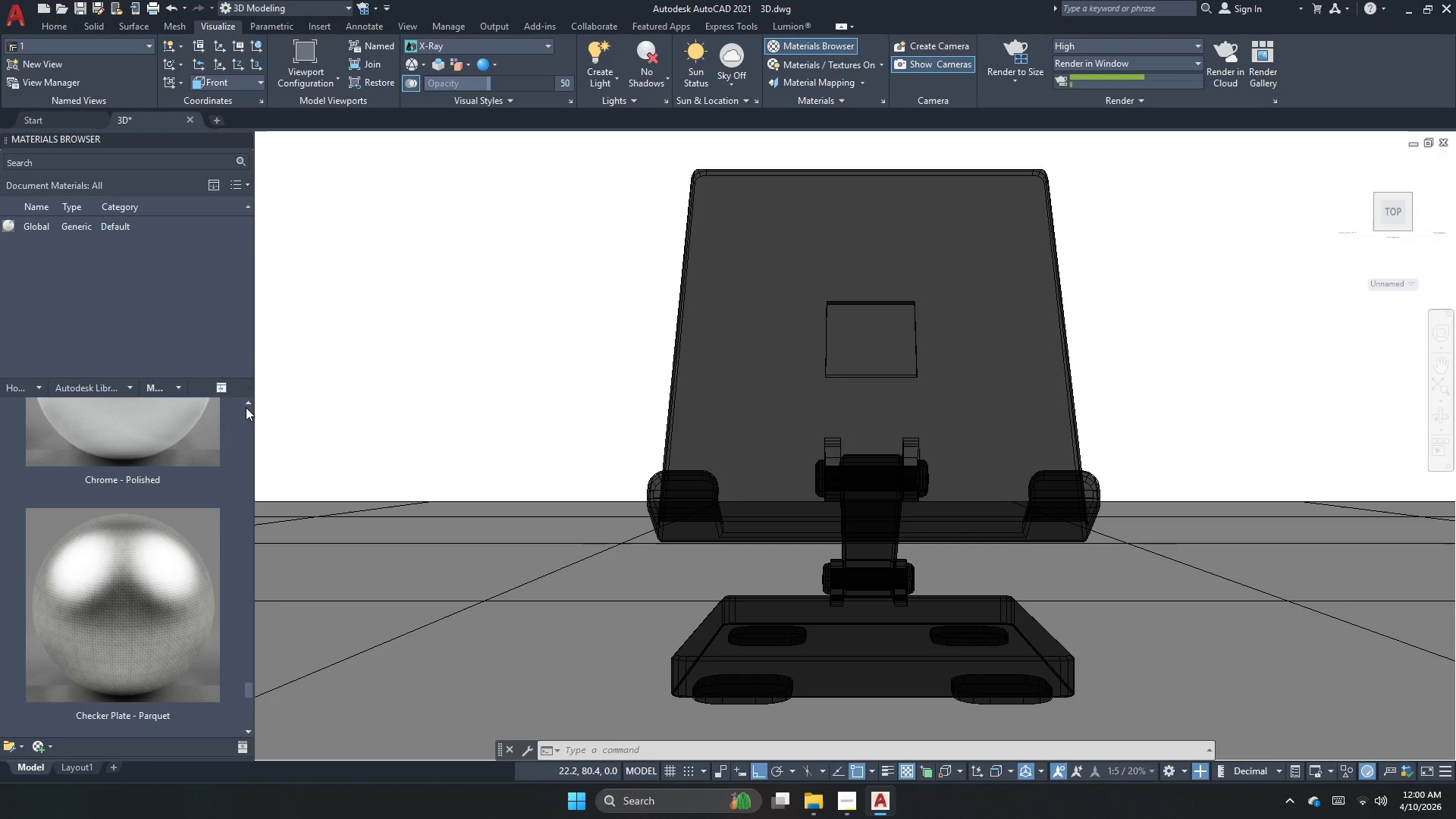 
double_click([246, 407])
 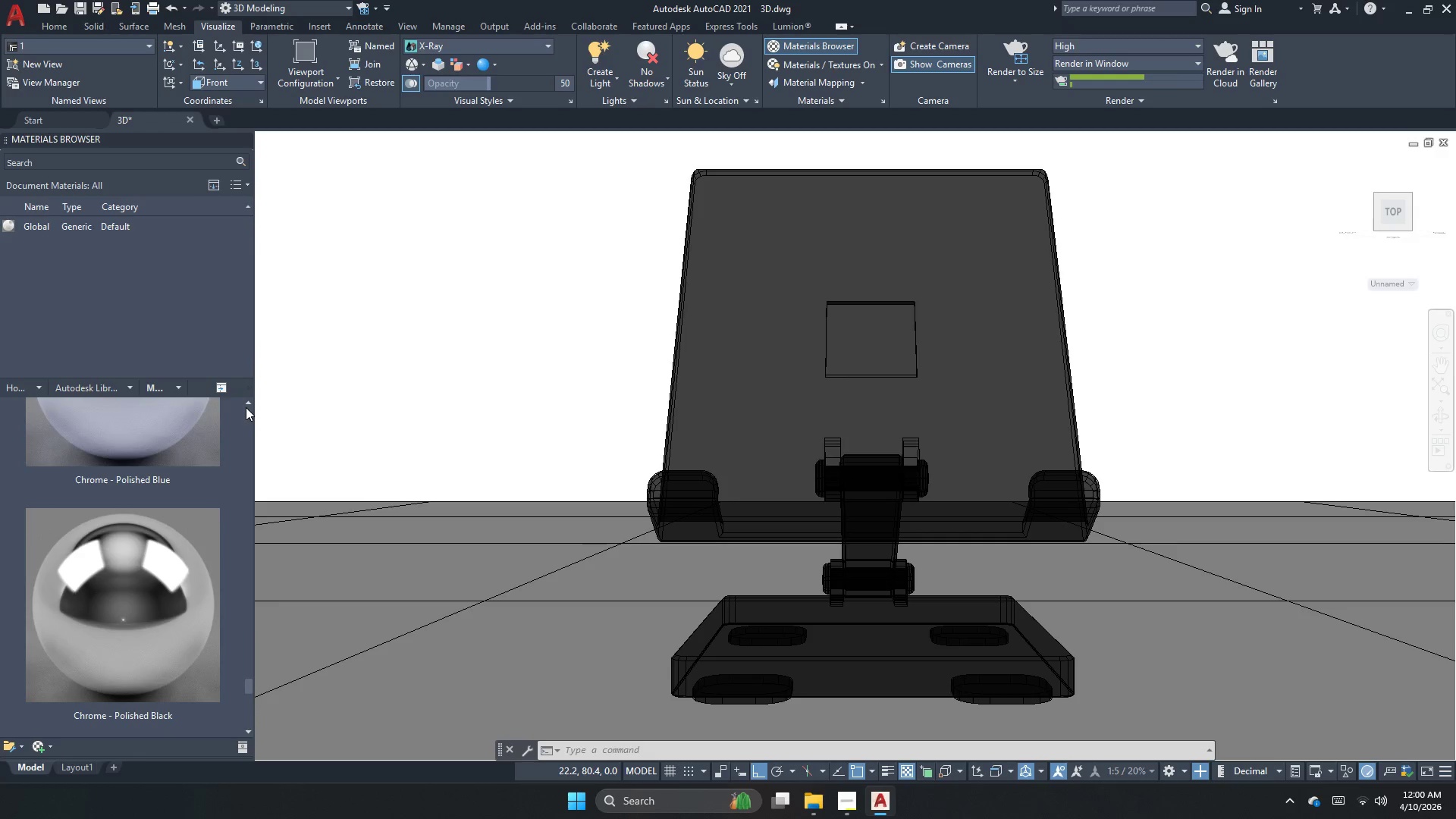 
double_click([246, 407])
 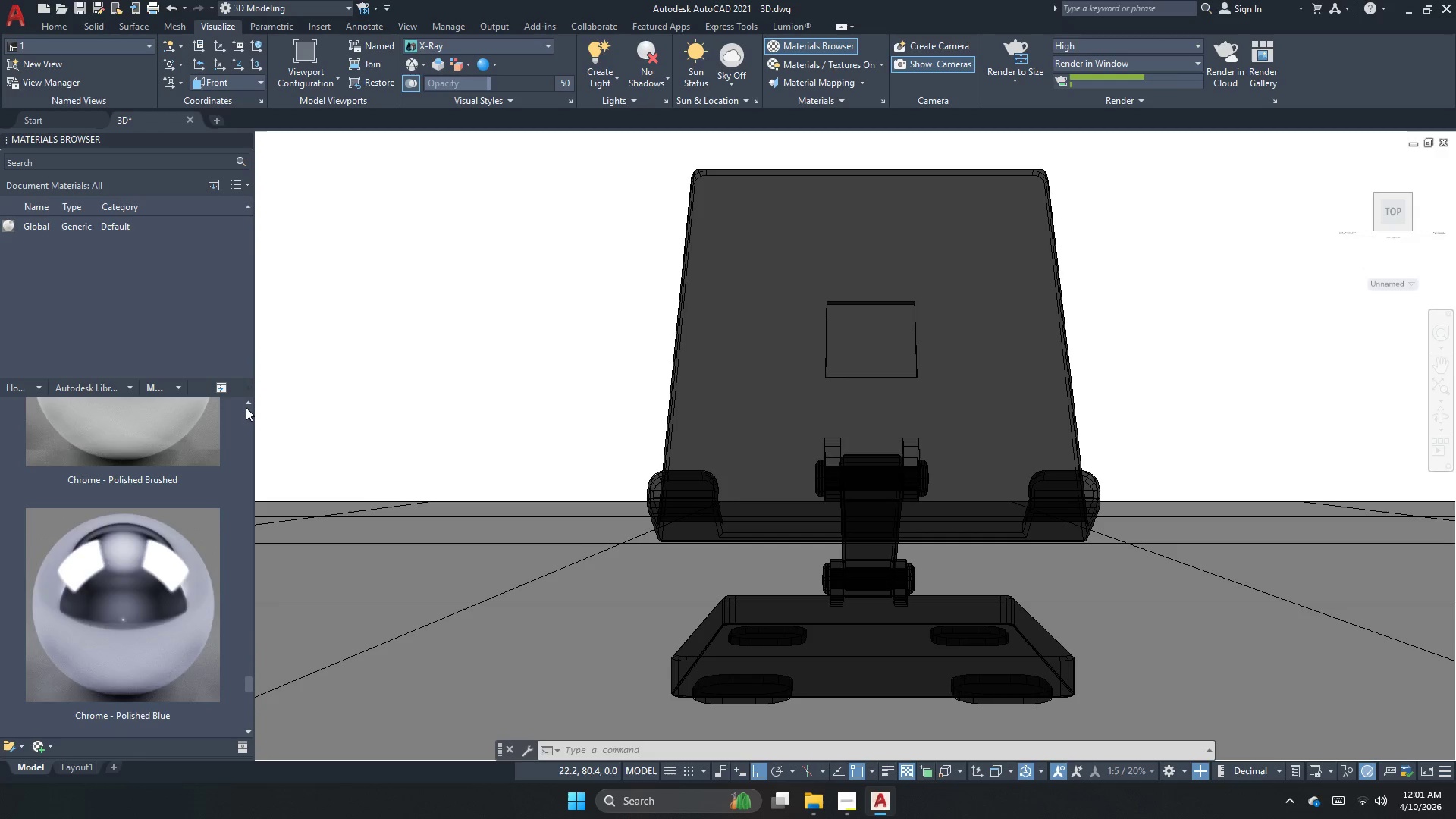 
left_click([246, 407])
 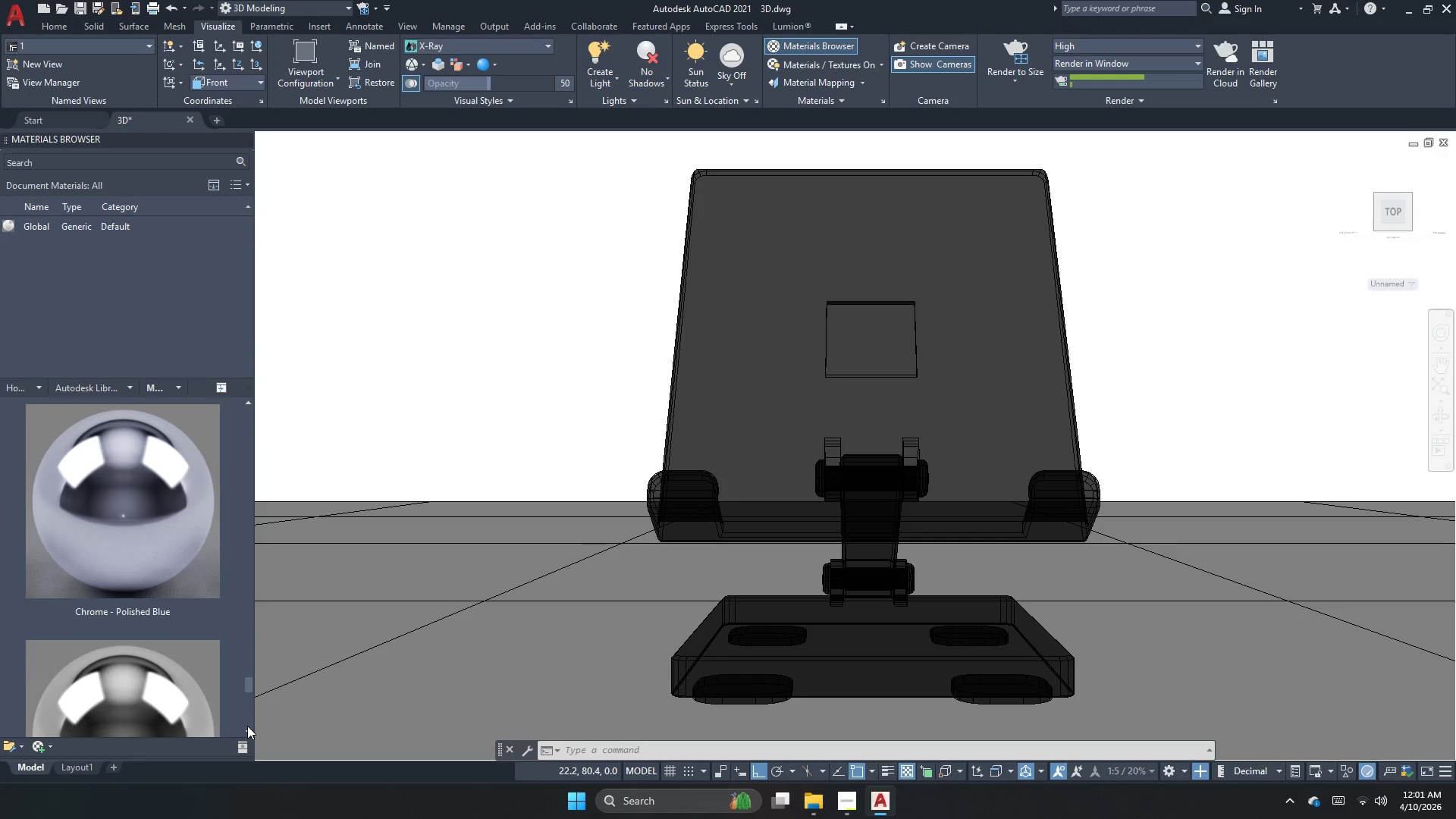 
left_click([247, 726])
 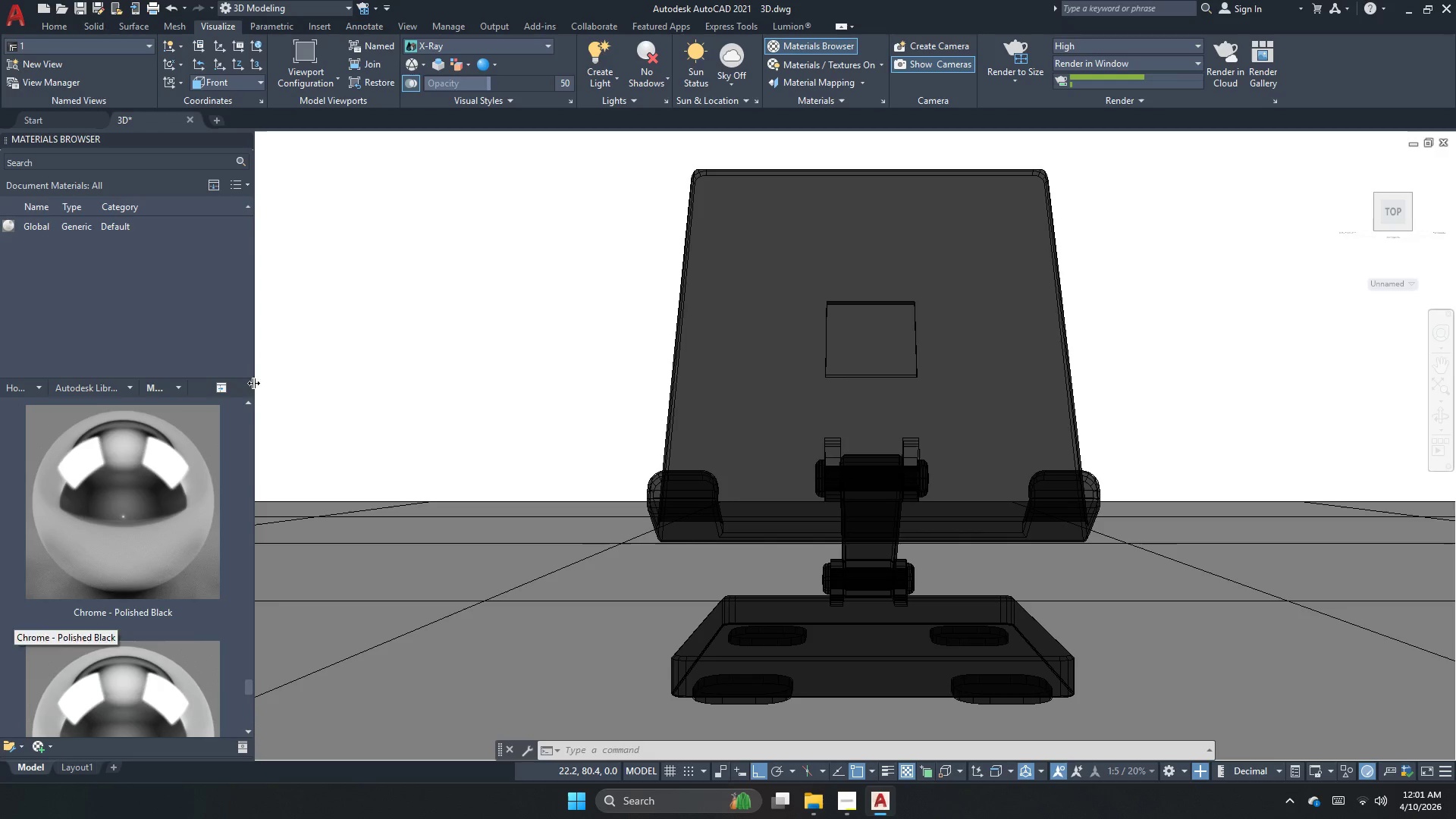 
left_click([251, 401])
 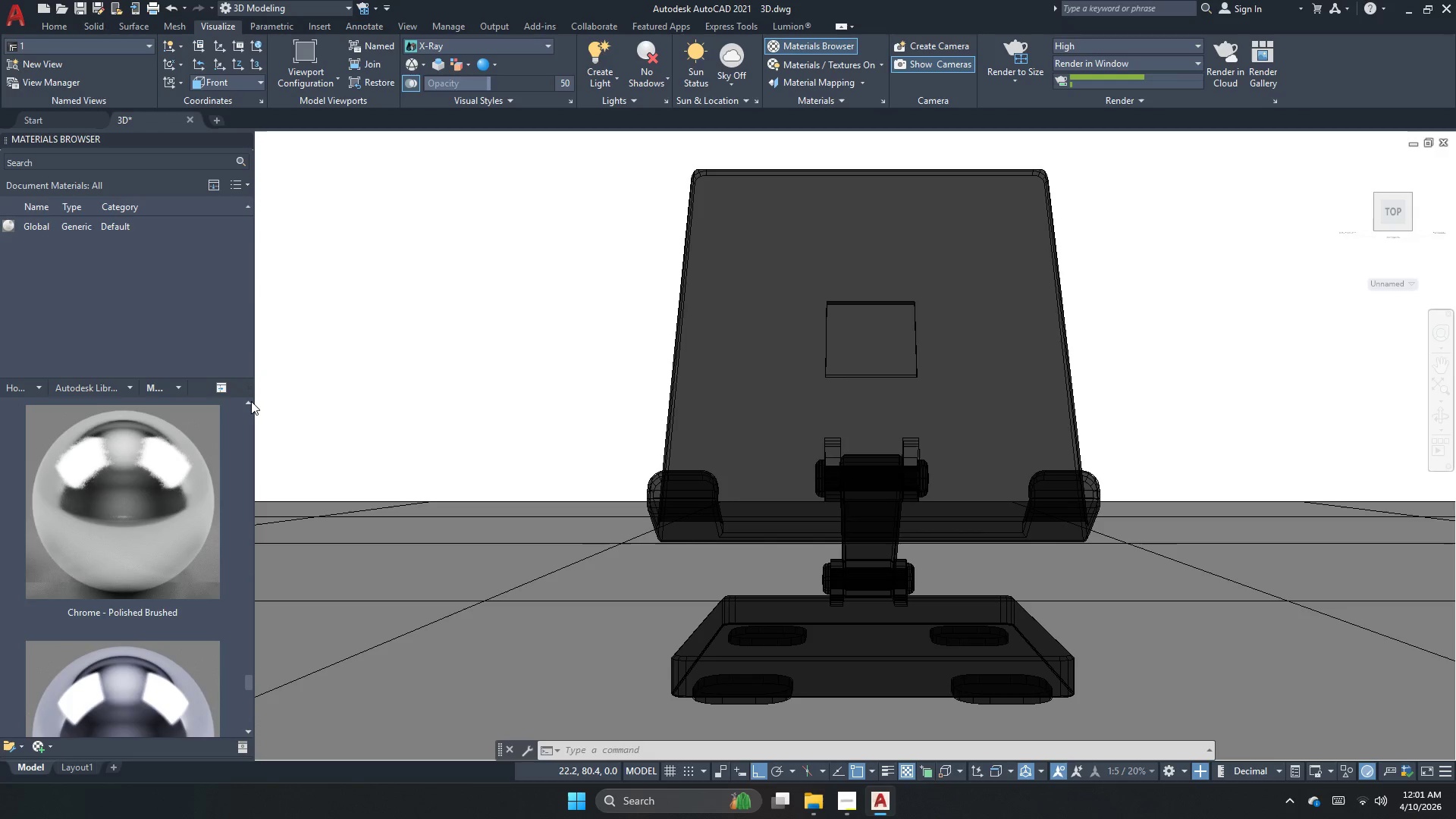 
double_click([251, 401])
 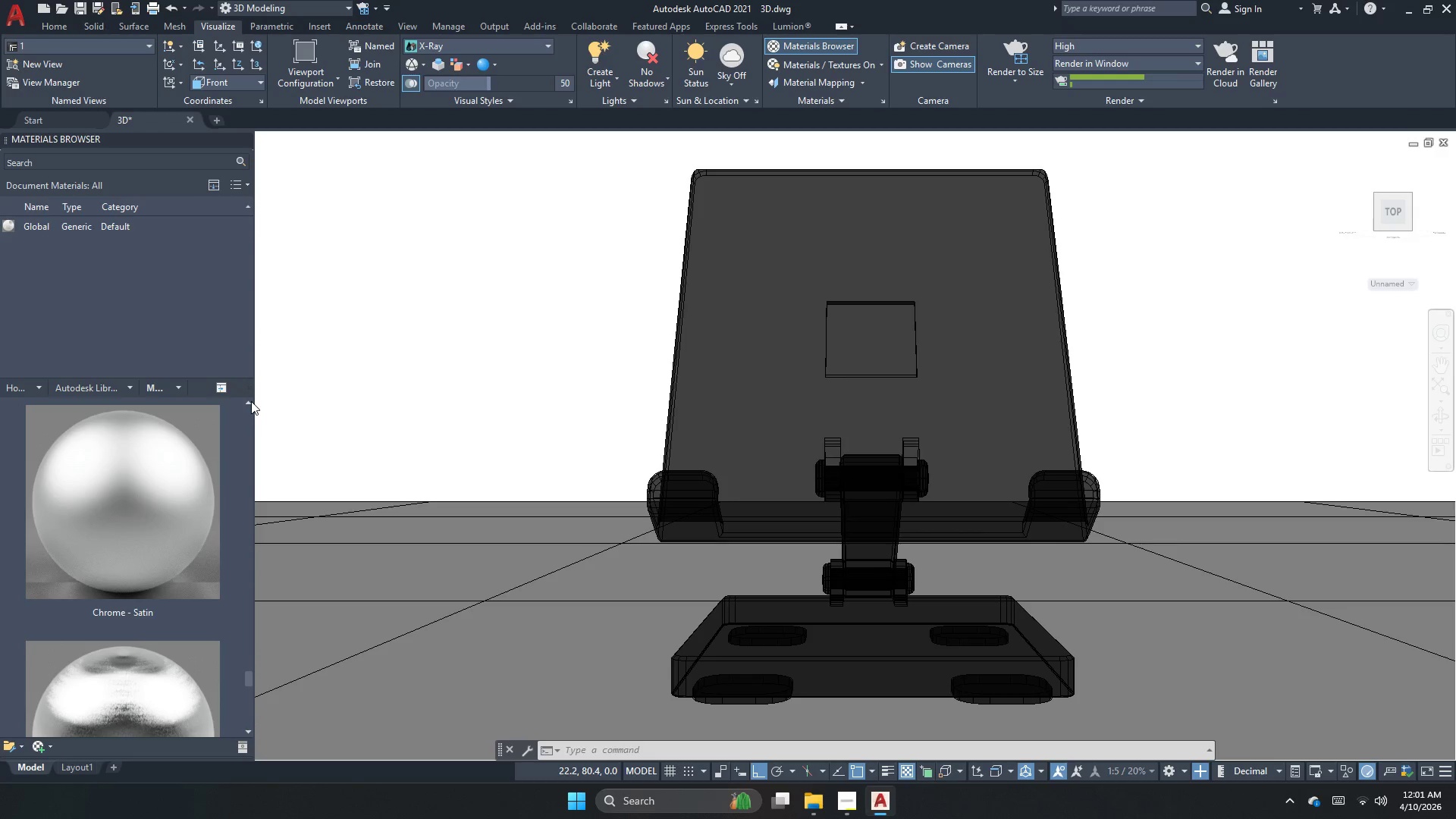 
double_click([251, 401])
 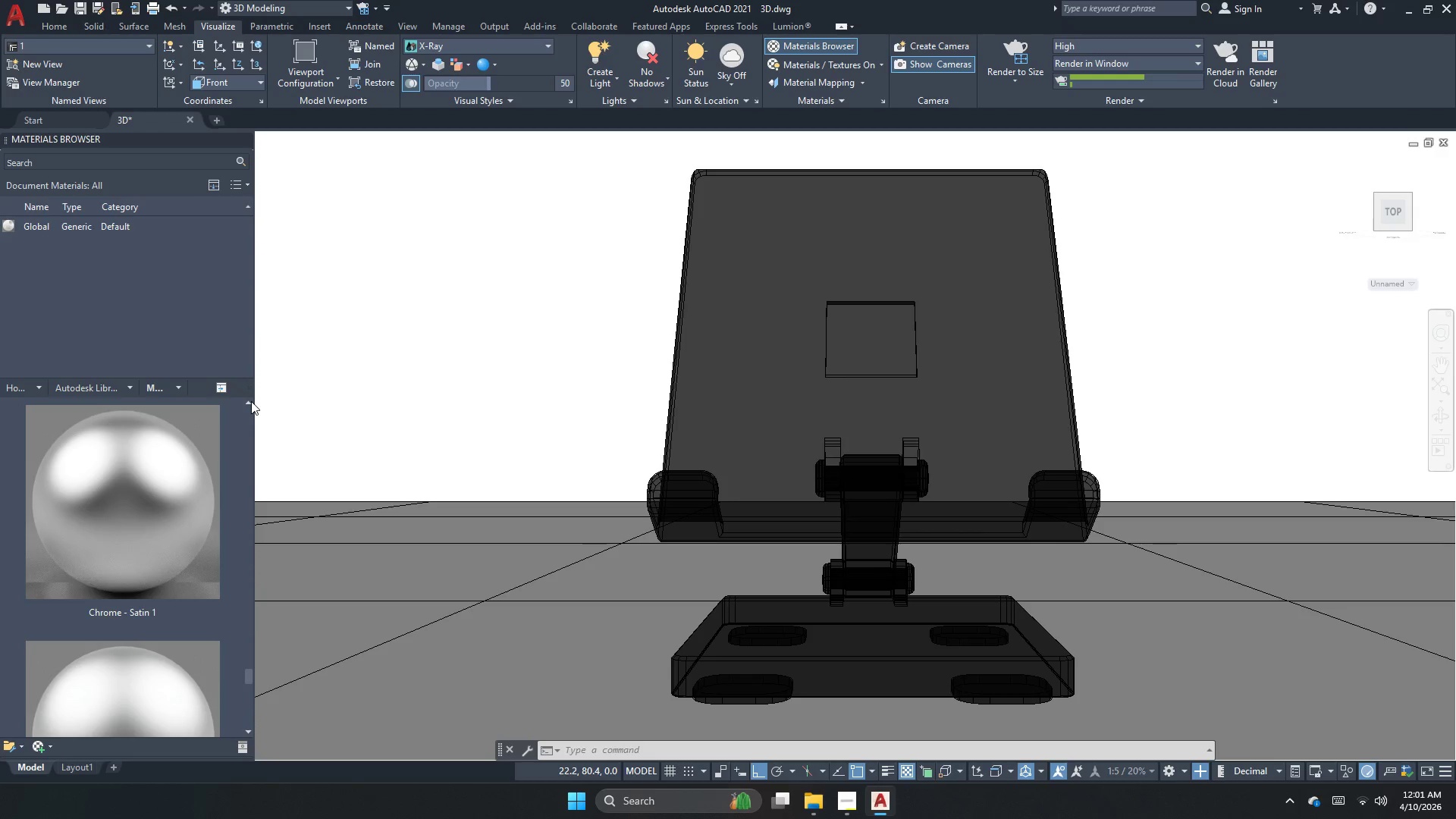 
triple_click([251, 401])
 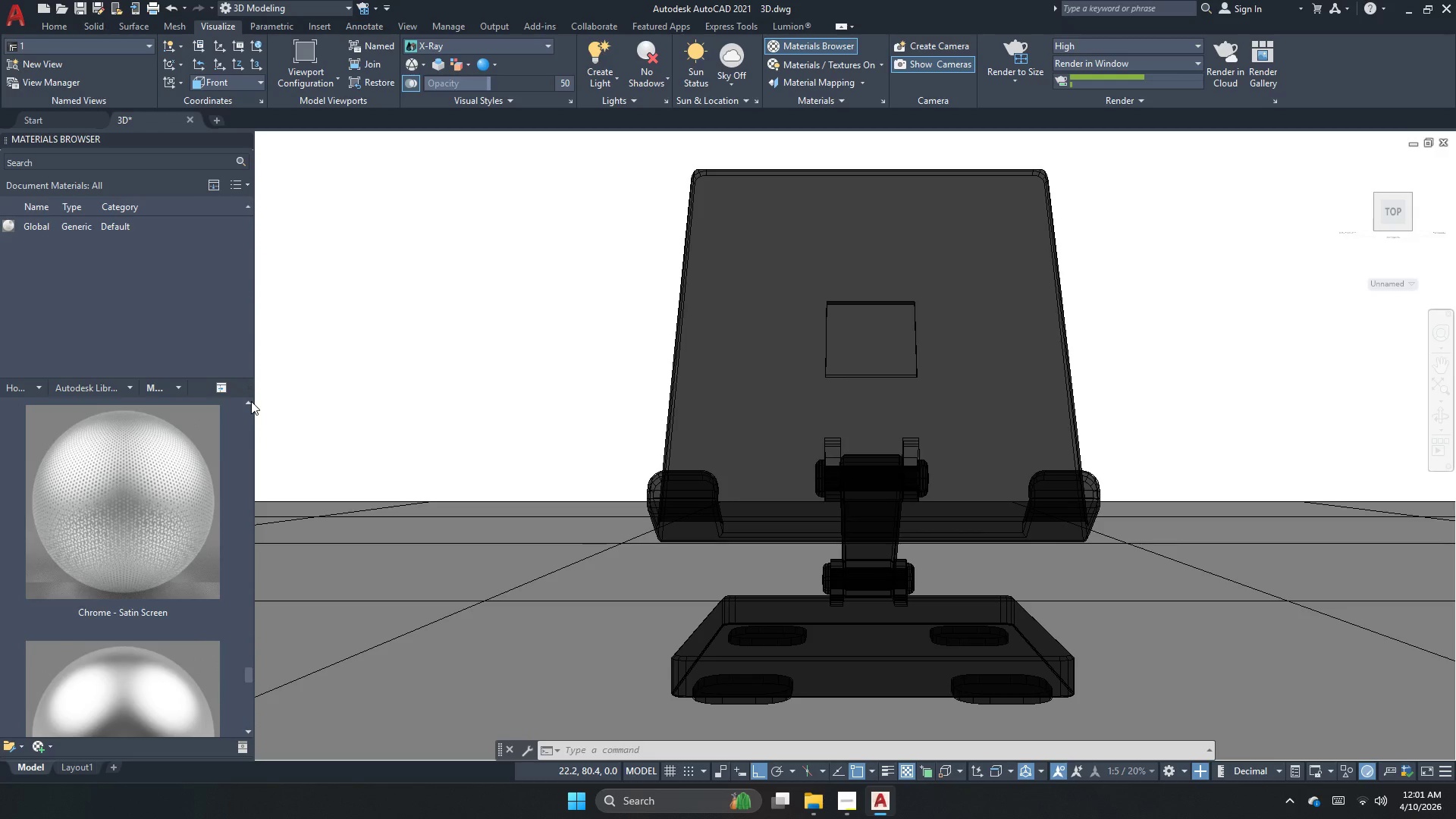 
triple_click([251, 401])
 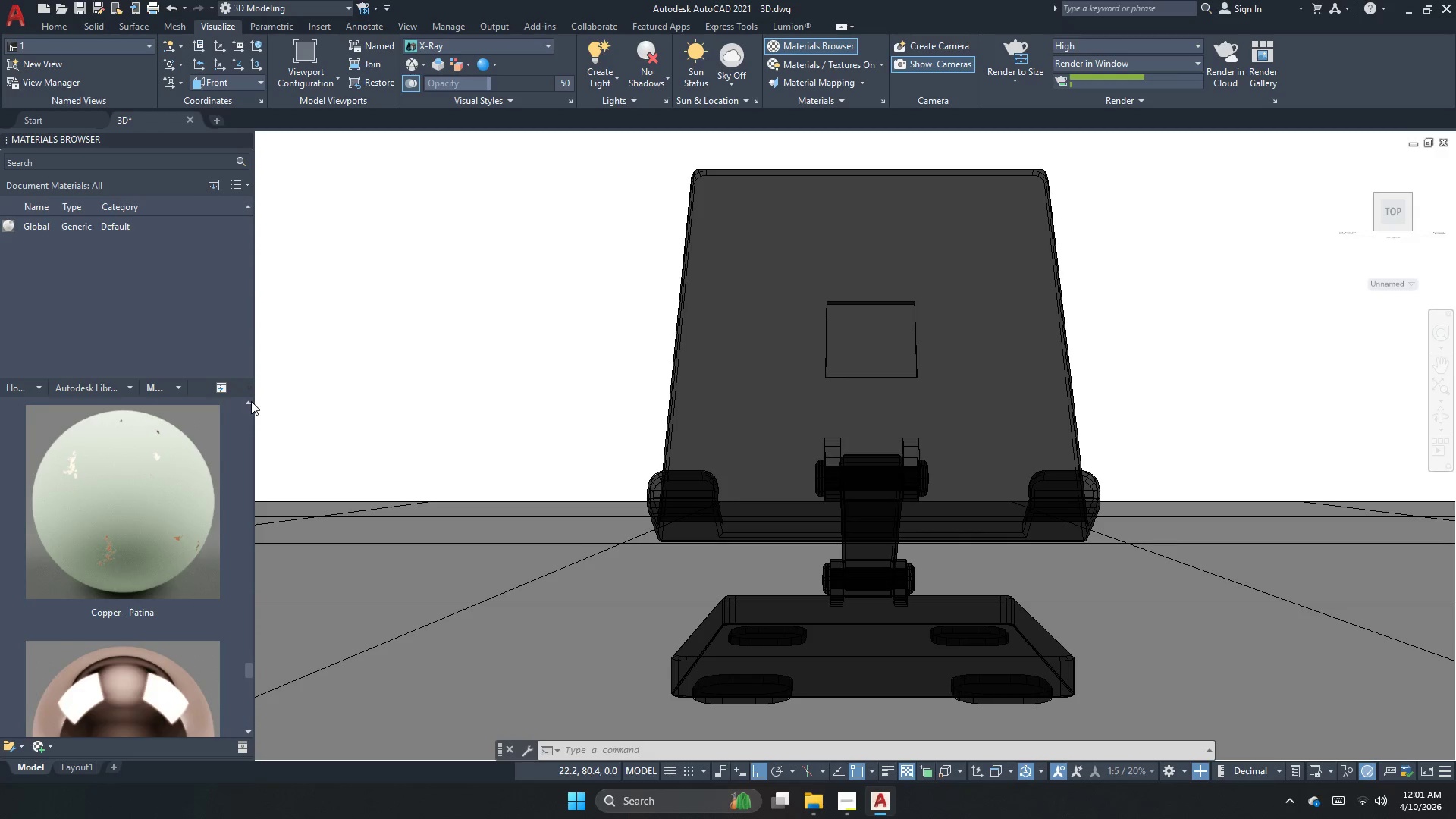 
double_click([251, 401])
 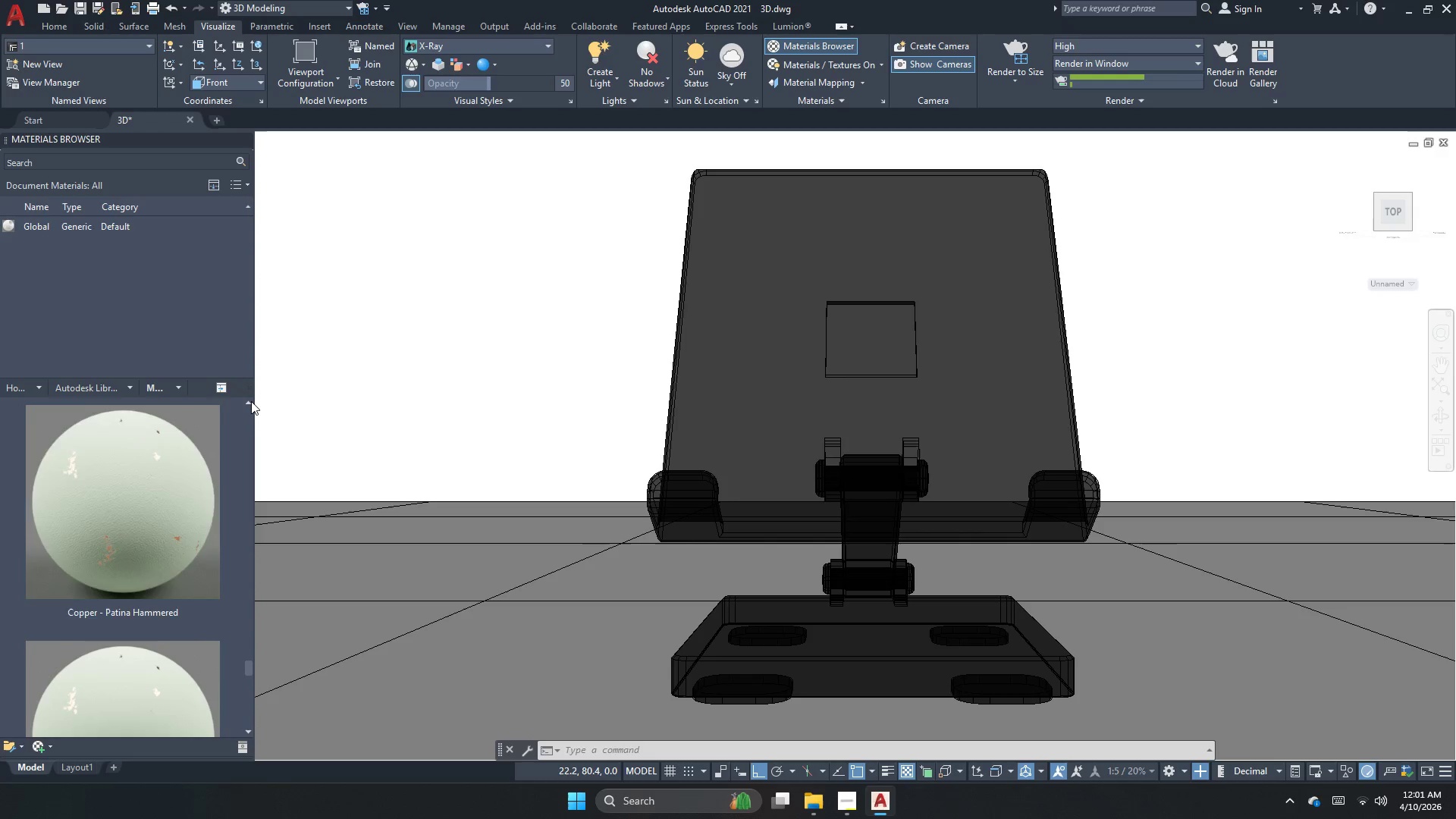 
triple_click([251, 401])
 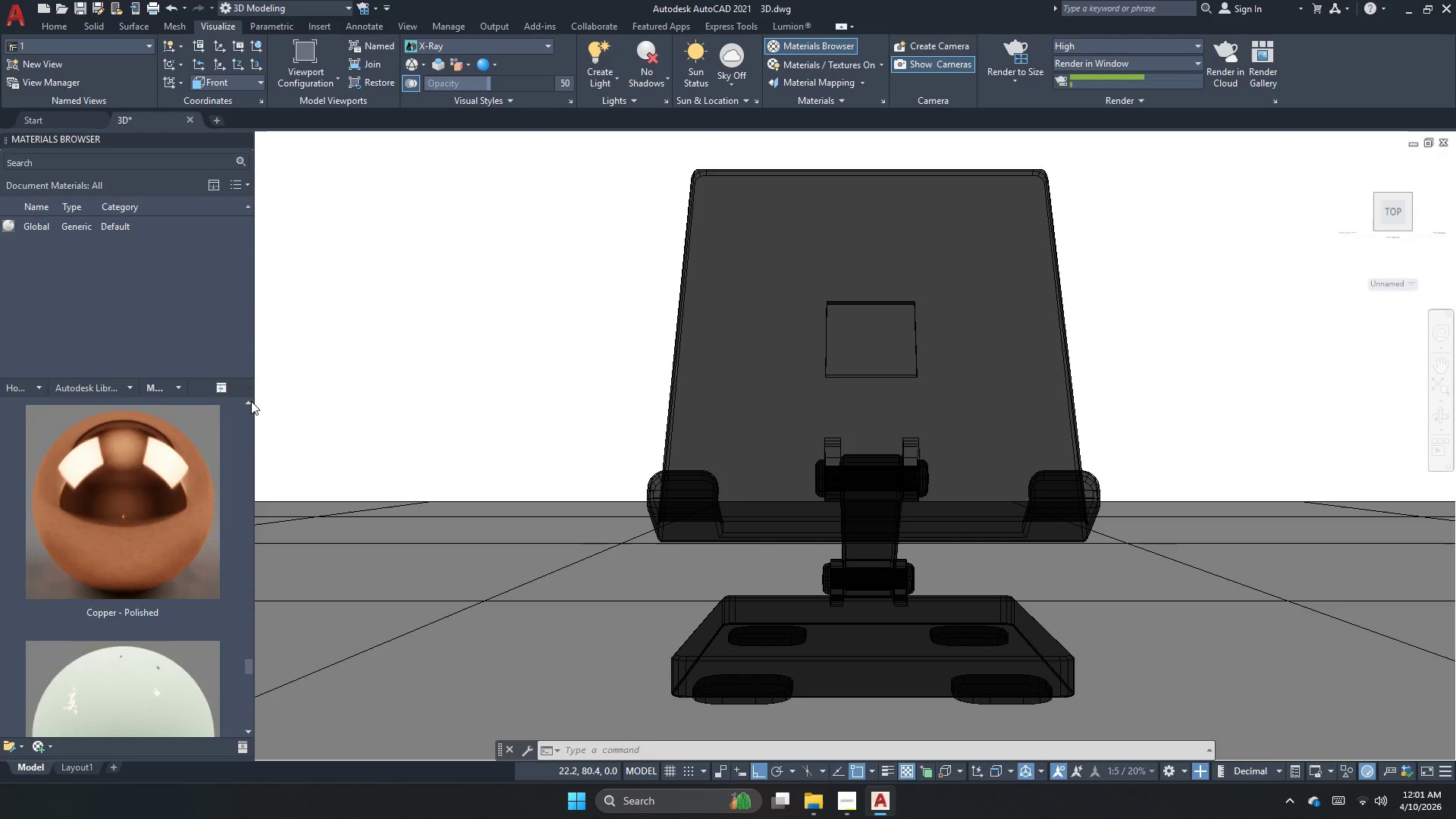 
triple_click([251, 401])
 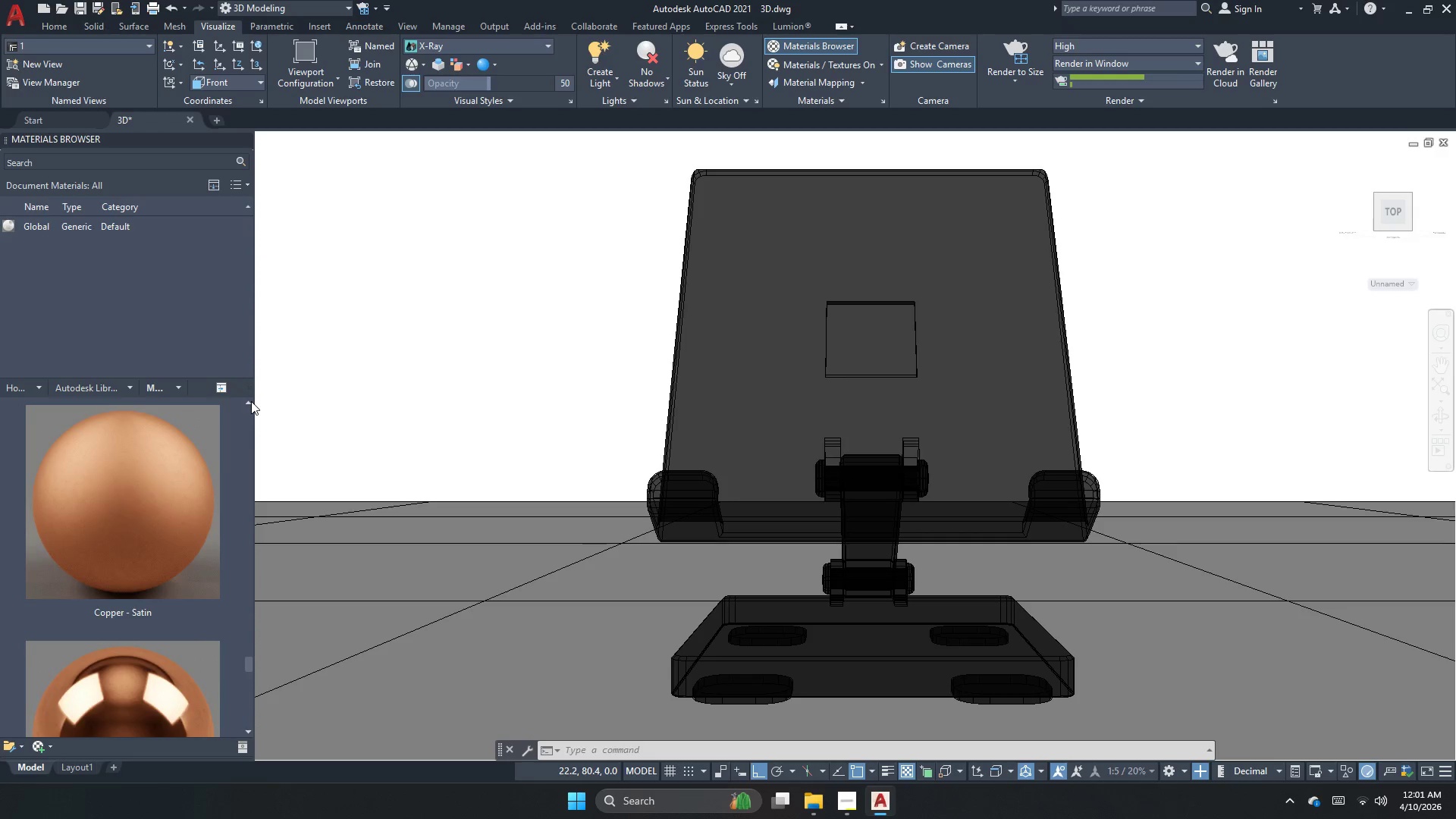 
triple_click([251, 401])
 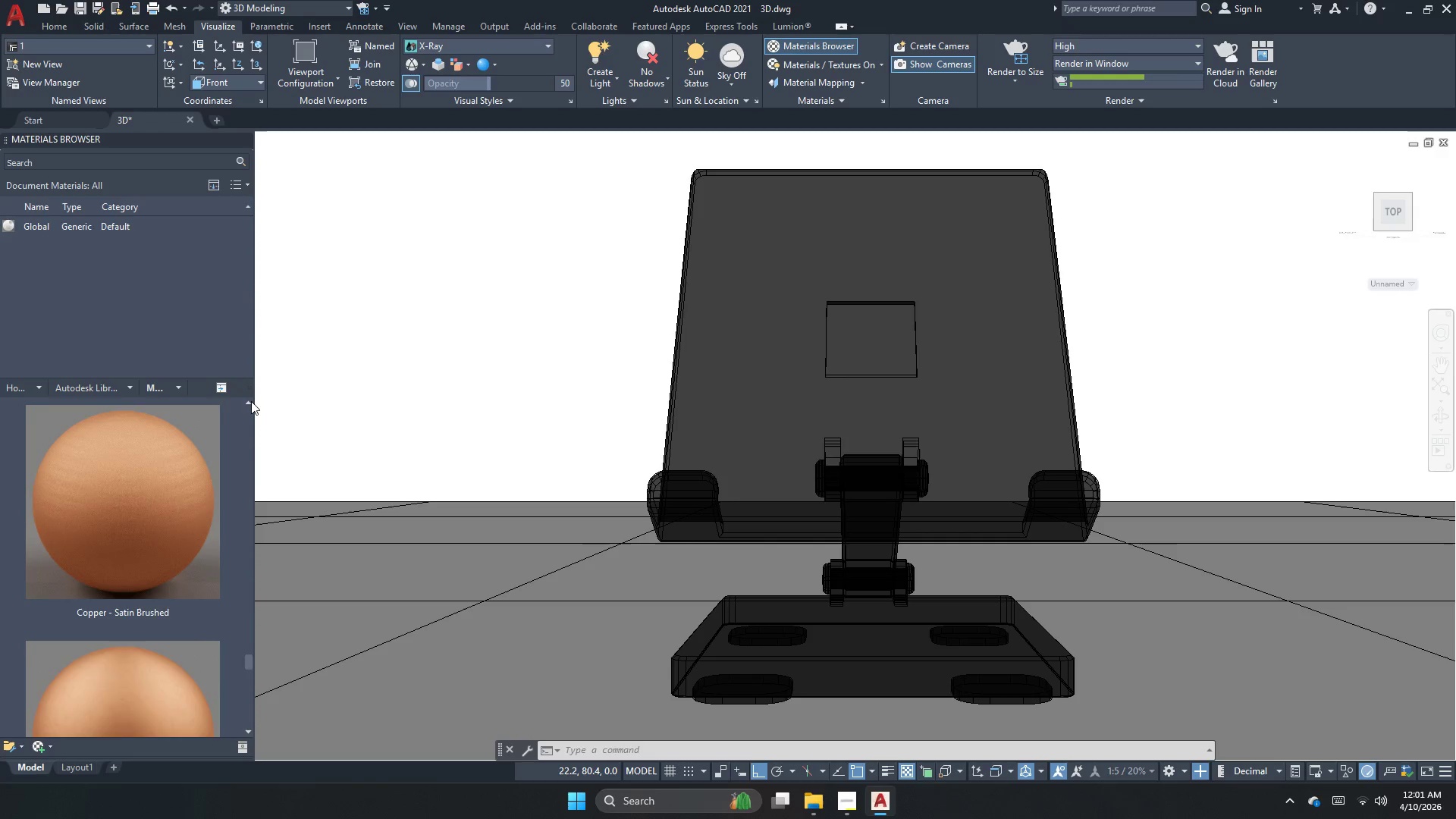 
triple_click([251, 401])
 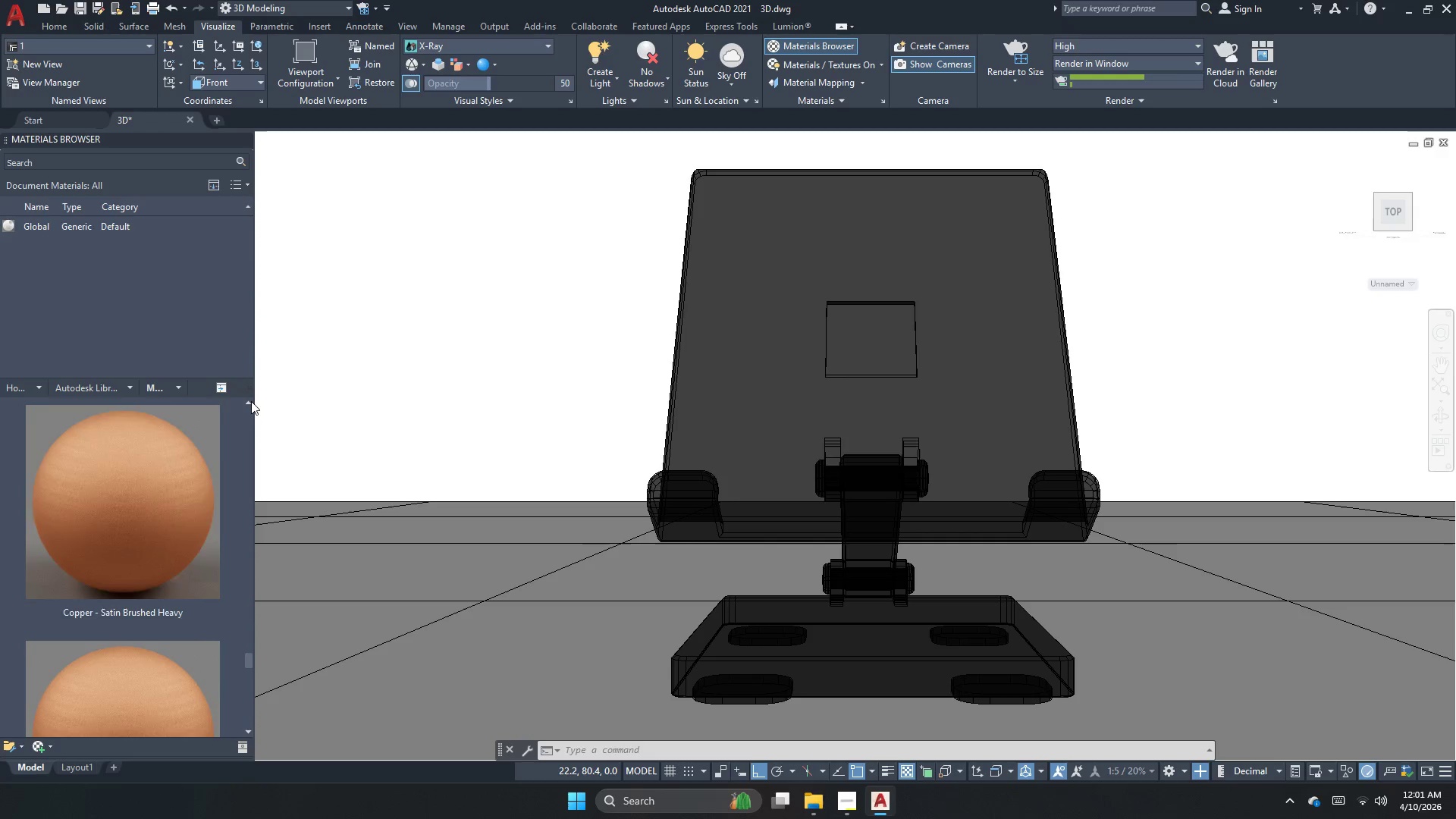 
triple_click([251, 401])
 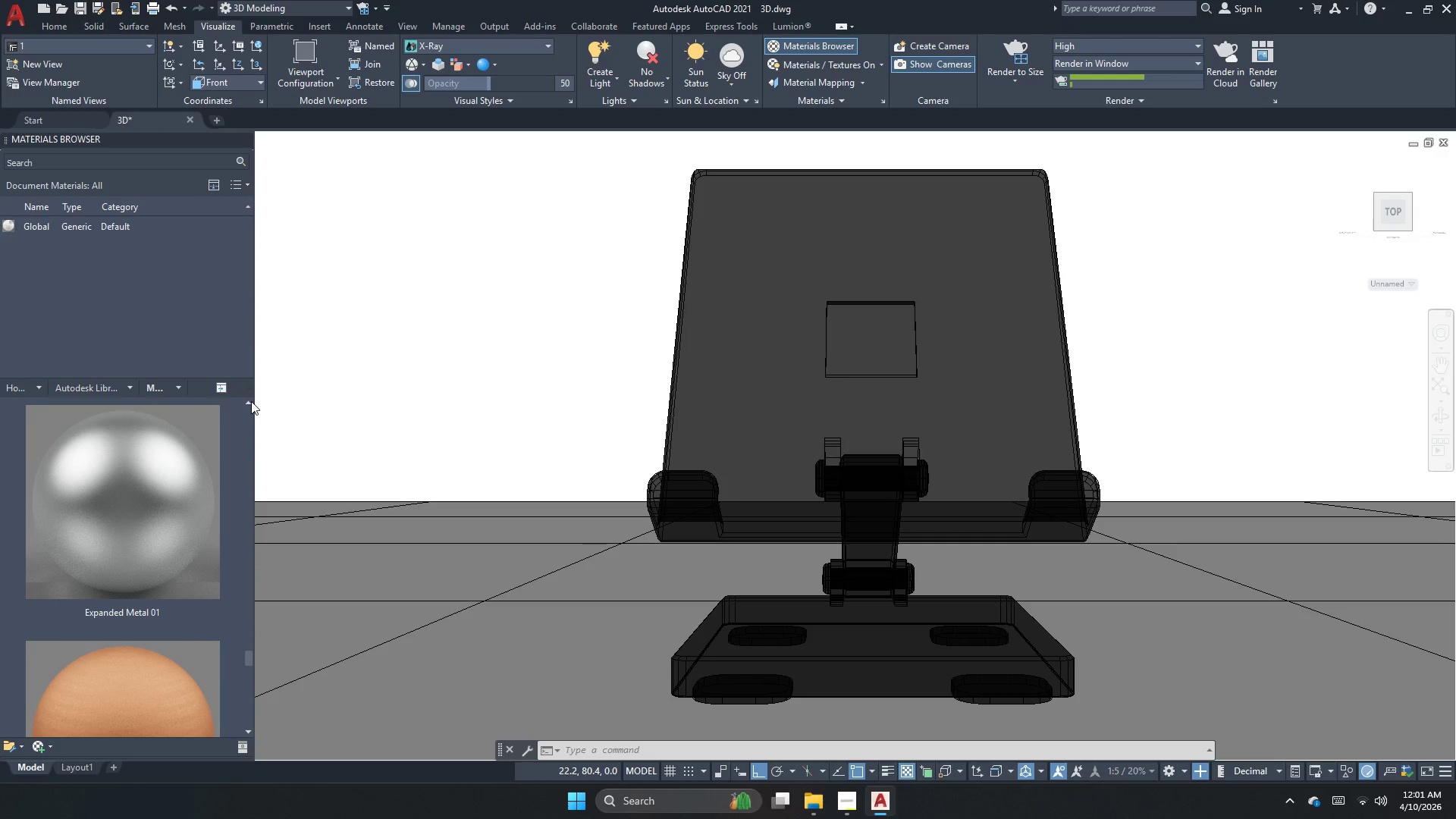 
left_click([251, 401])
 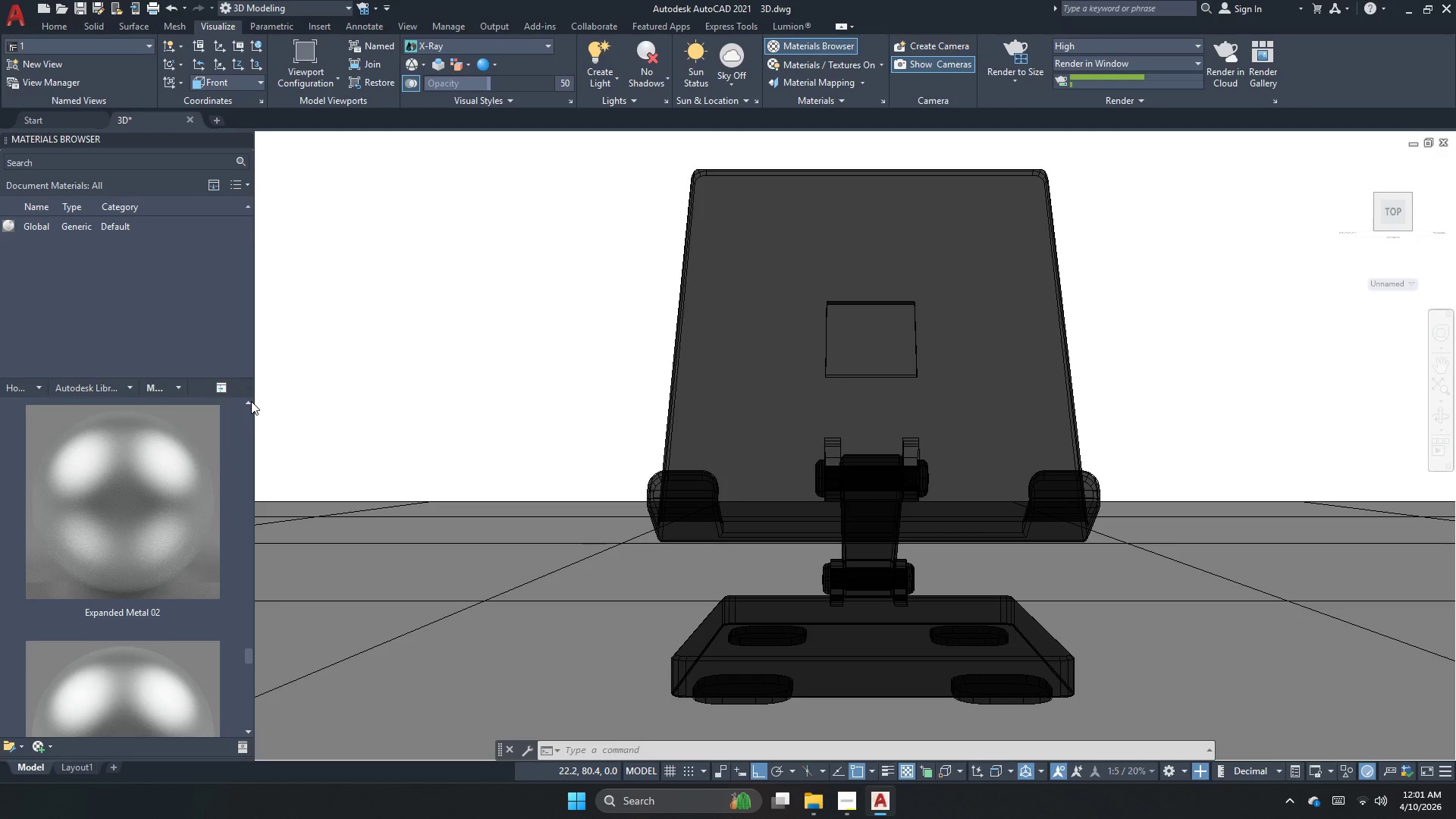 
left_click([251, 401])
 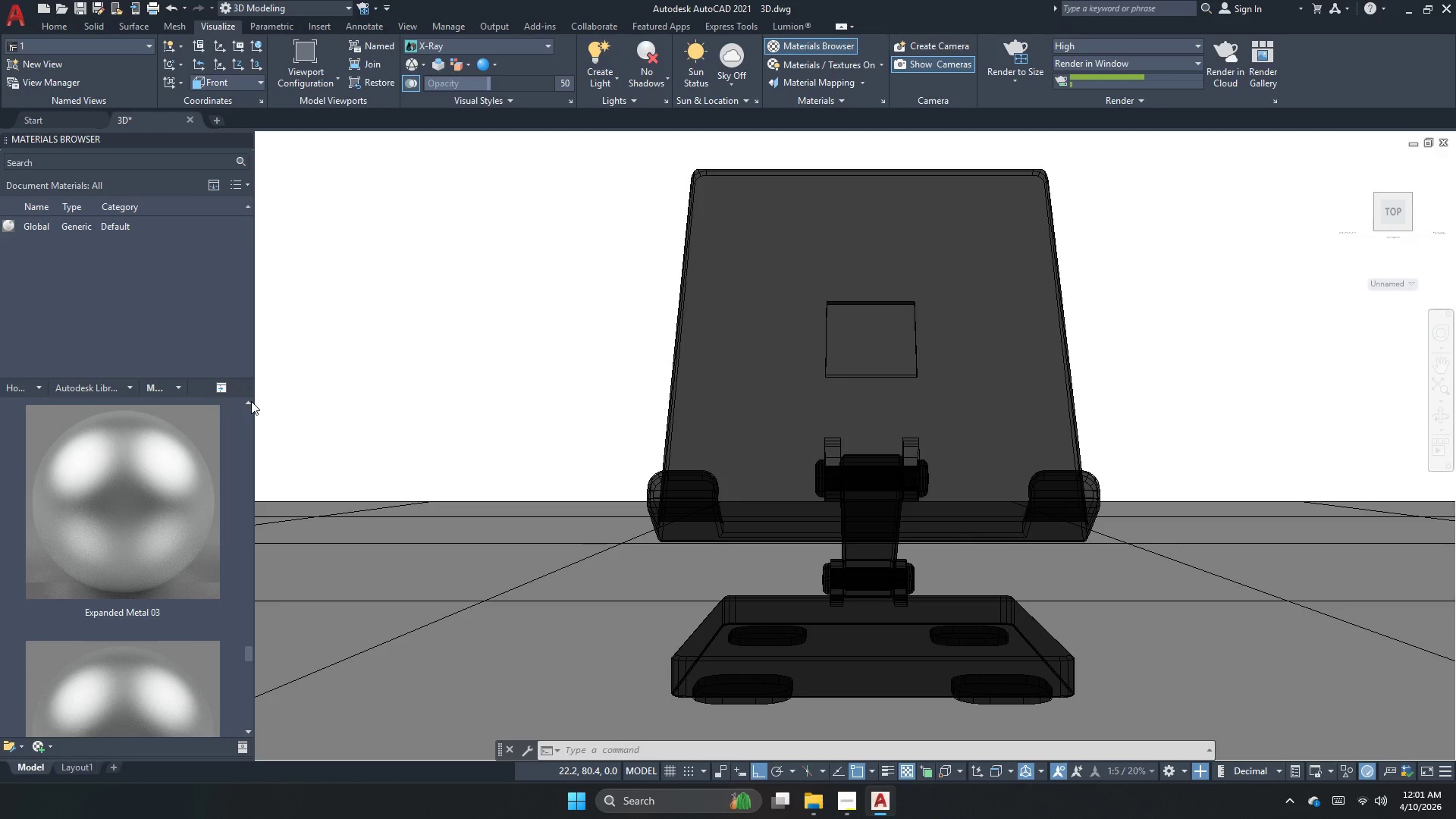 
left_click([251, 401])
 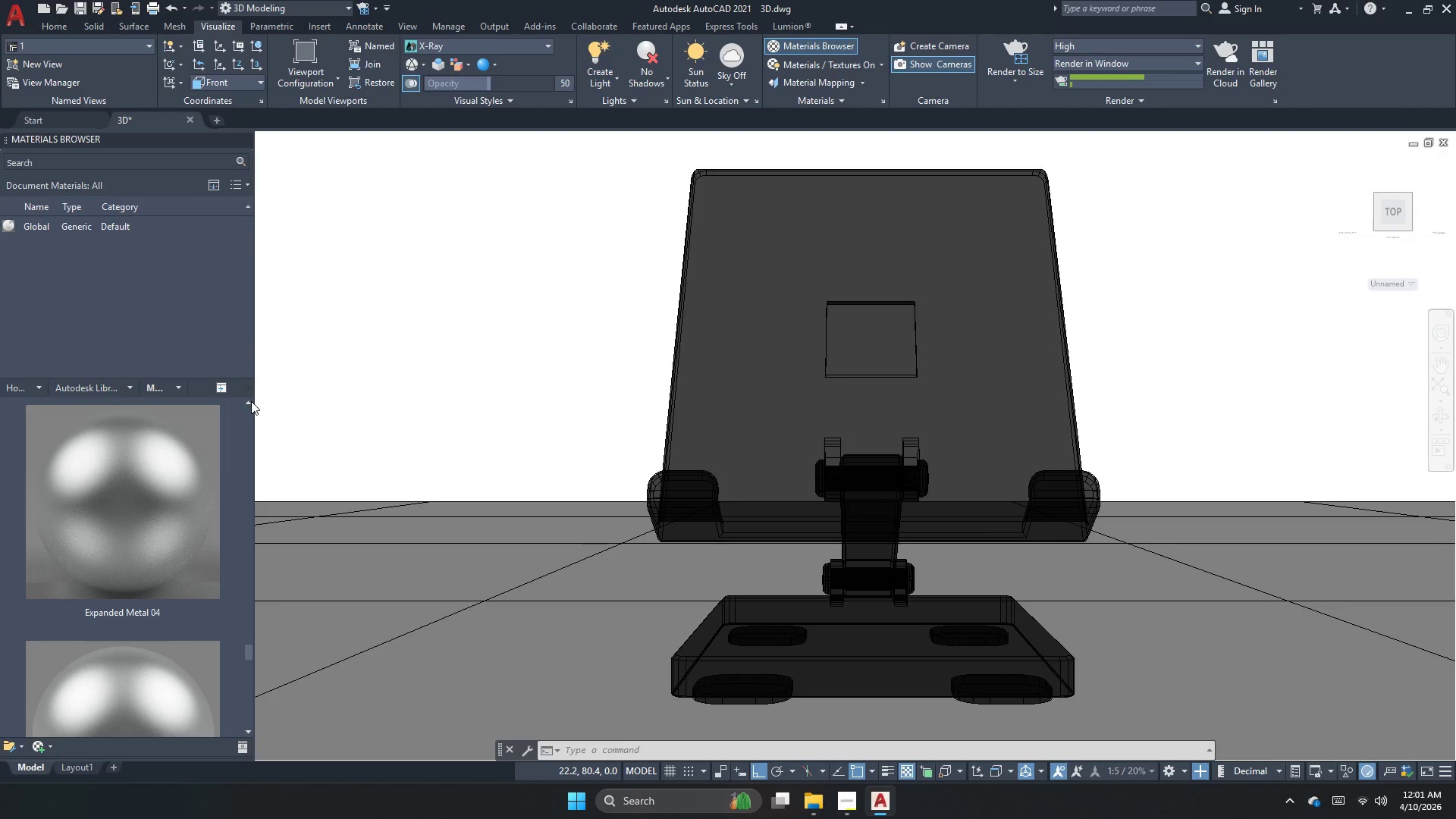 
left_click([251, 401])
 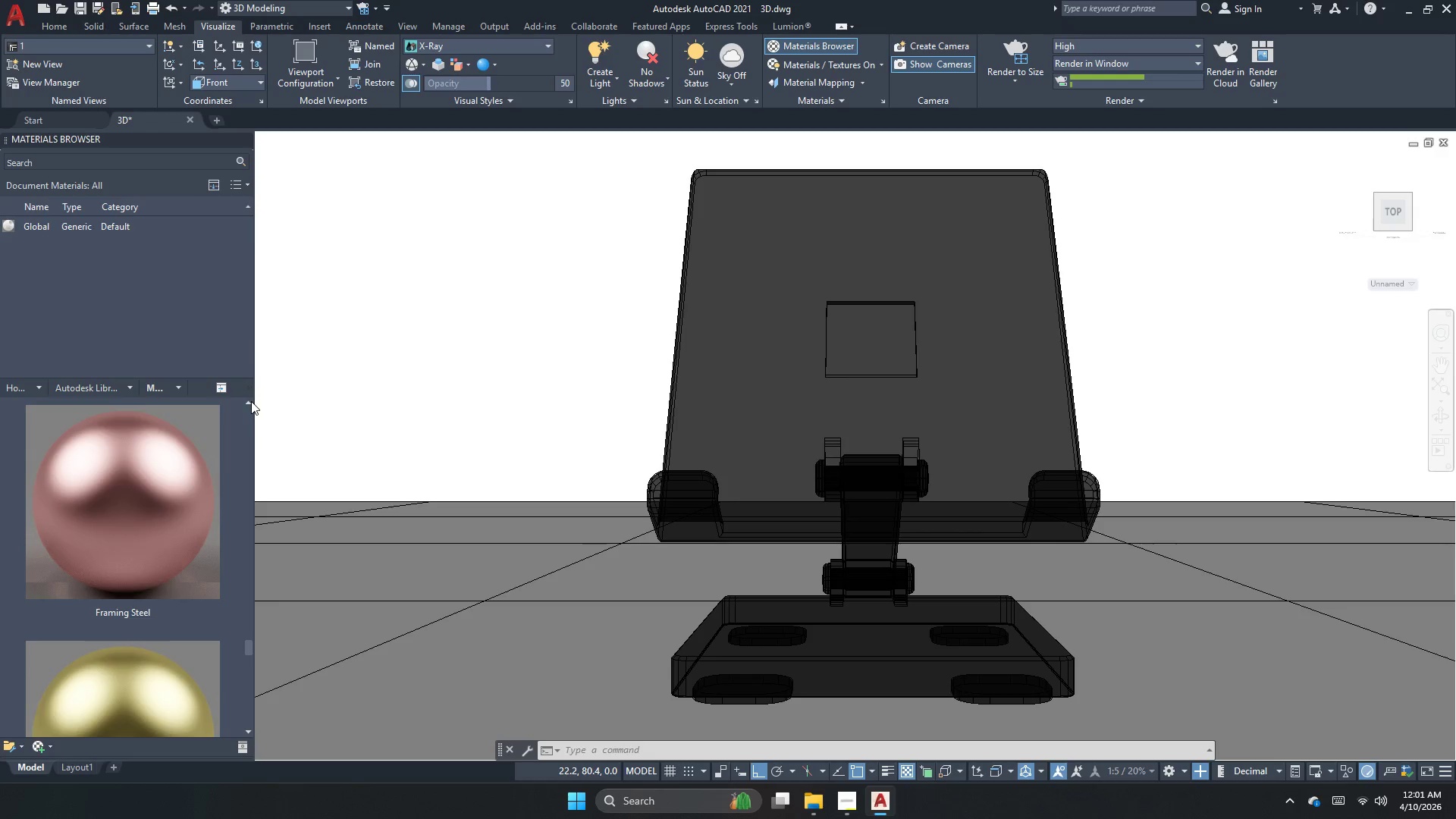 
double_click([251, 401])
 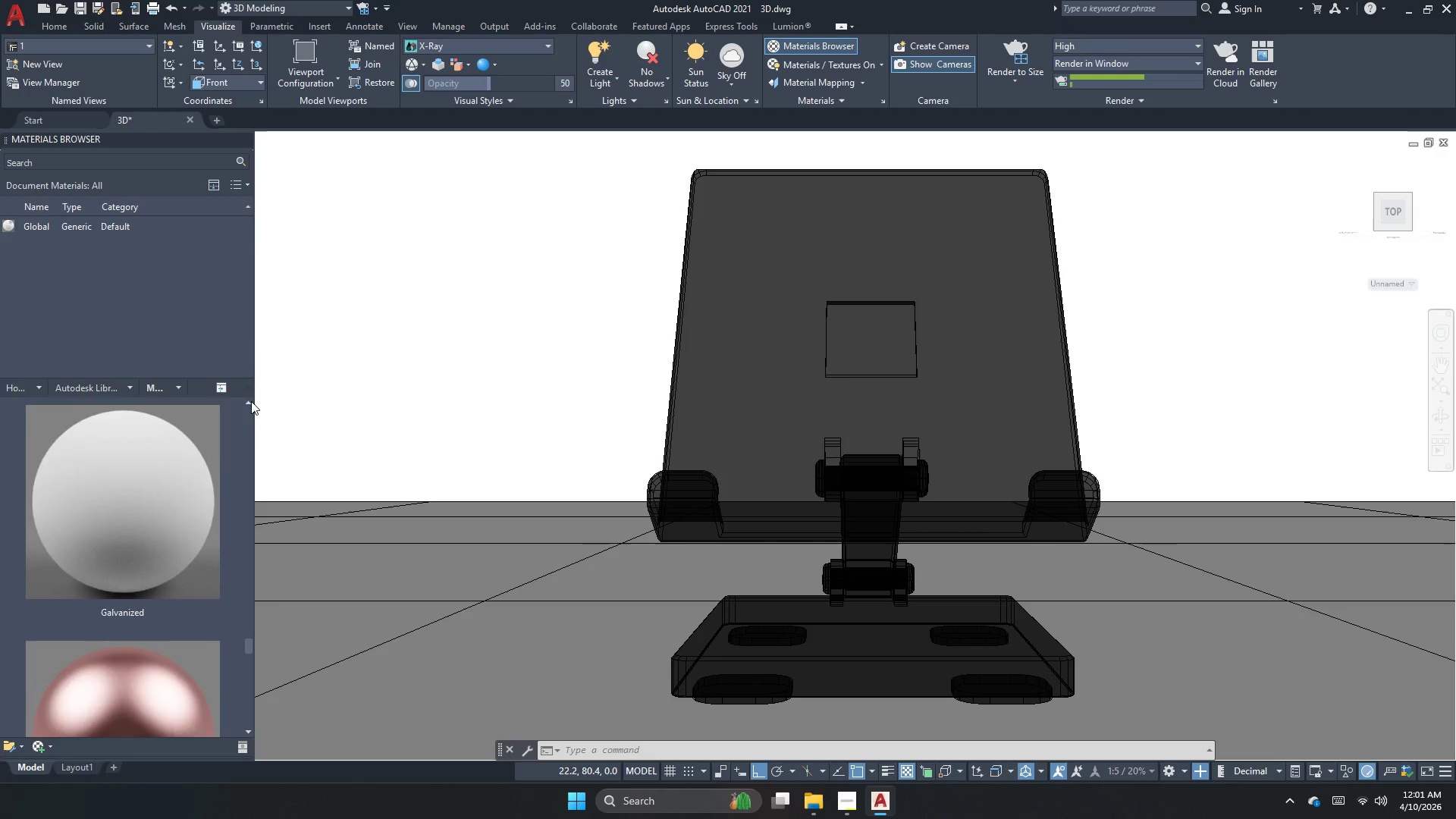 
triple_click([251, 401])
 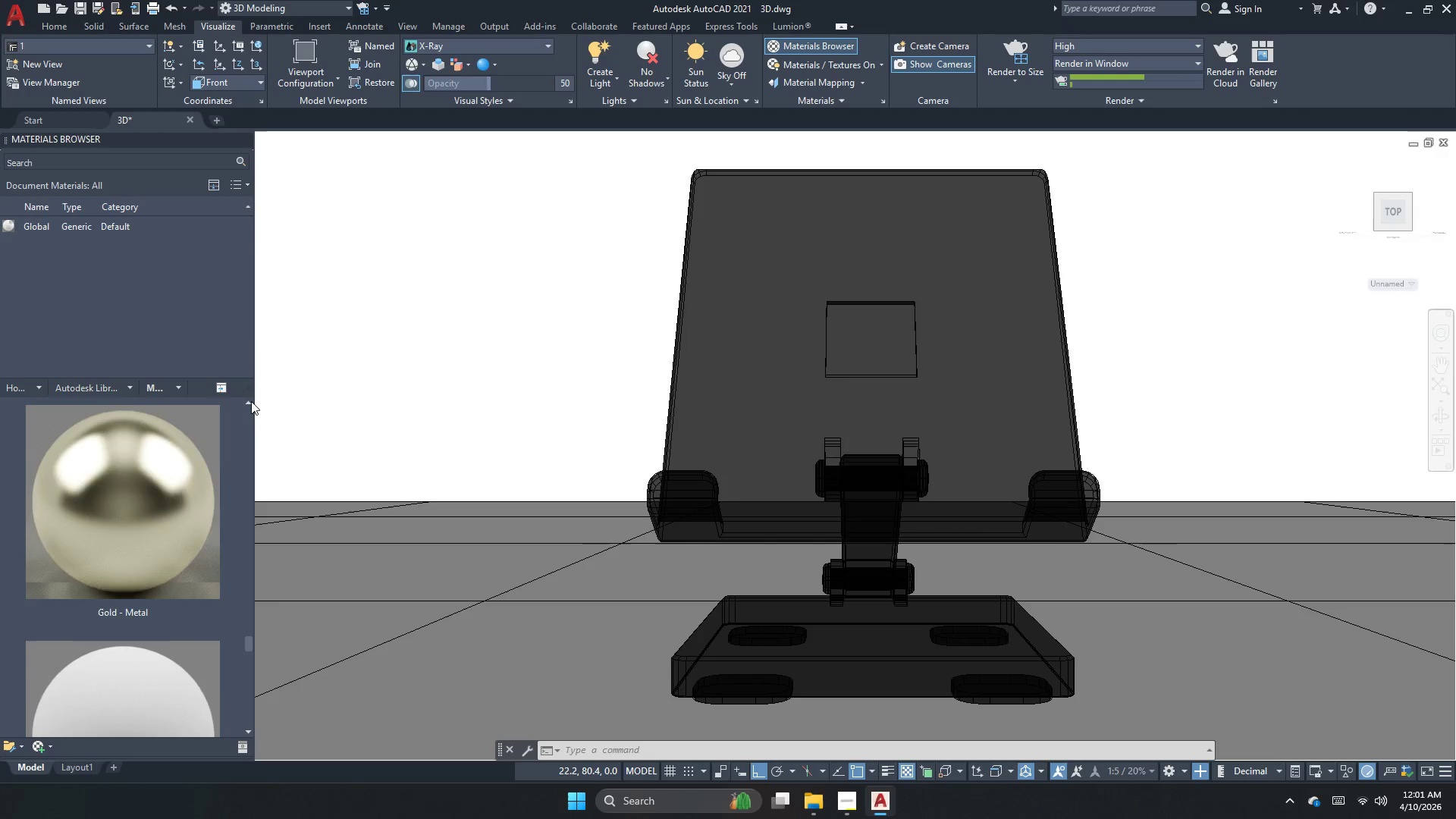 
left_click([251, 401])
 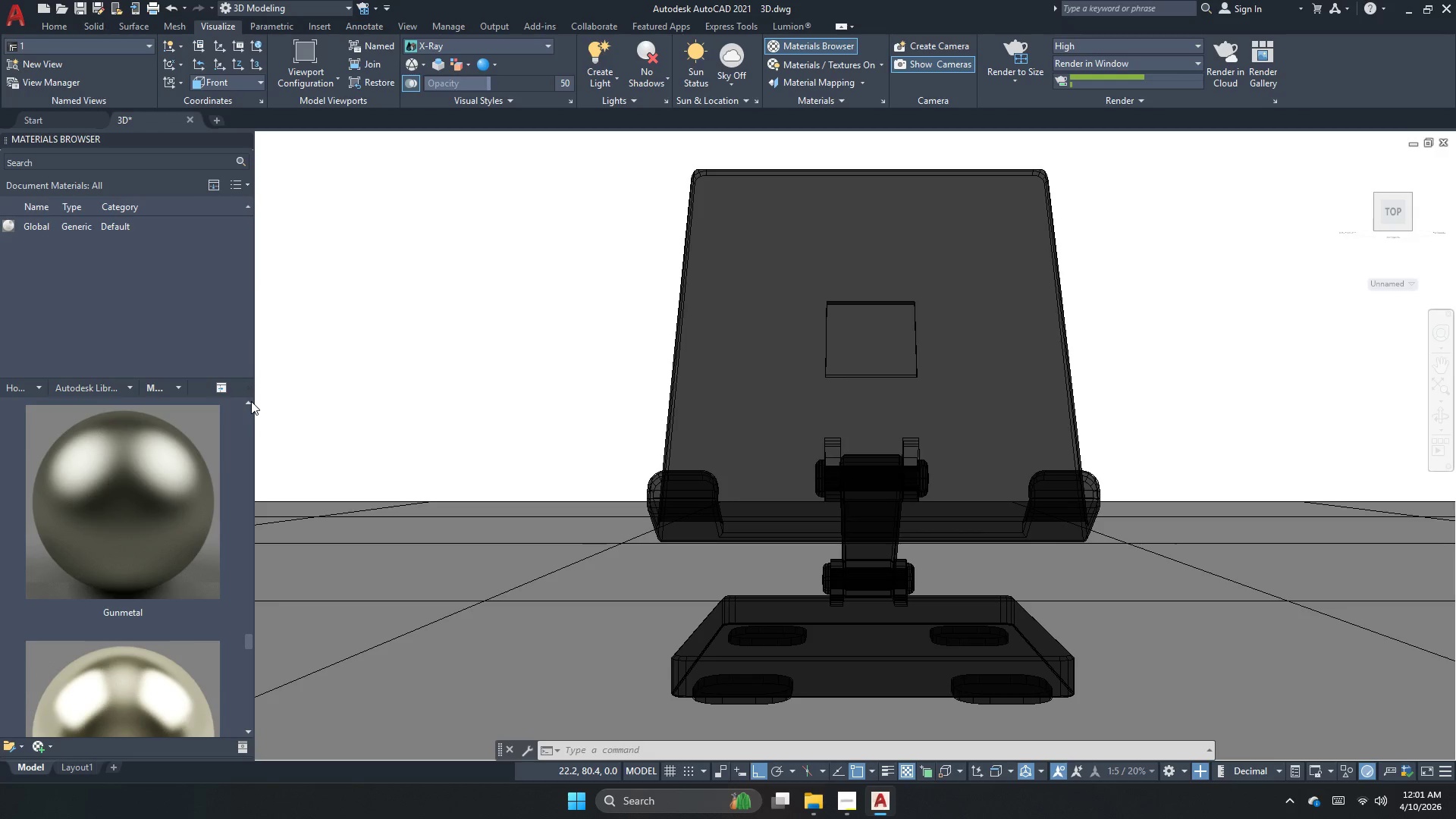 
left_click([251, 401])
 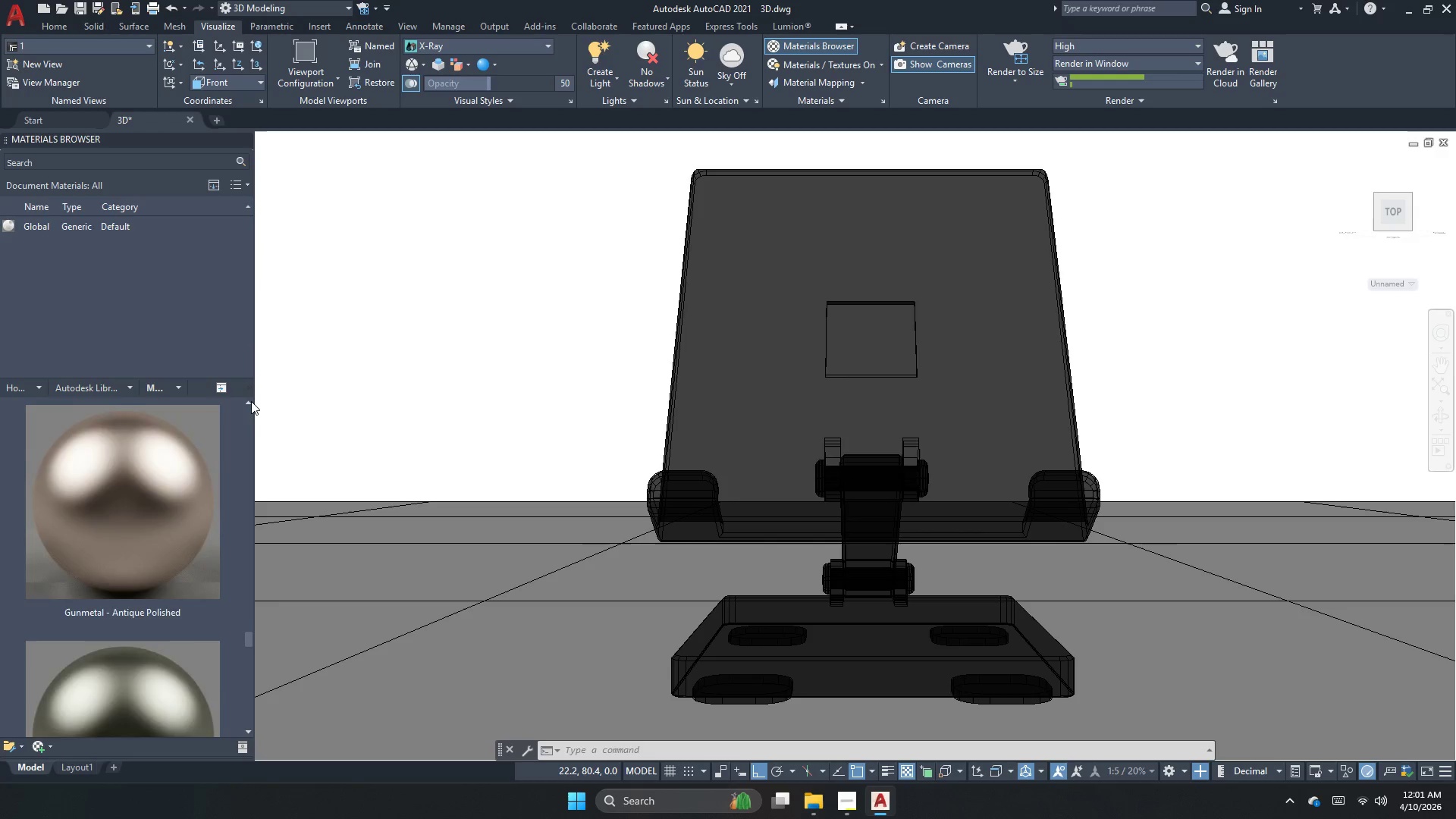 
left_click([251, 401])
 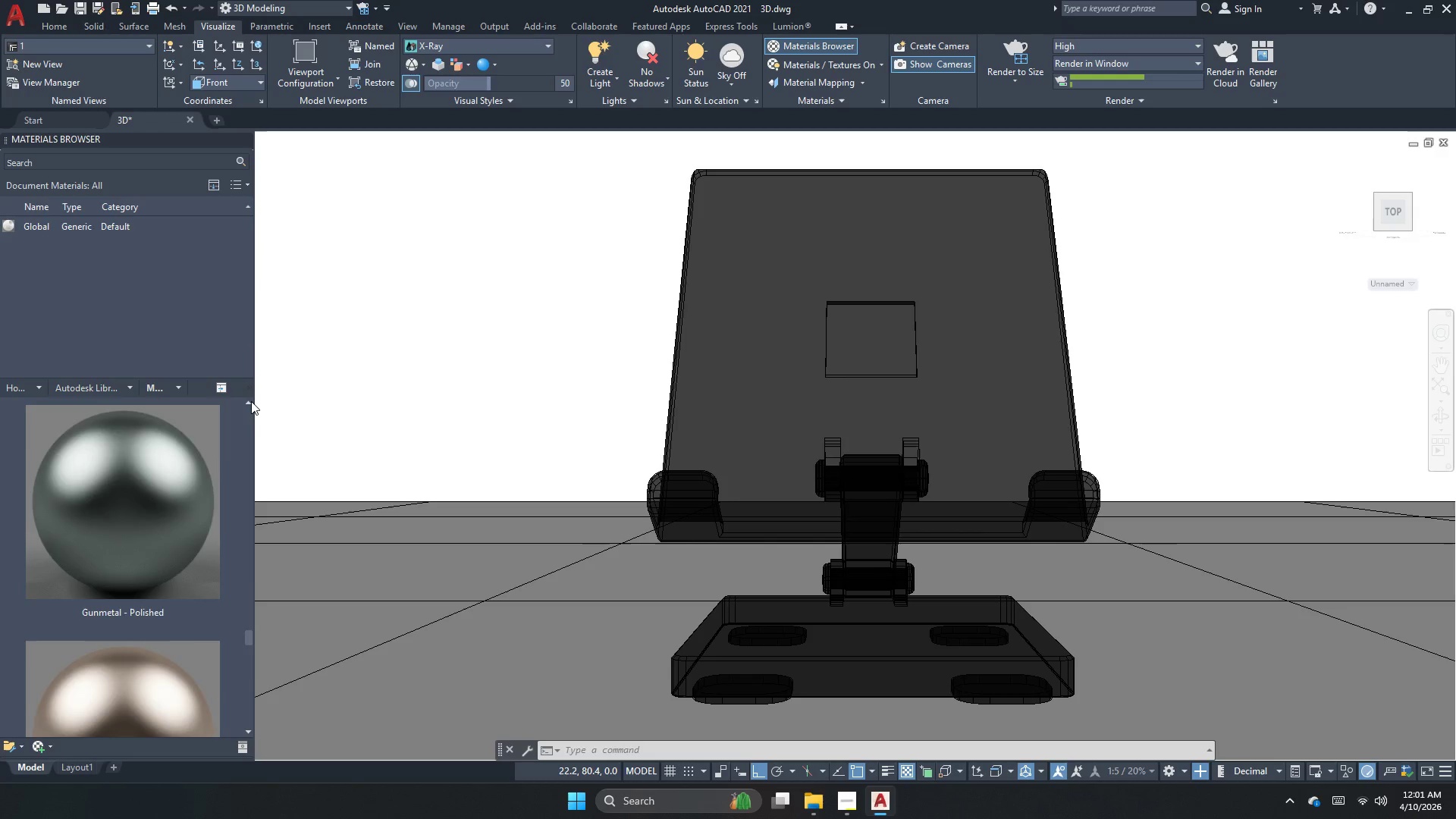 
left_click([251, 401])
 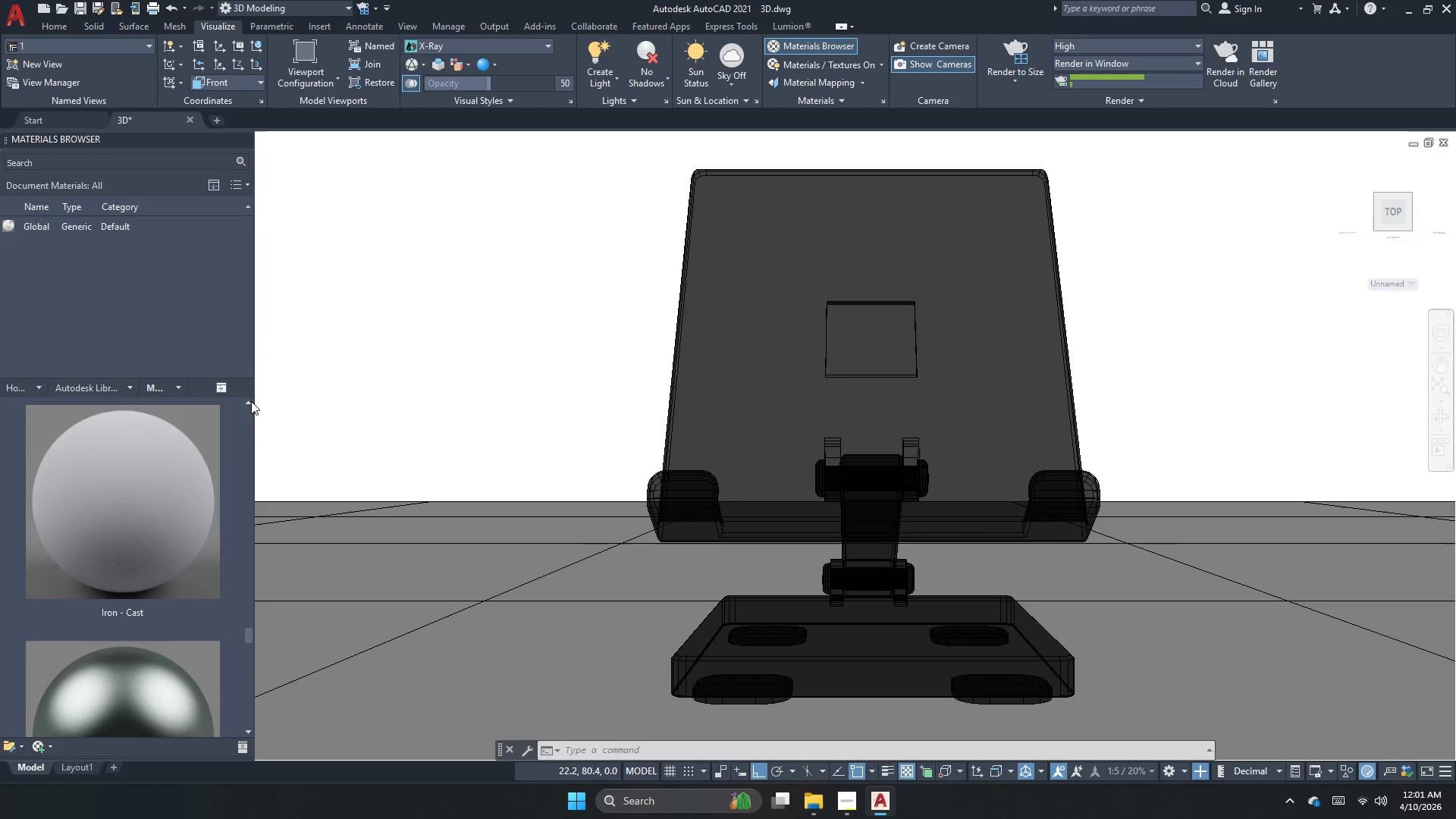 
left_click([251, 401])
 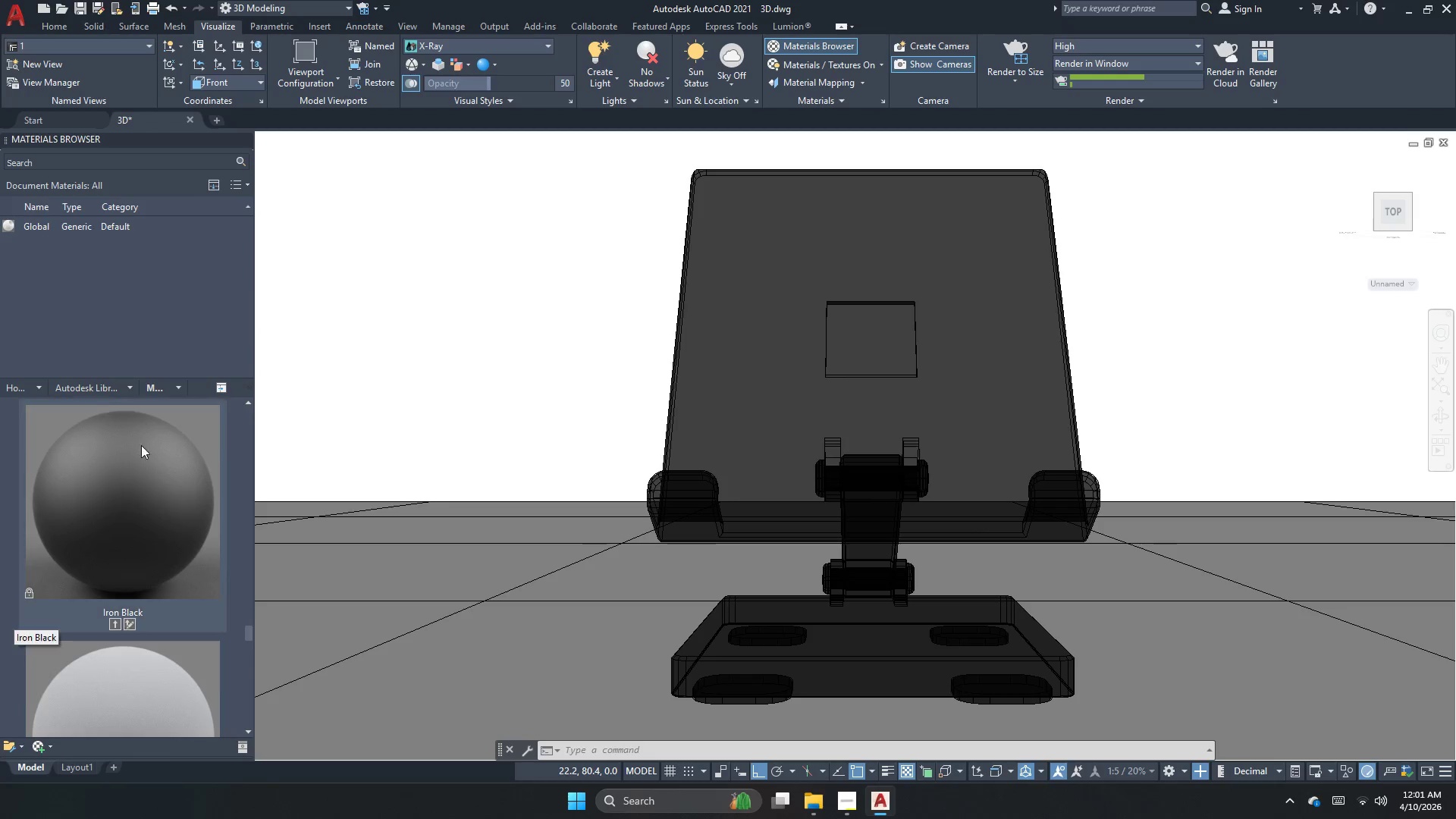 
left_click([638, 386])
 